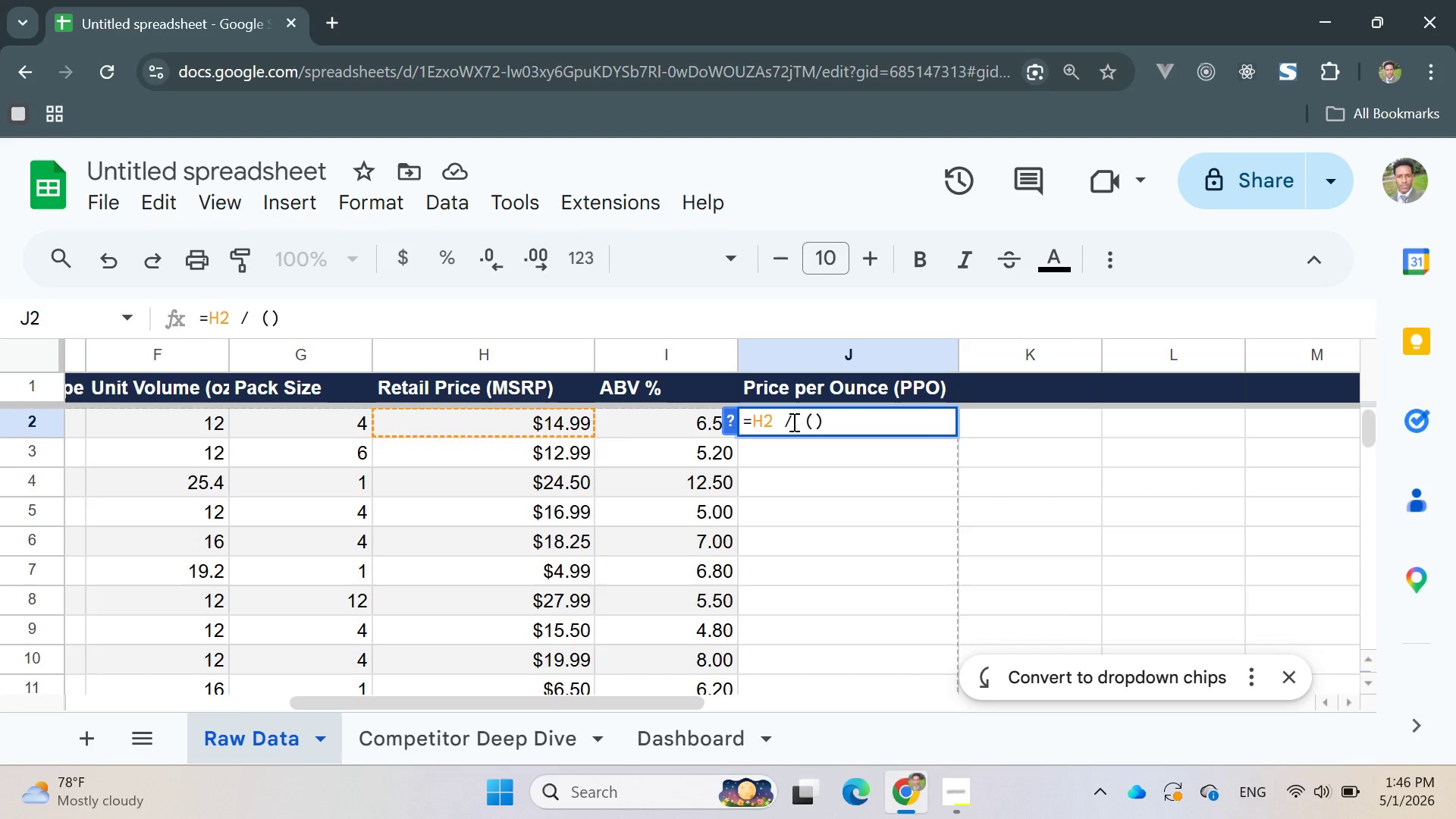 
type(G)
key(Backspace)
type(F2/)
key(Backspace)
type( * G2)
 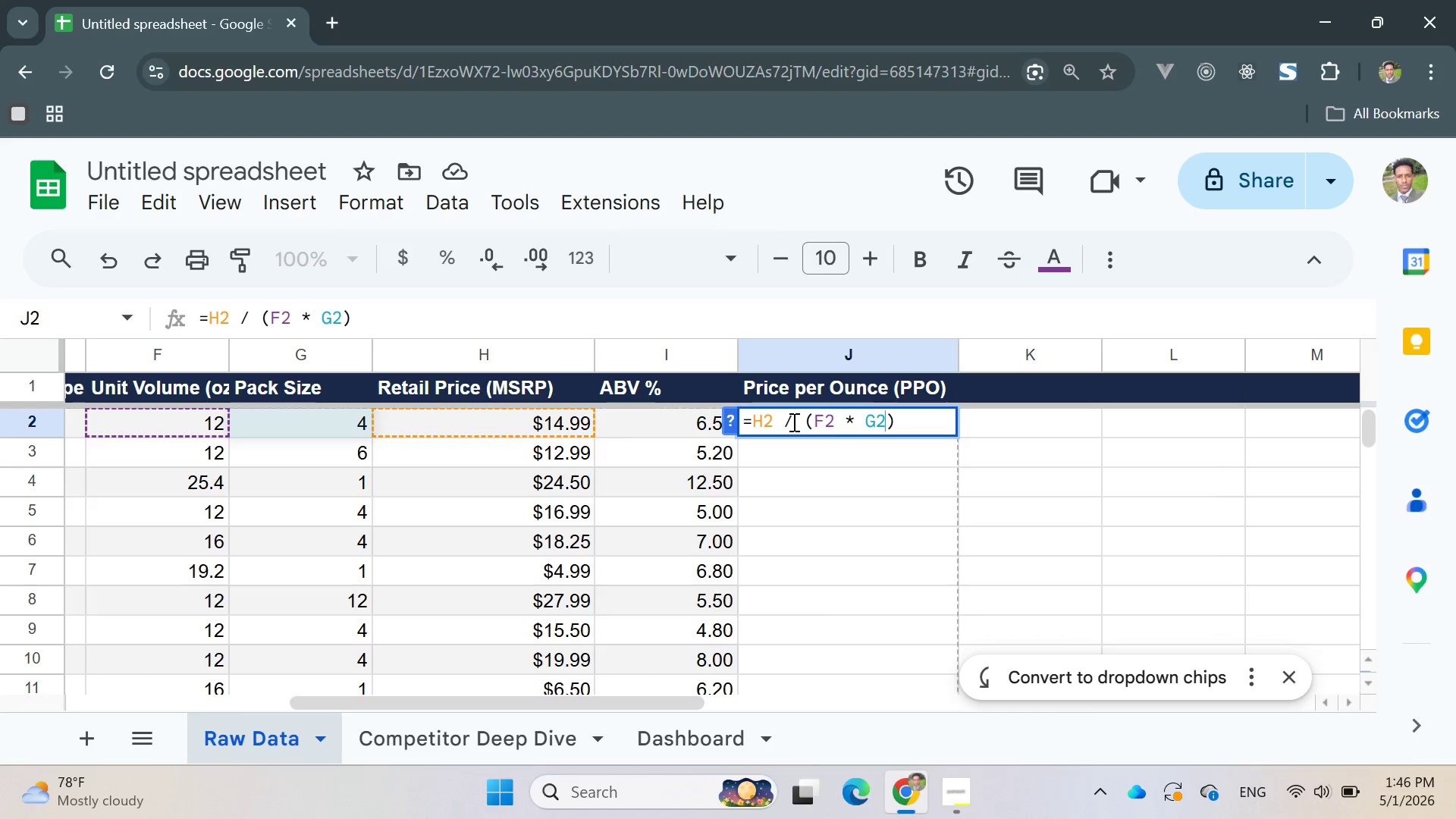 
key(Enter)
 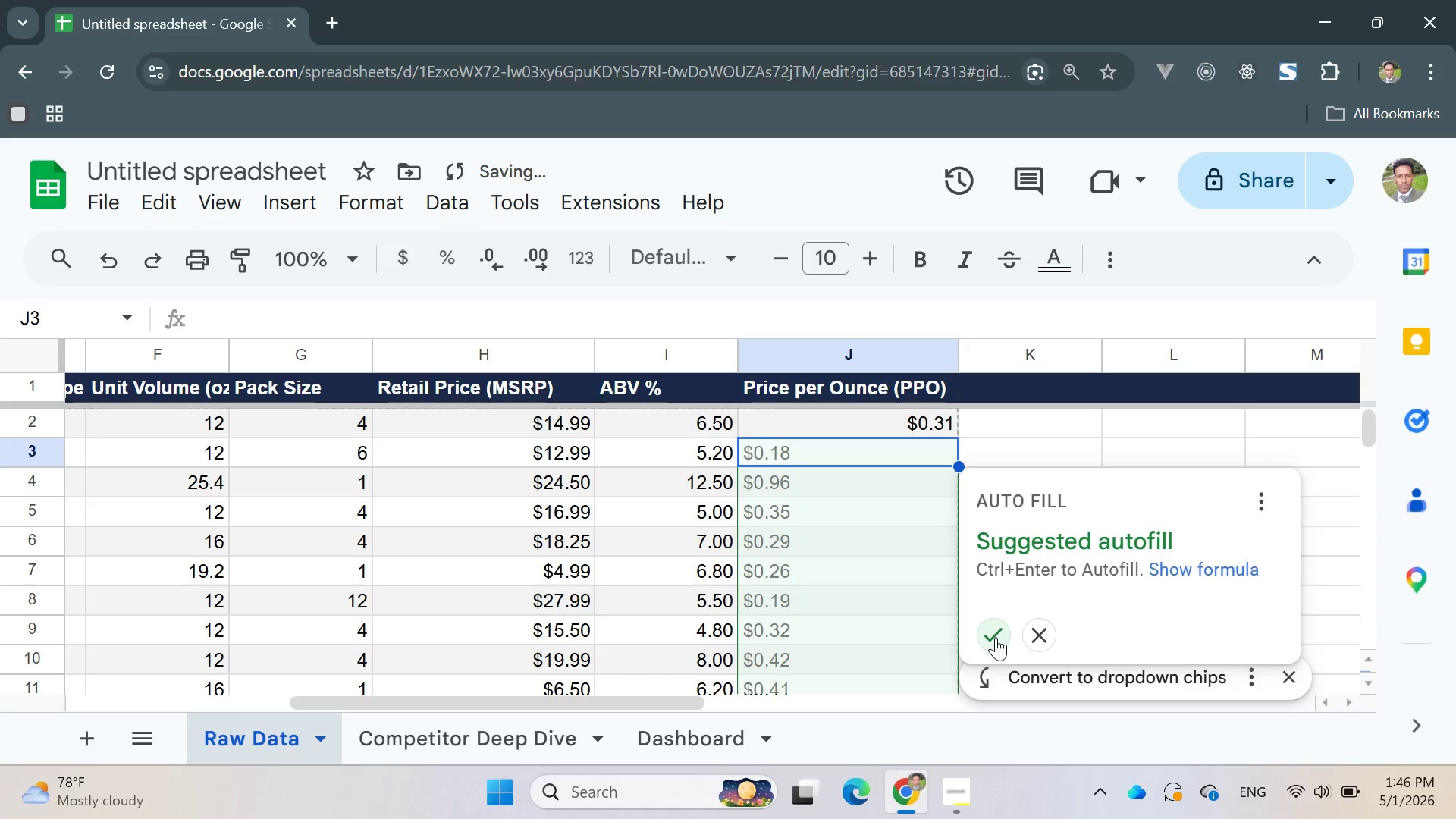 
right_click([996, 637])
 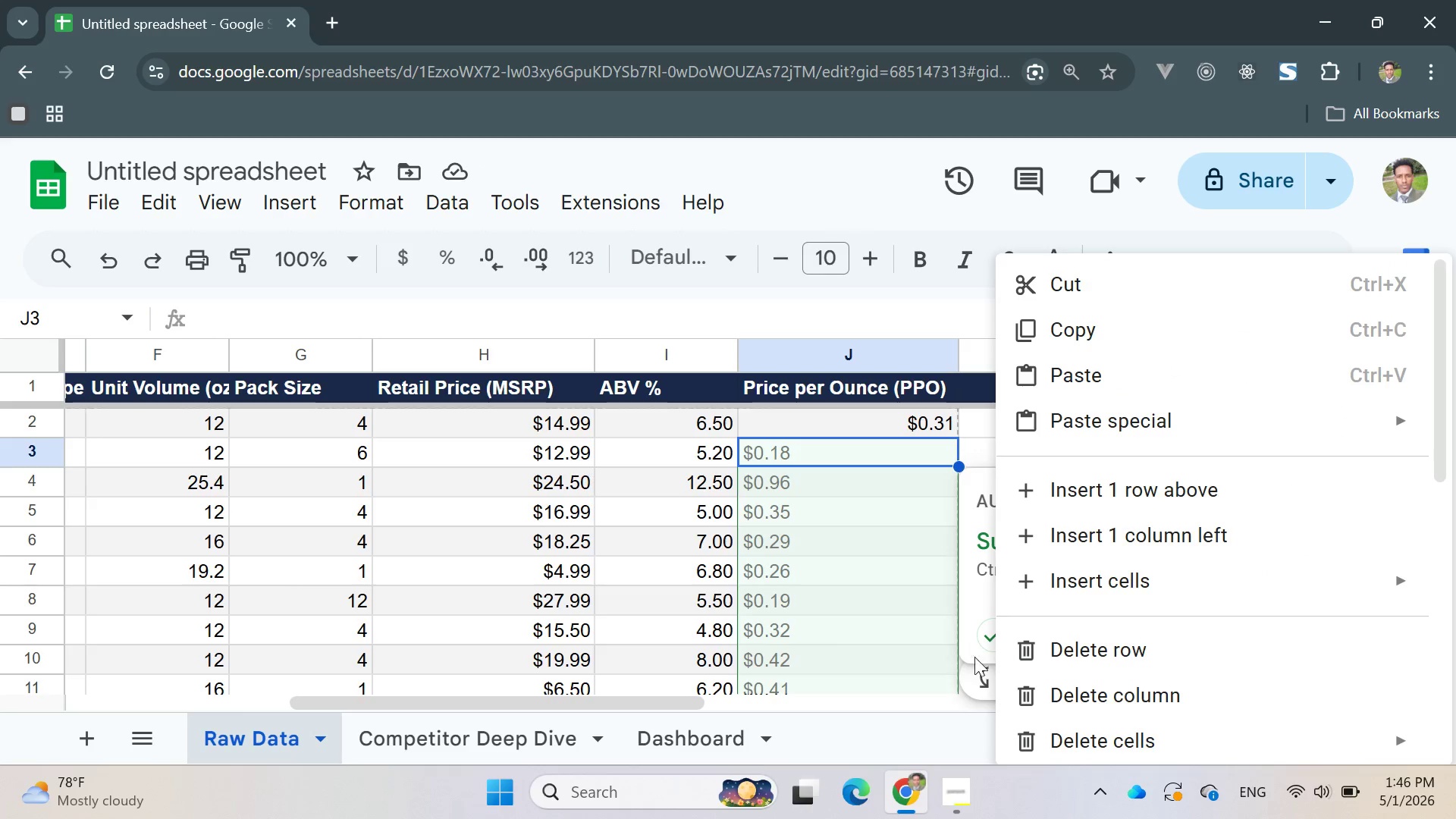 
left_click([991, 631])
 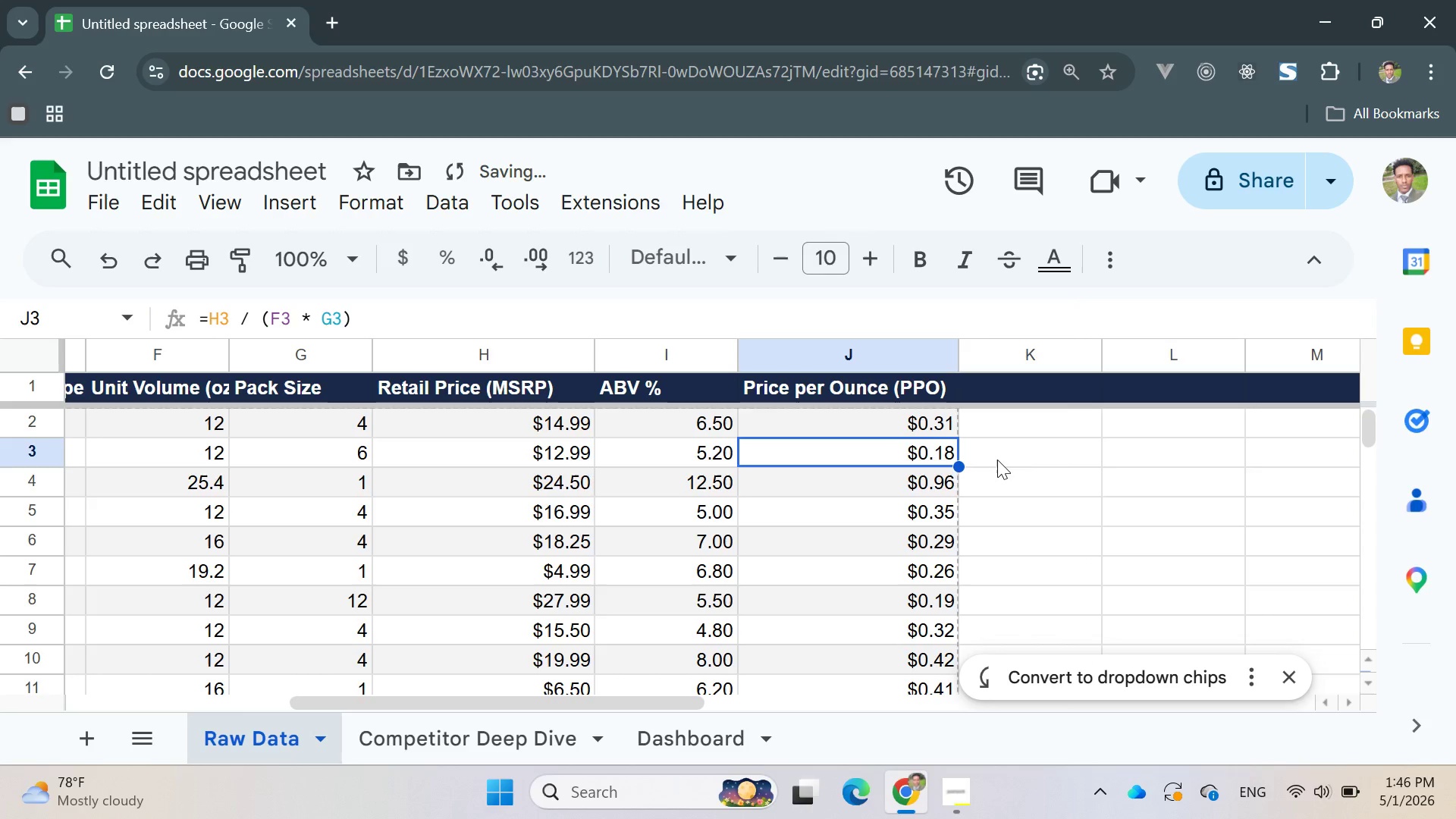 
left_click([1021, 468])
 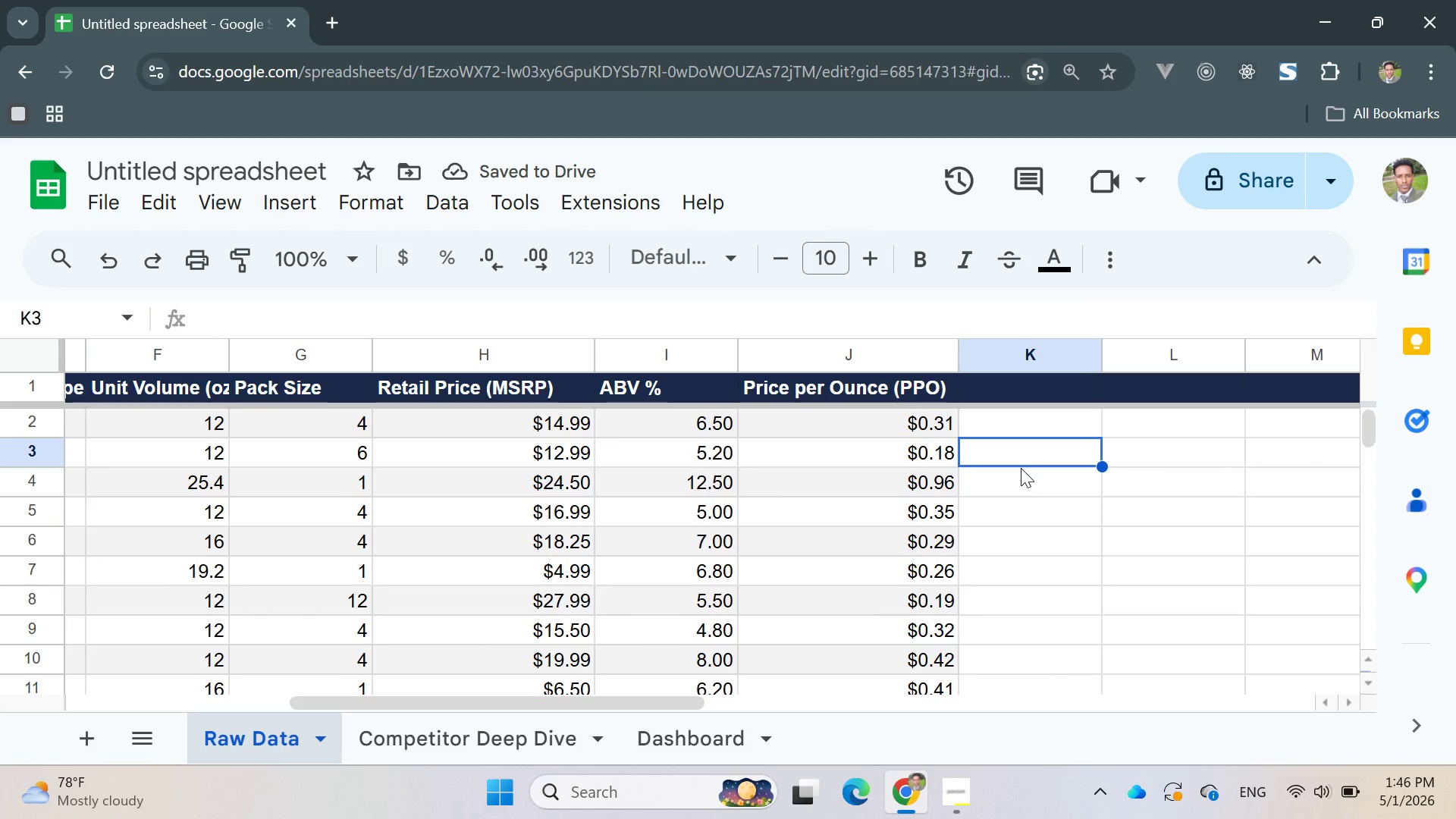 
left_click([1019, 425])
 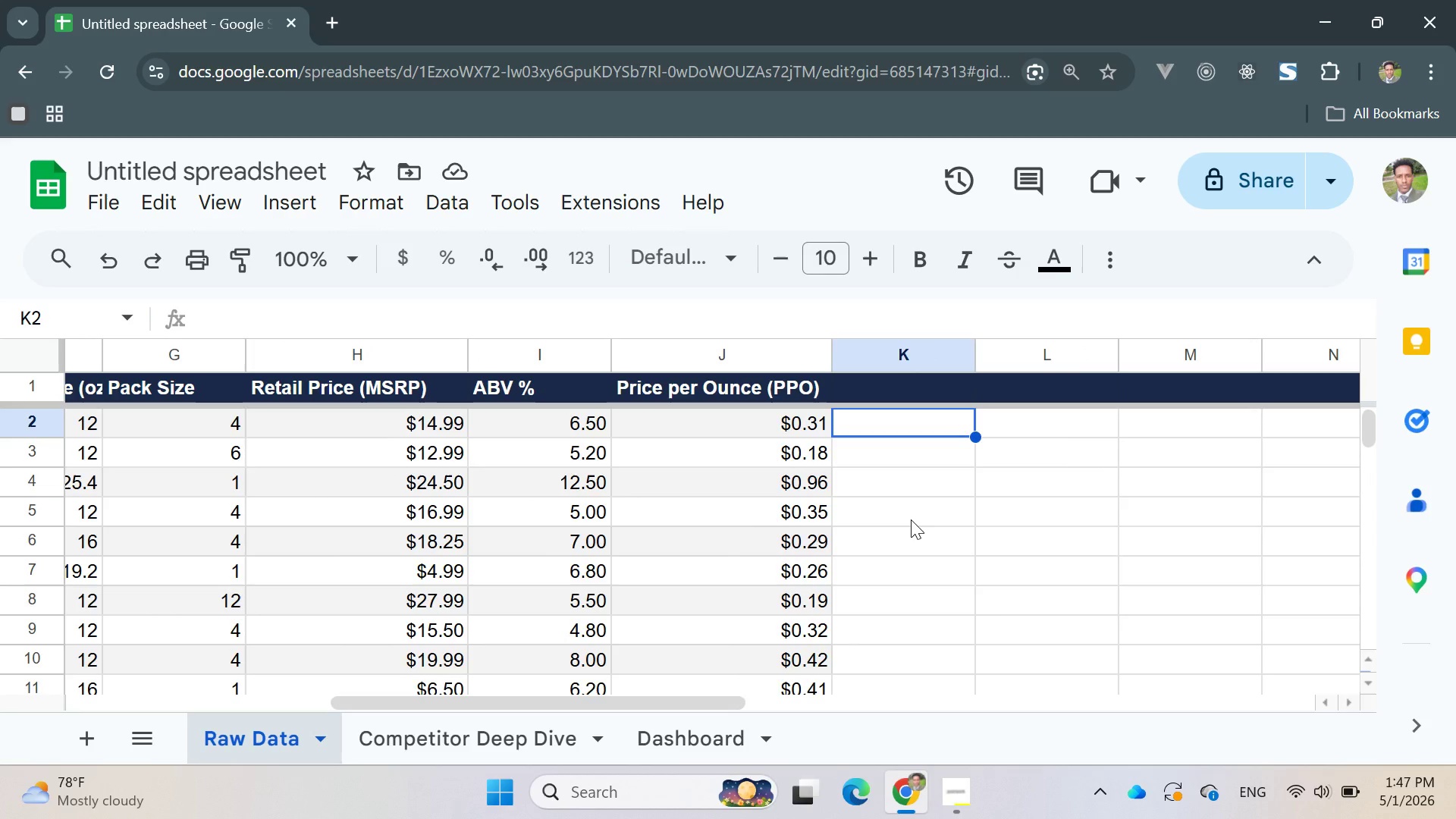 
wait(10.06)
 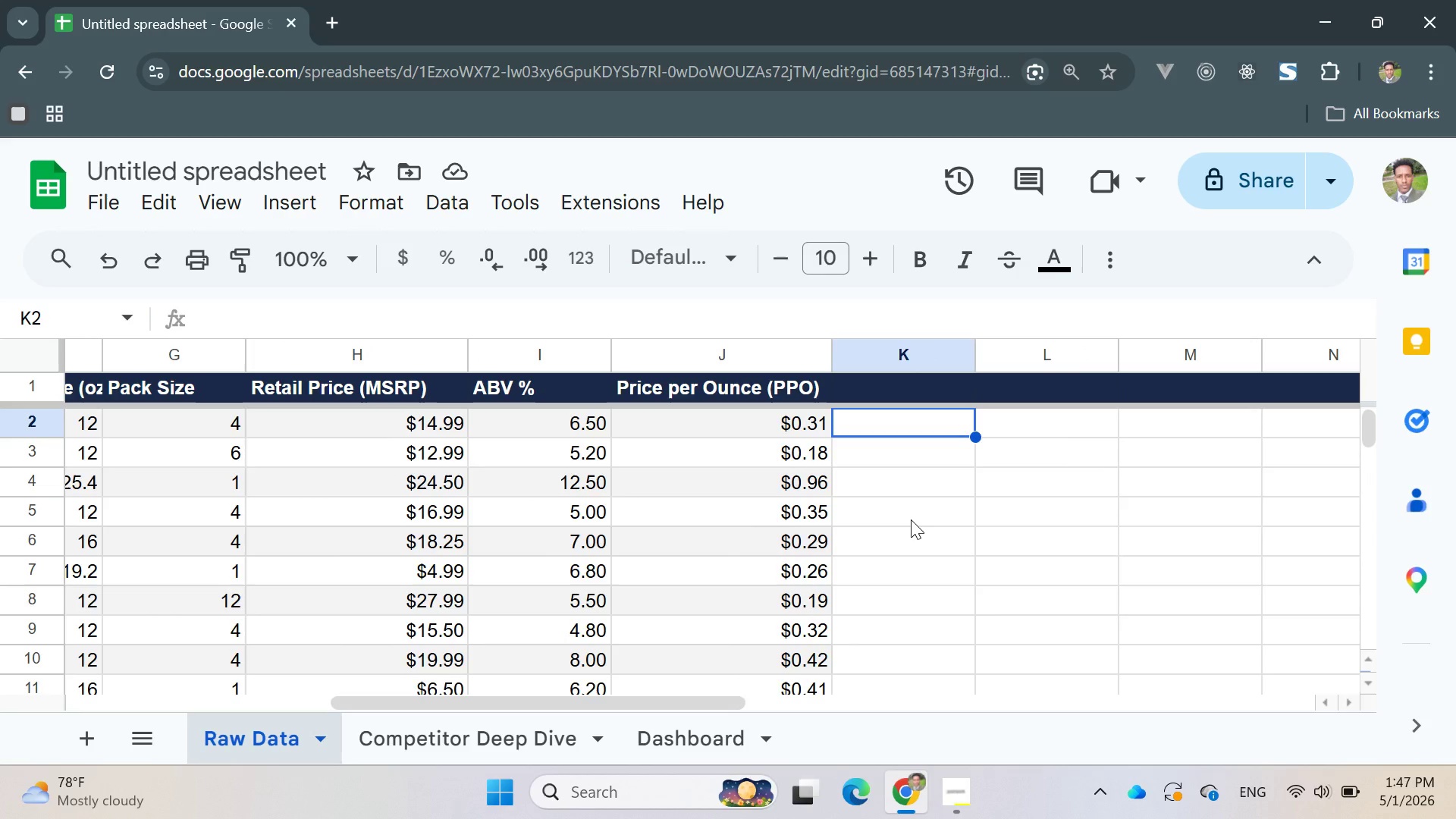 
left_click([713, 363])
 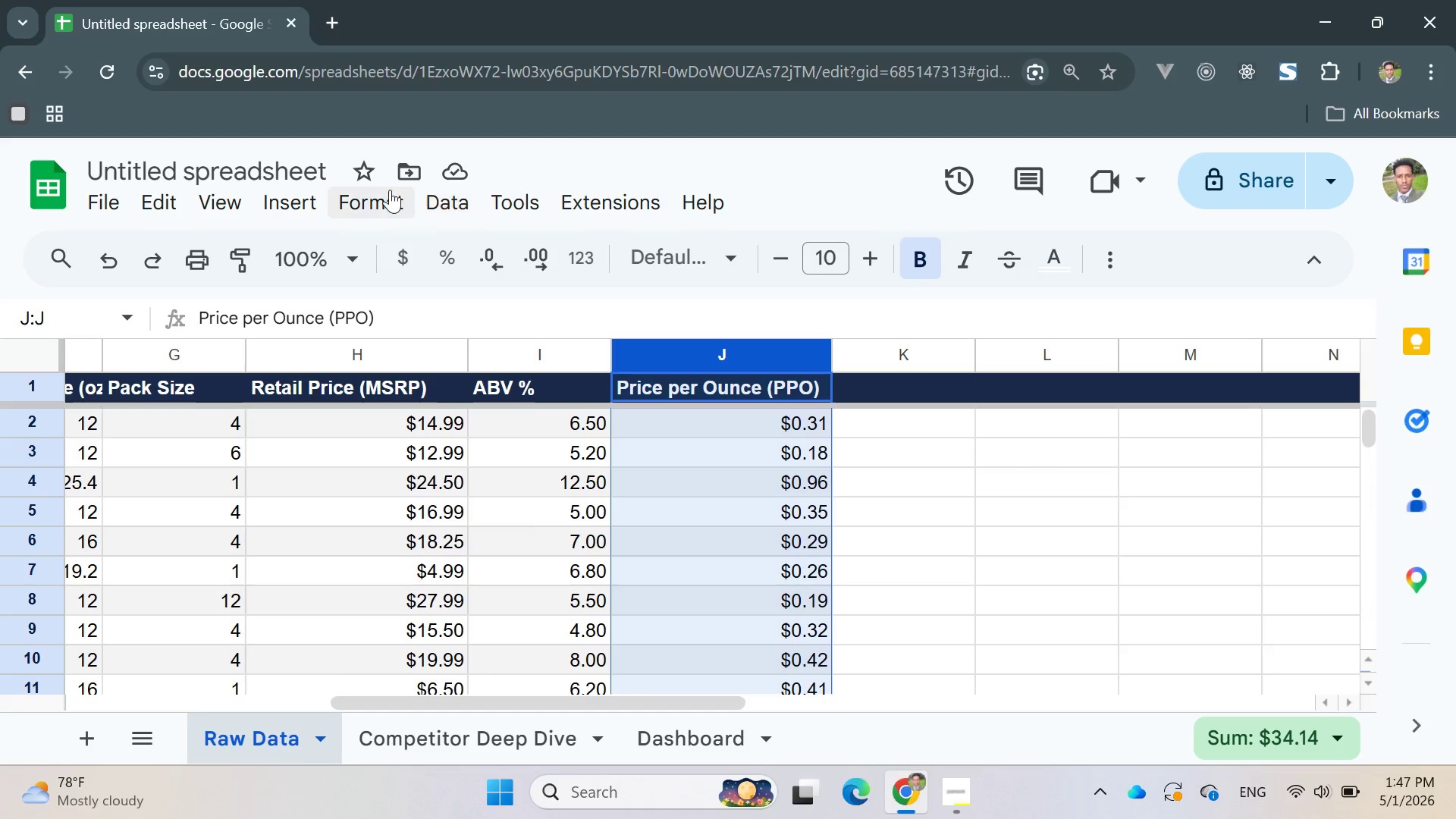 
left_click([377, 192])
 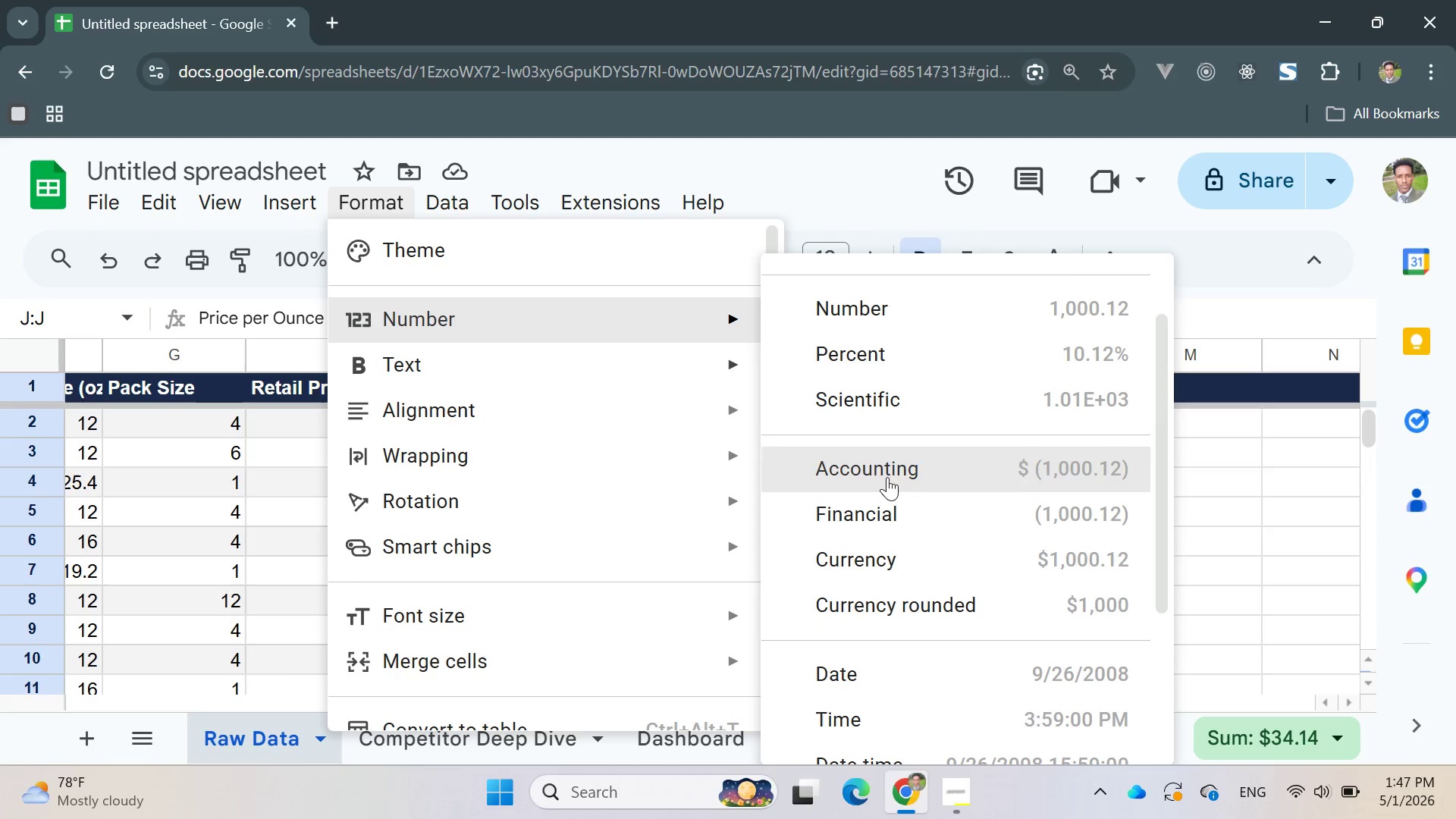 
left_click([864, 558])
 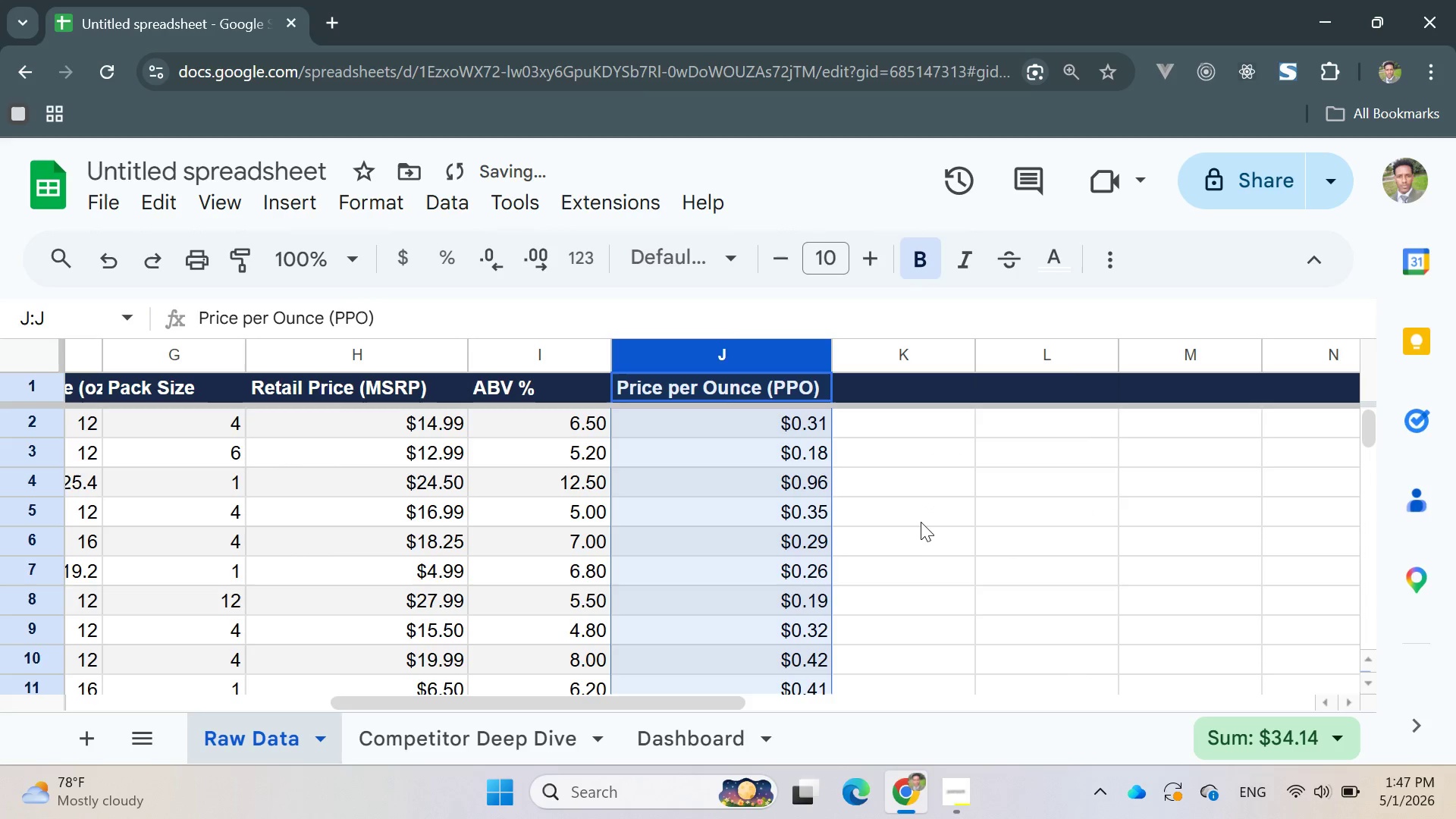 
left_click([921, 510])
 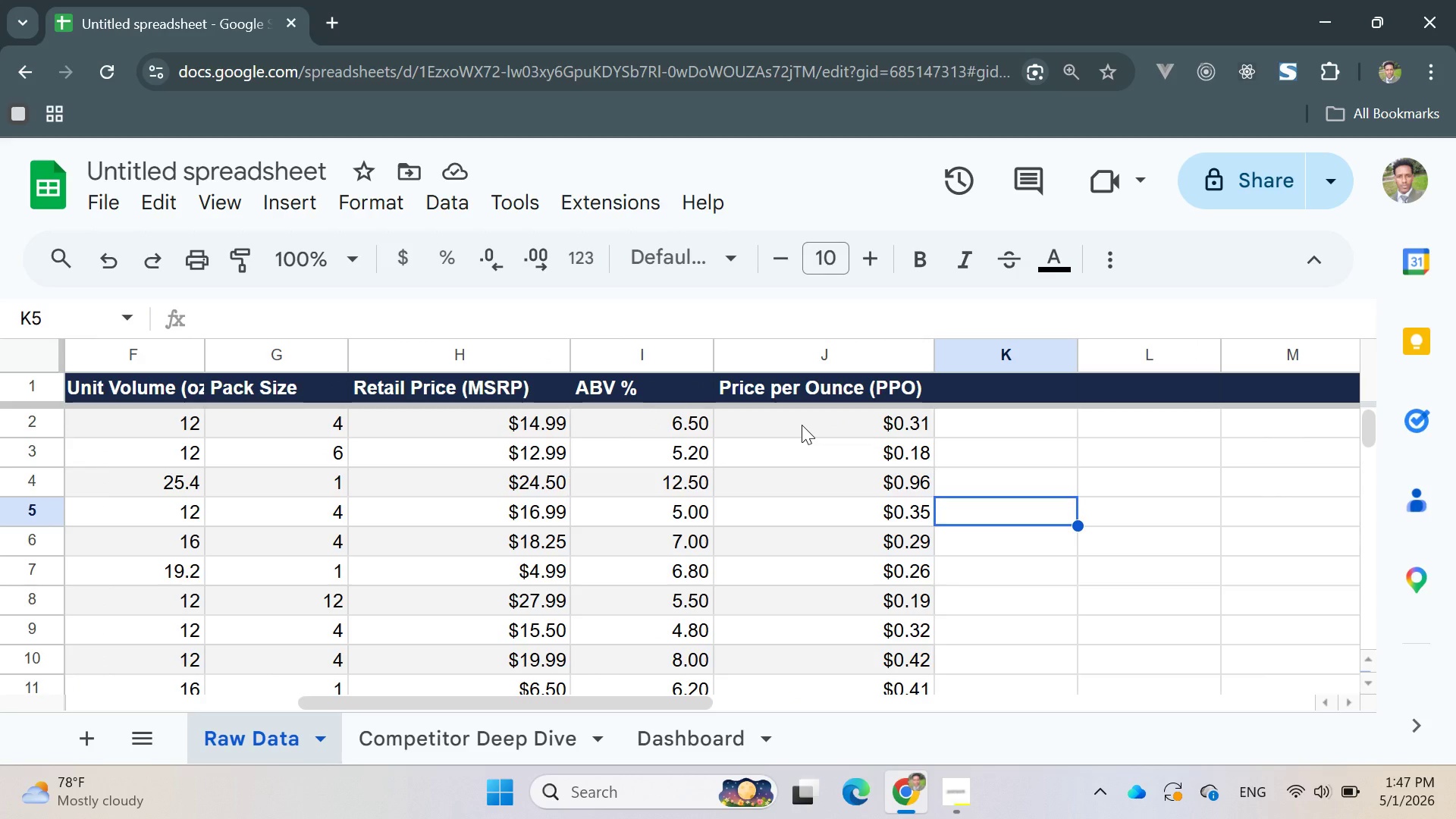 
wait(15.7)
 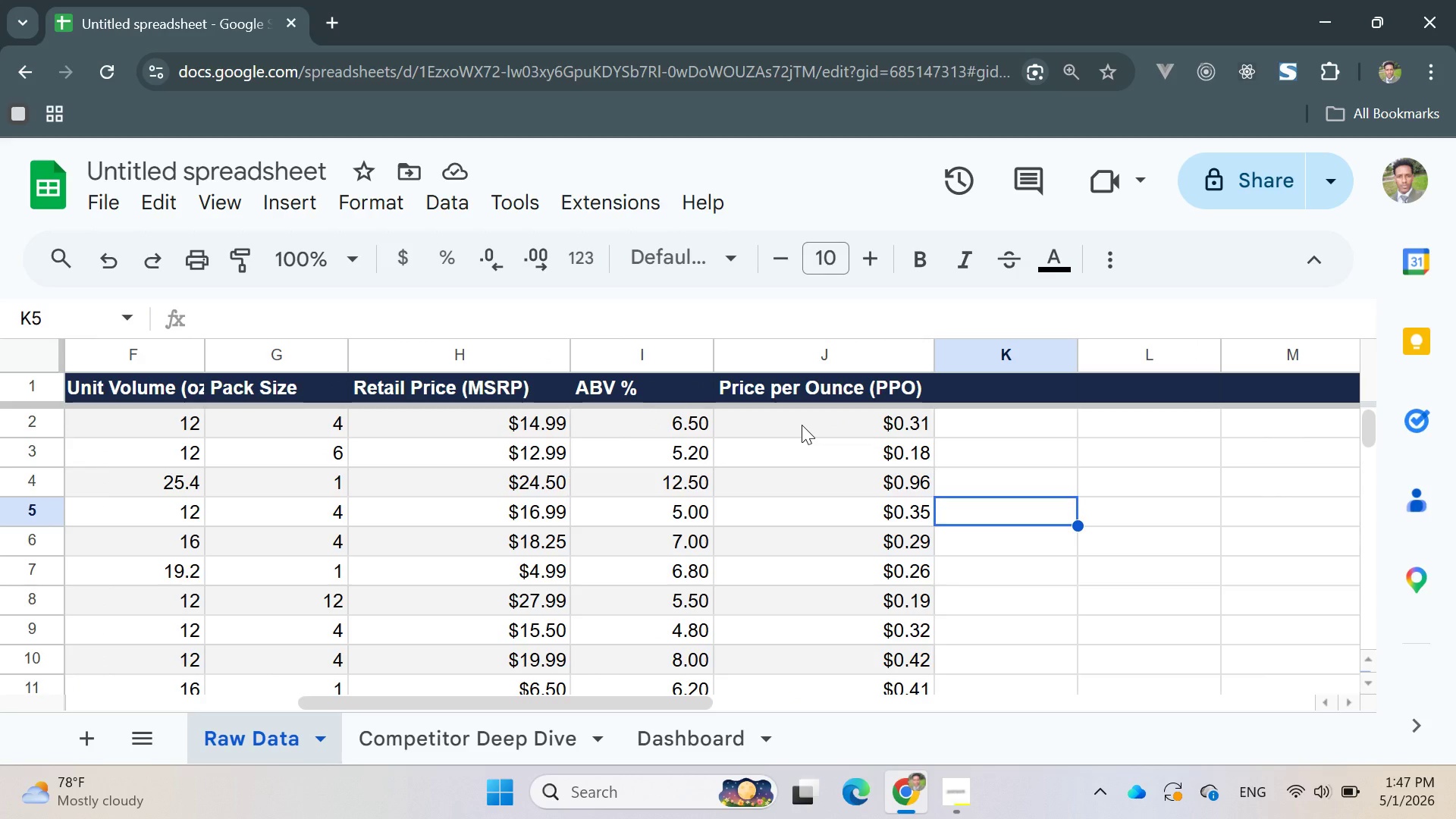 
left_click([984, 427])
 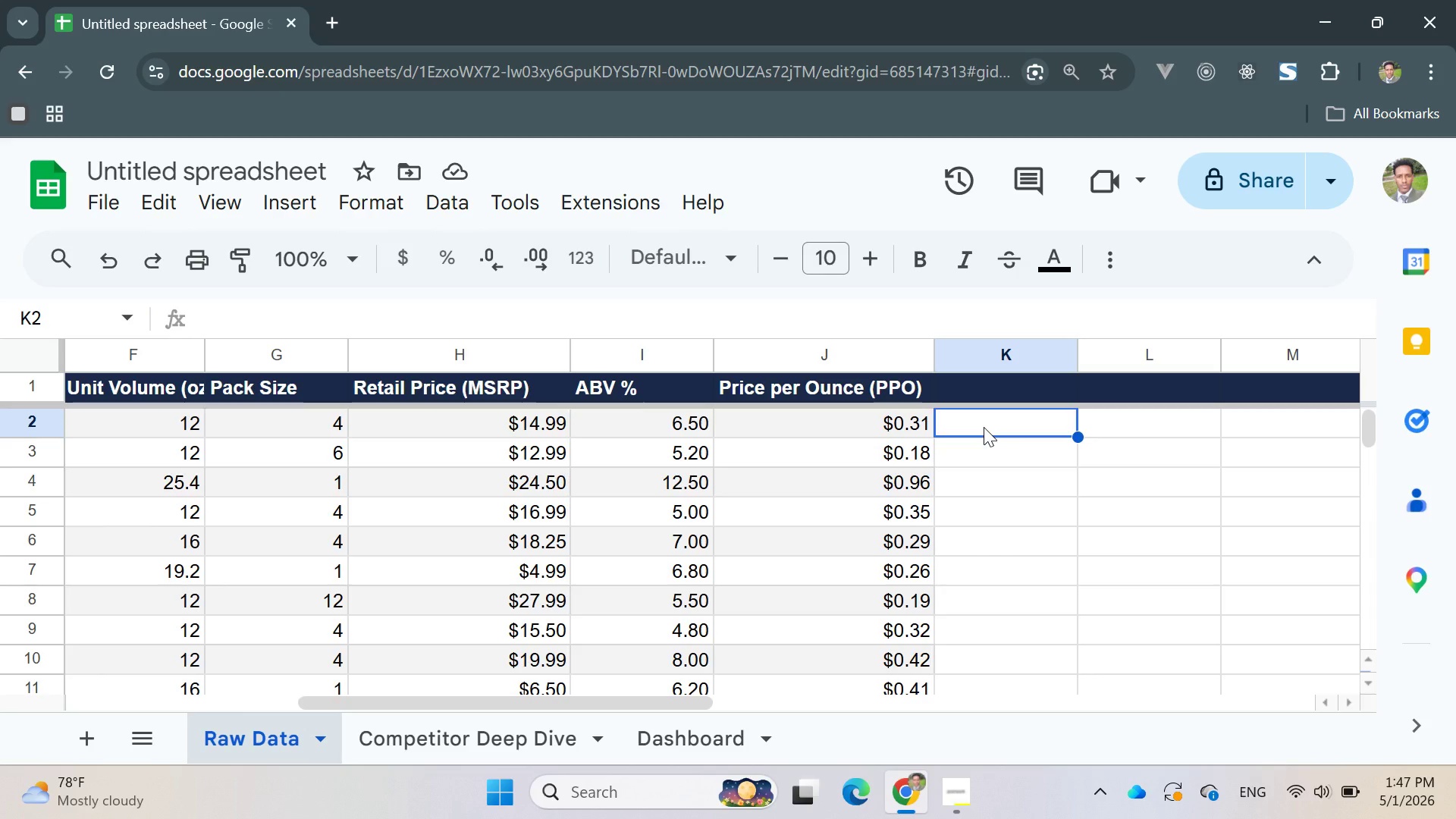 
wait(6.56)
 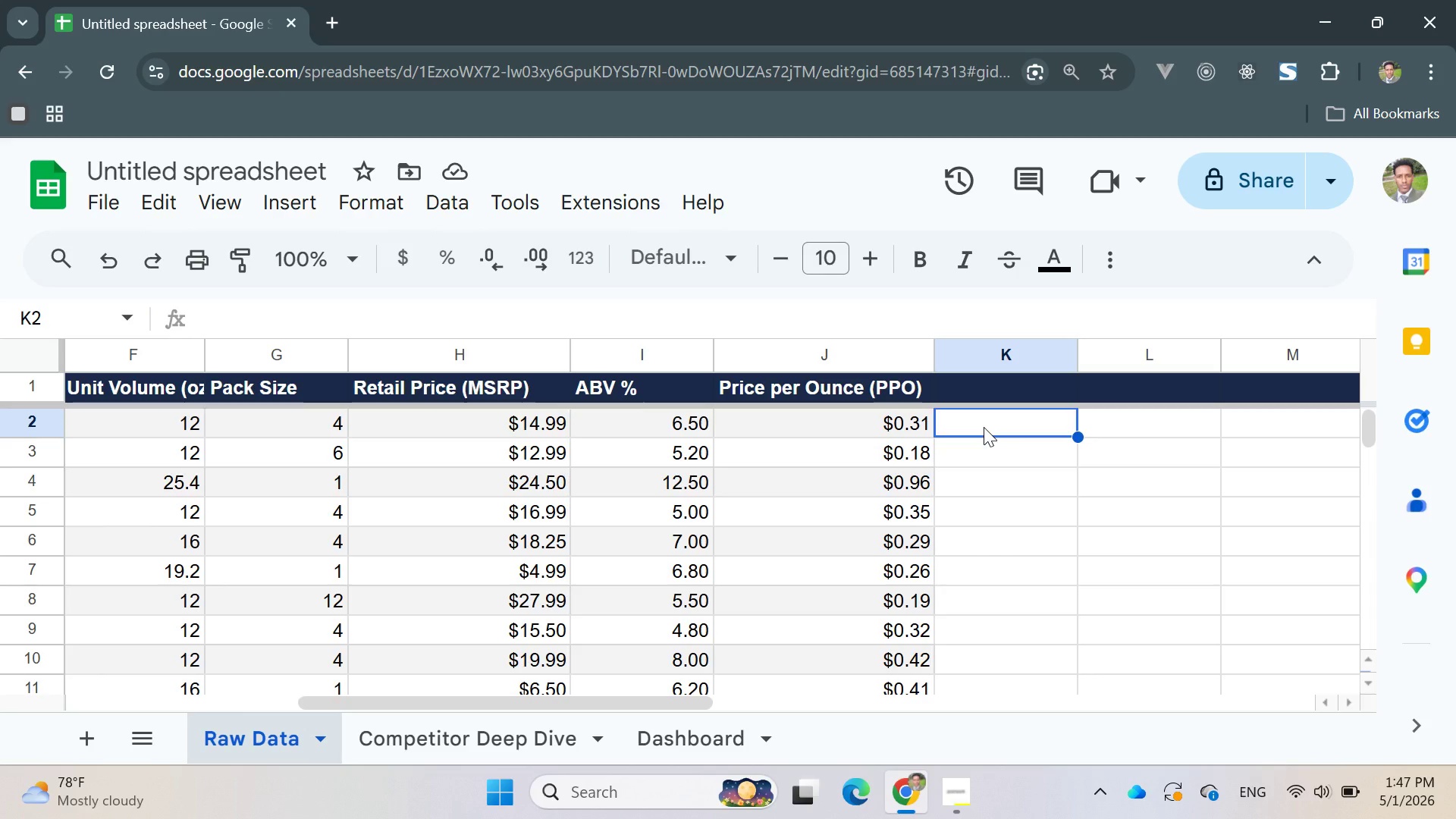 
double_click([1011, 390])
 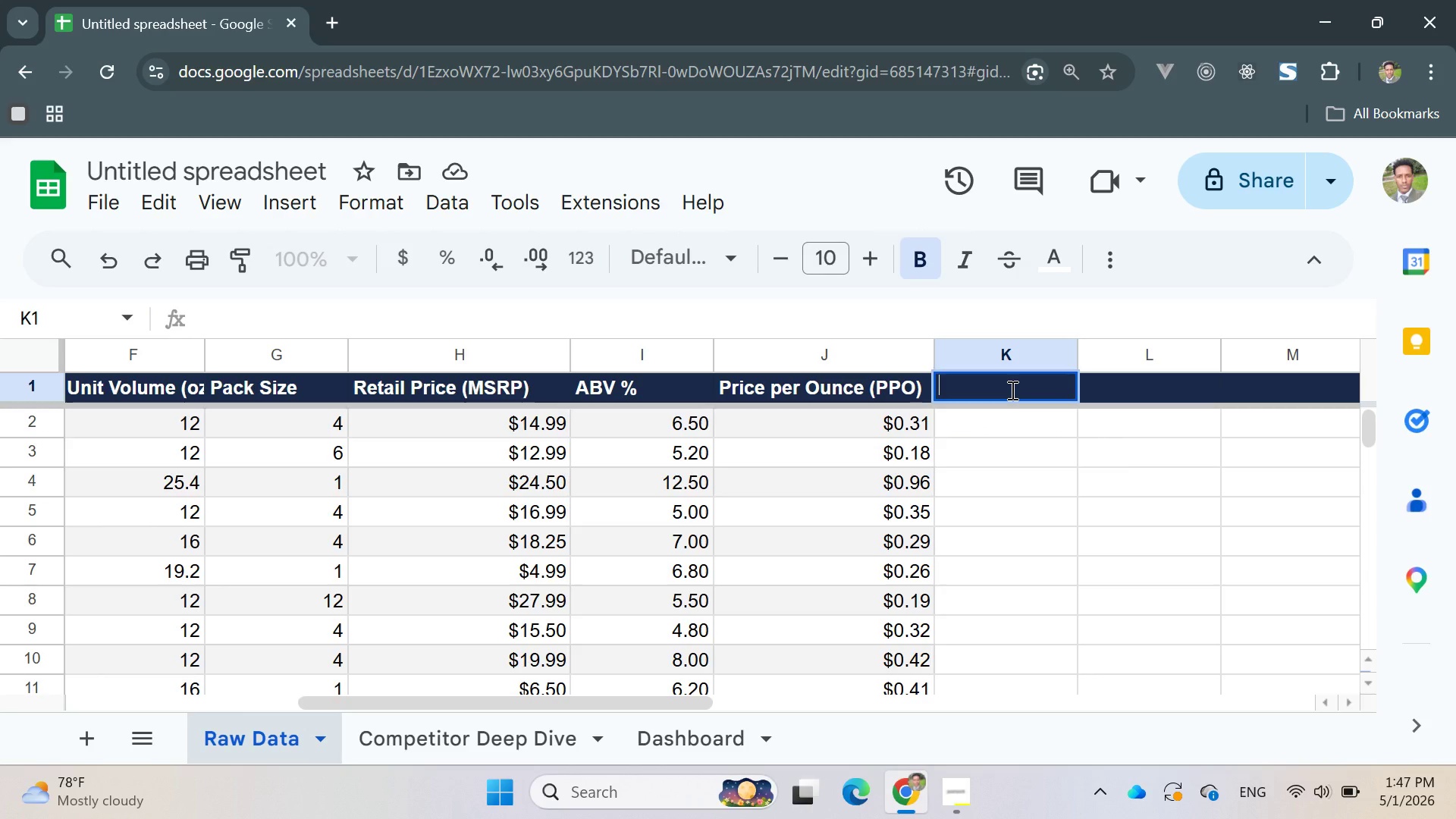 
type(pRICEIN)
key(Backspace)
key(Backspace)
key(Backspace)
key(Backspace)
key(Backspace)
key(Backspace)
key(Backspace)
type(Pricing Tied)
key(Backspace)
type(r)
 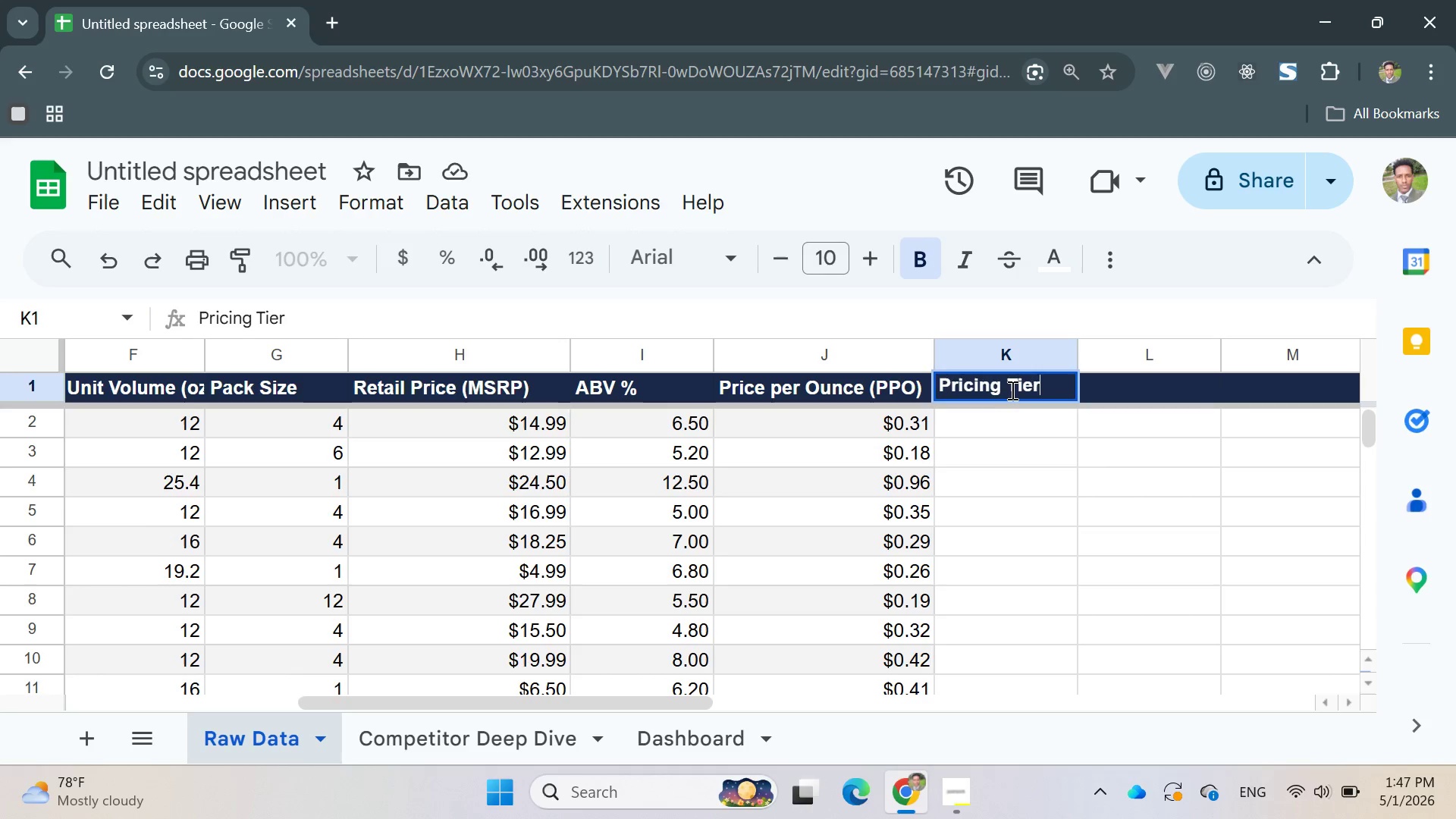 
key(Enter)
 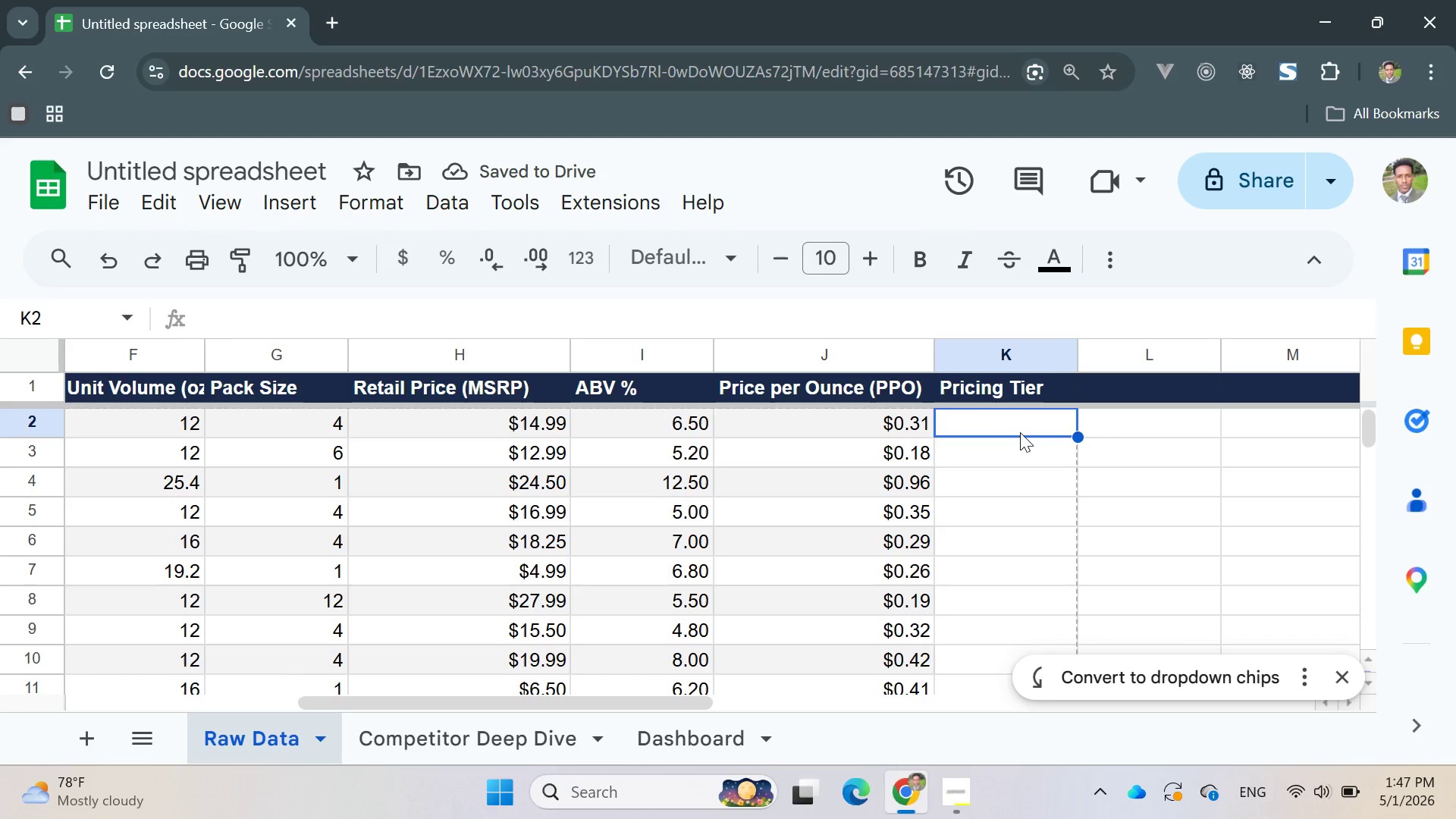 
wait(9.38)
 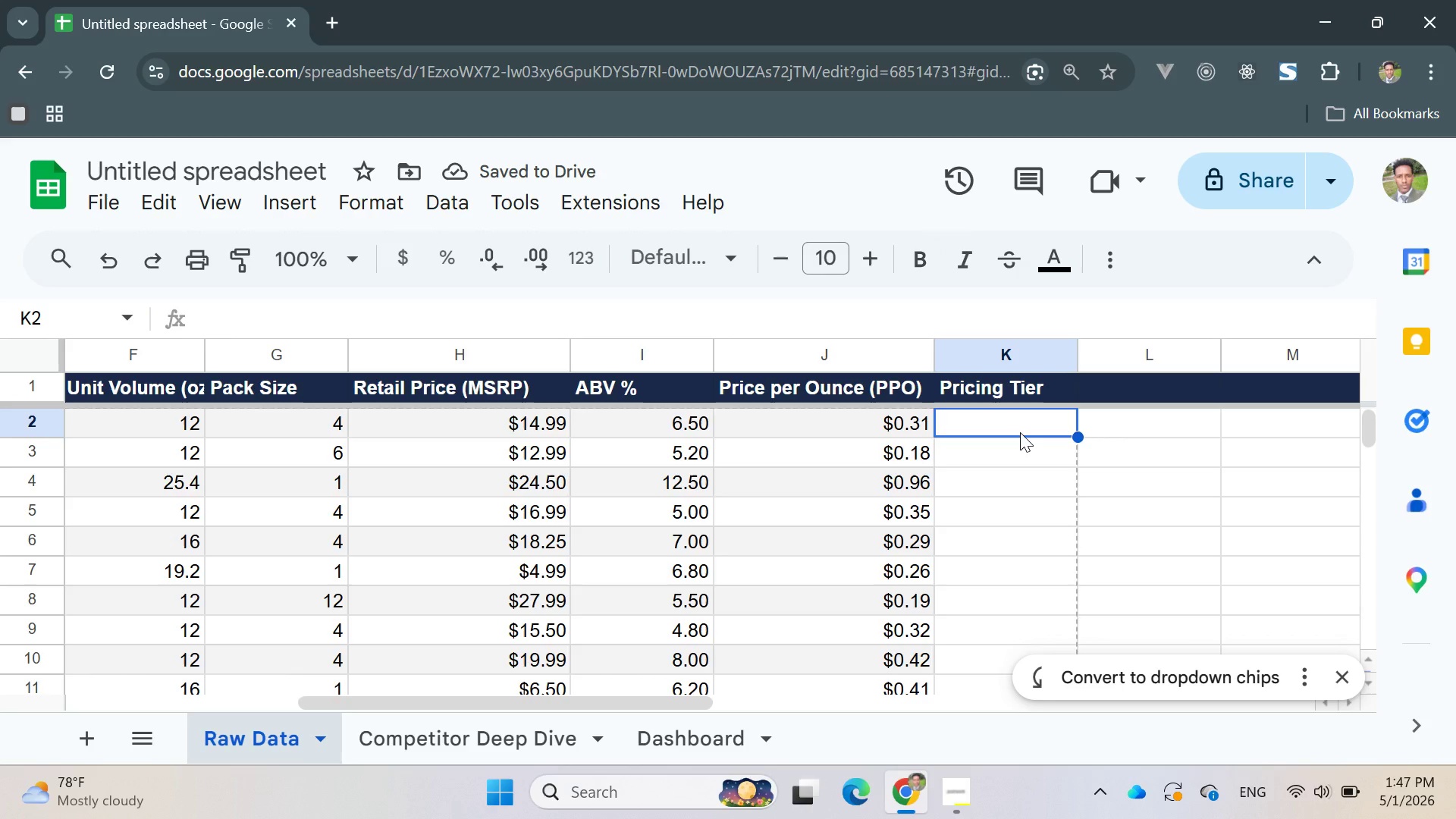 
double_click([1012, 428])
 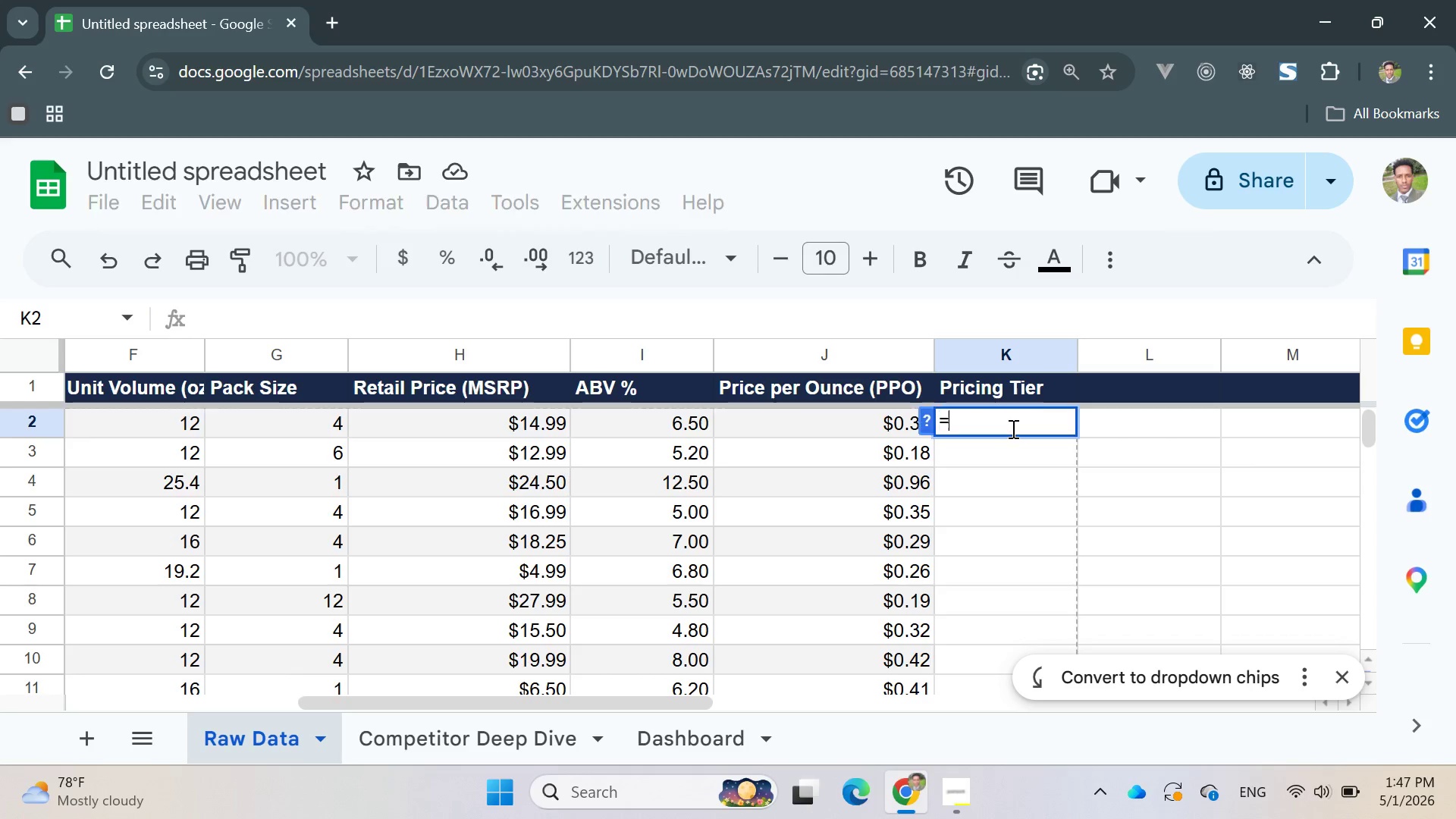 
type(=ifs)
 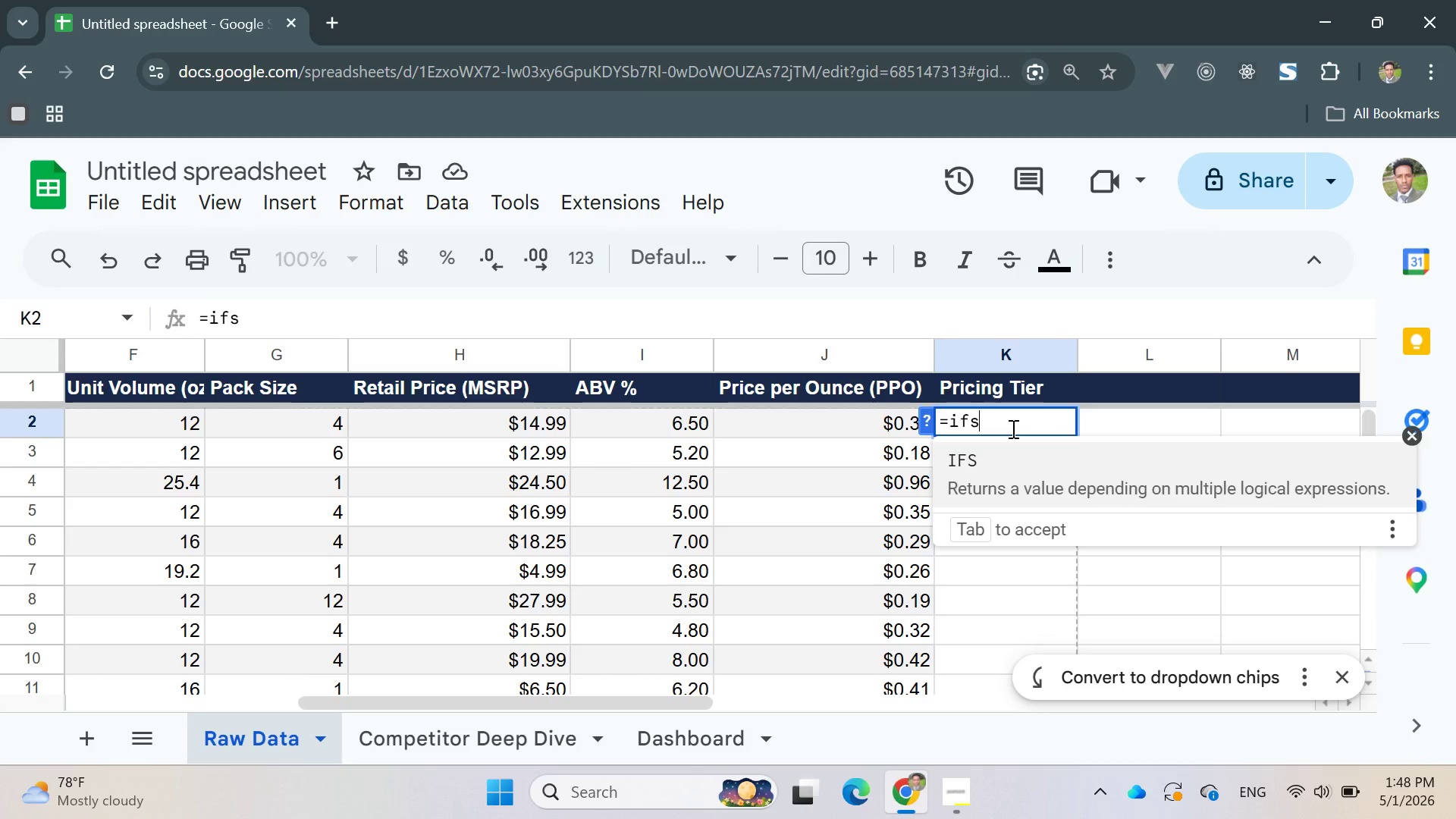 
key(Enter)
 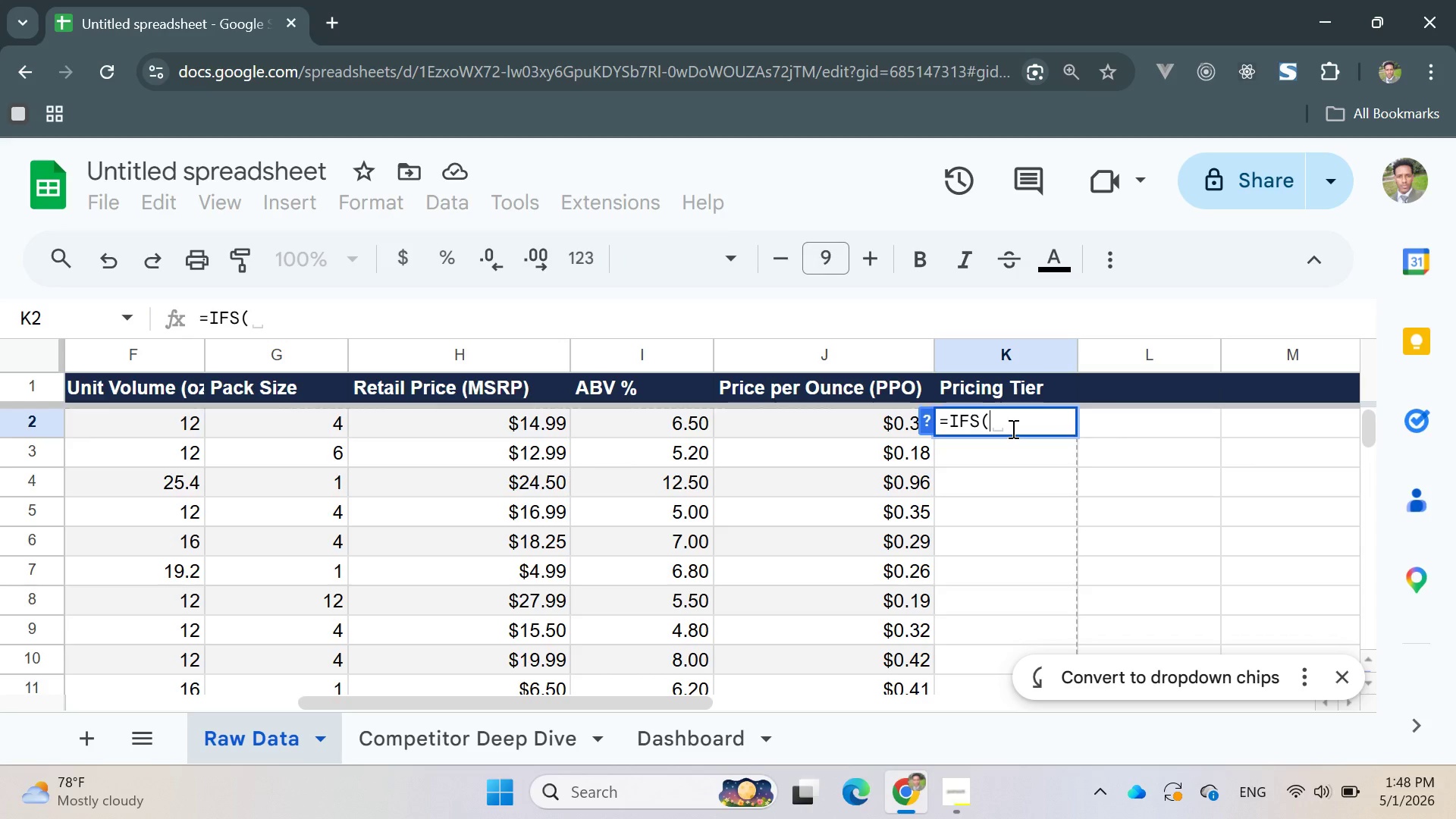 
key(Backspace)
key(Backspace)
key(Backspace)
key(Backspace)
type(IFS)
 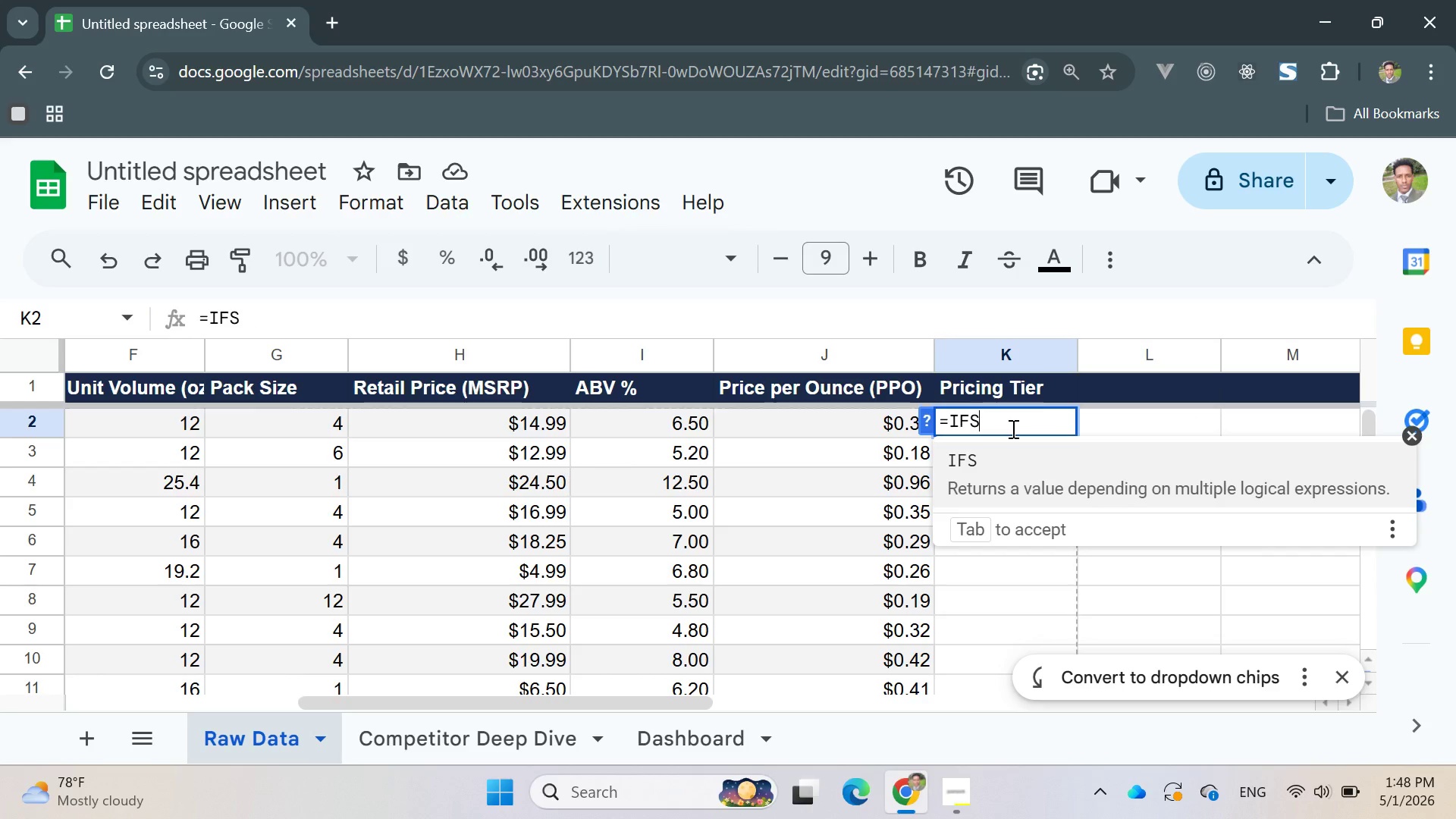 
key(Enter)
 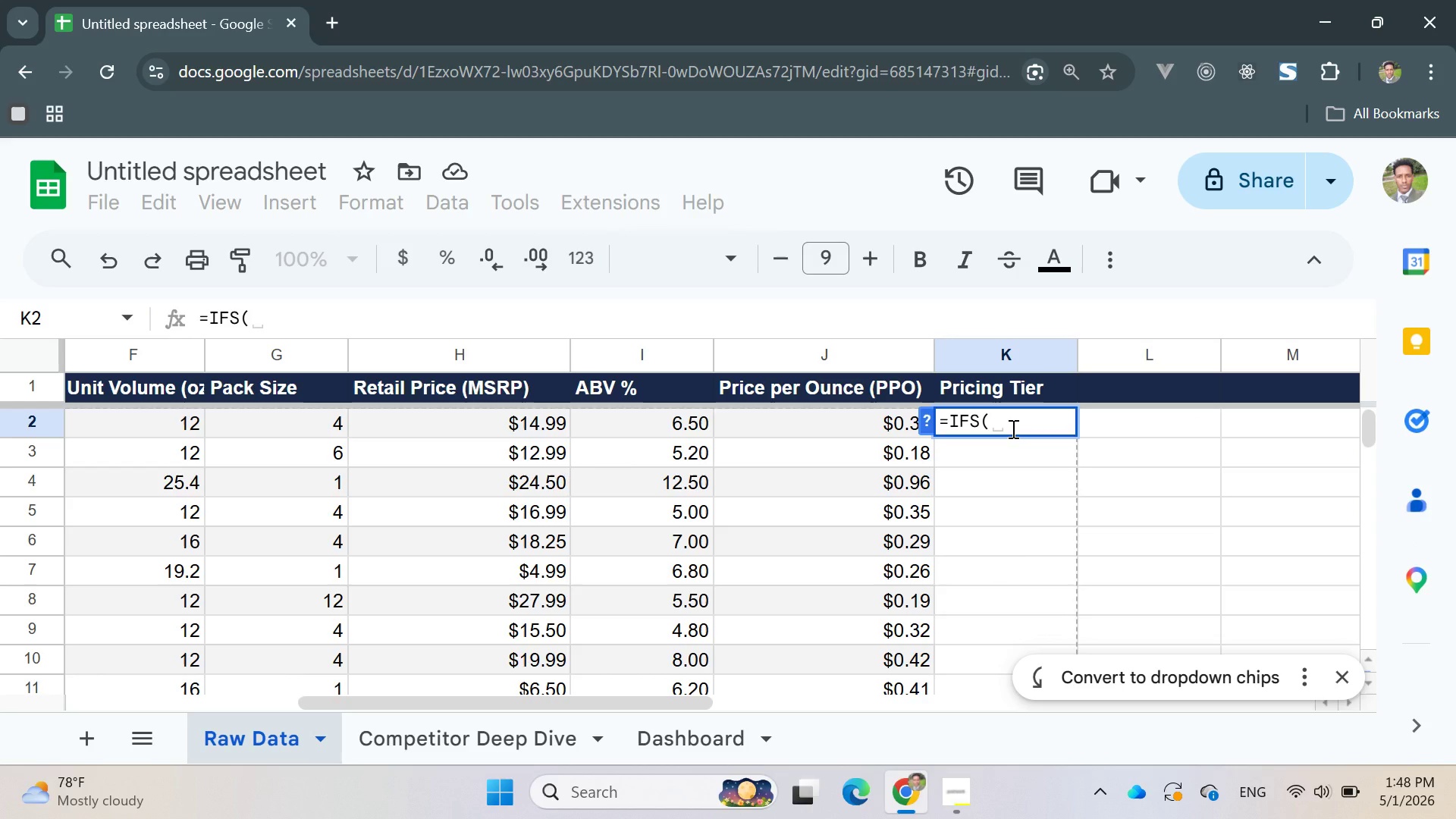 
key(Quote)
 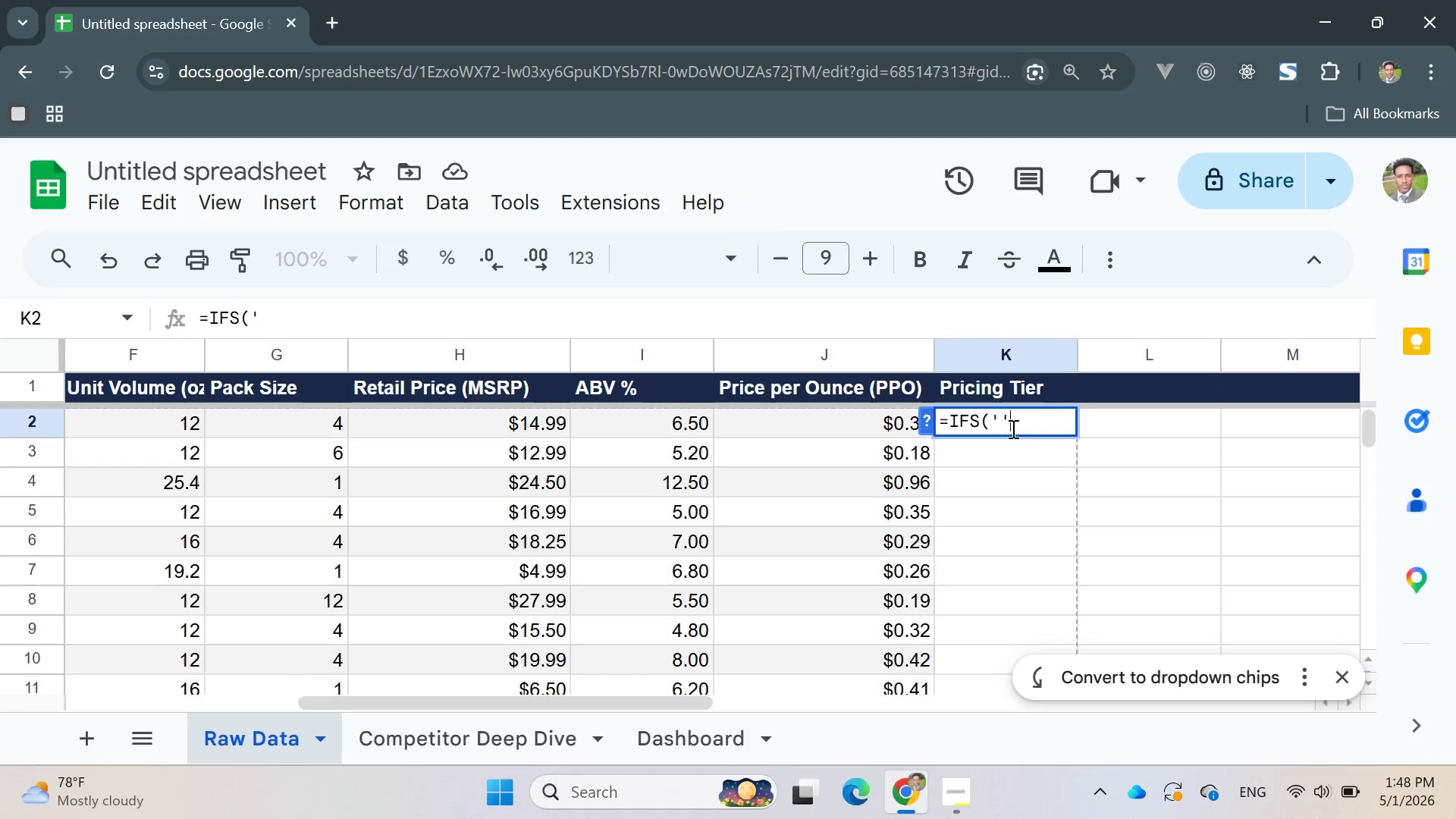 
key(Quote)
 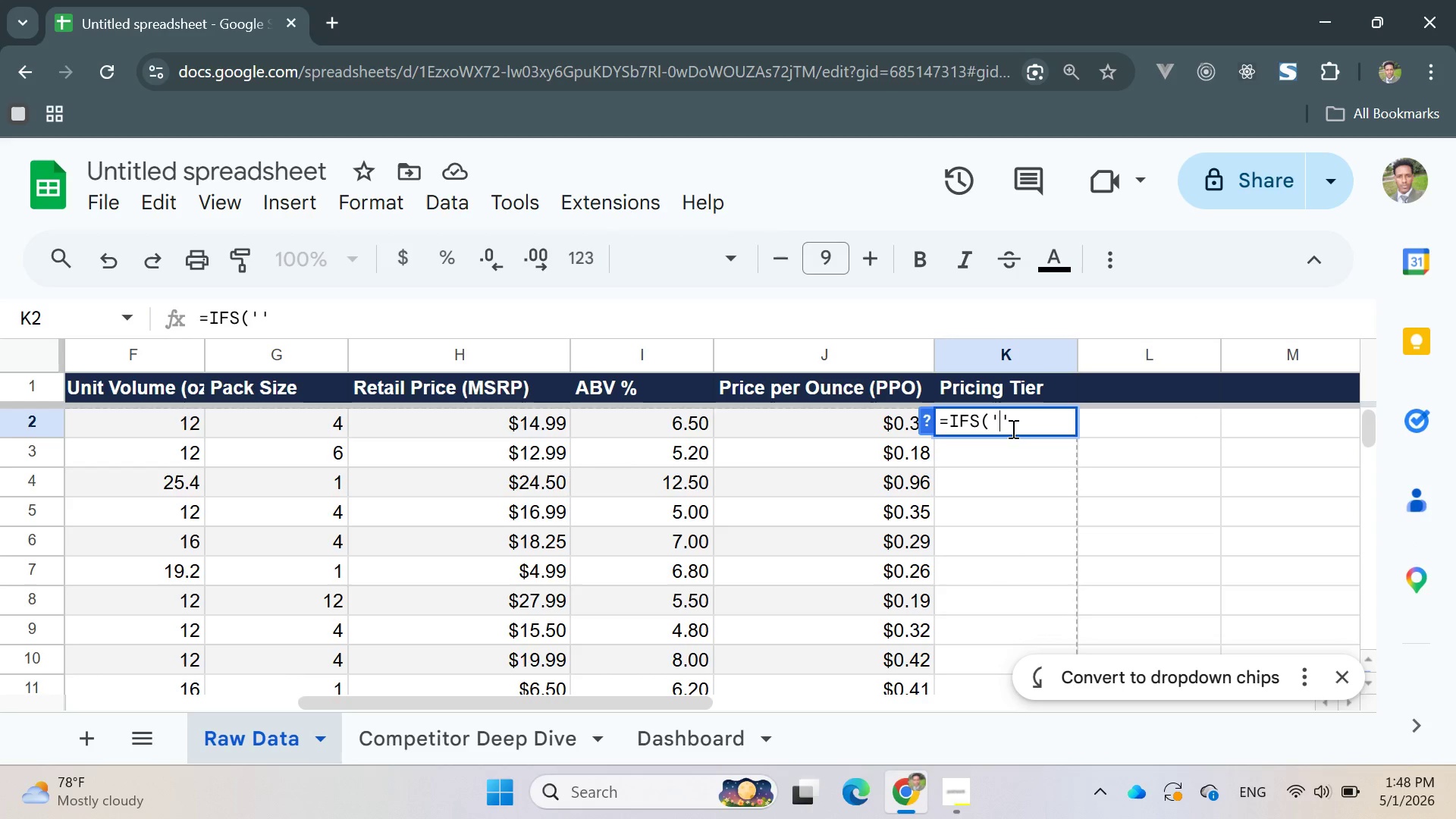 
key(ArrowLeft)
 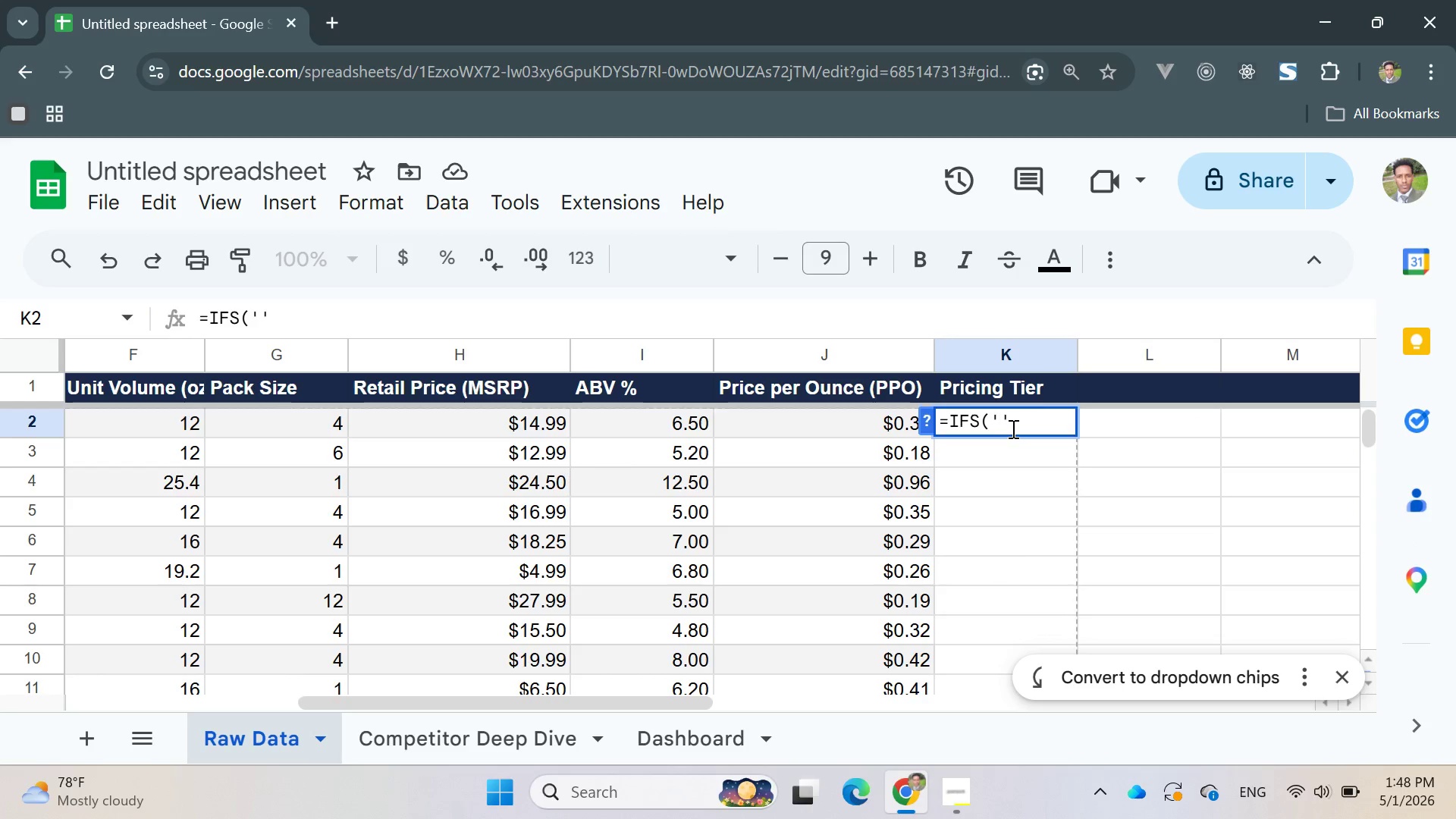 
key(R)
 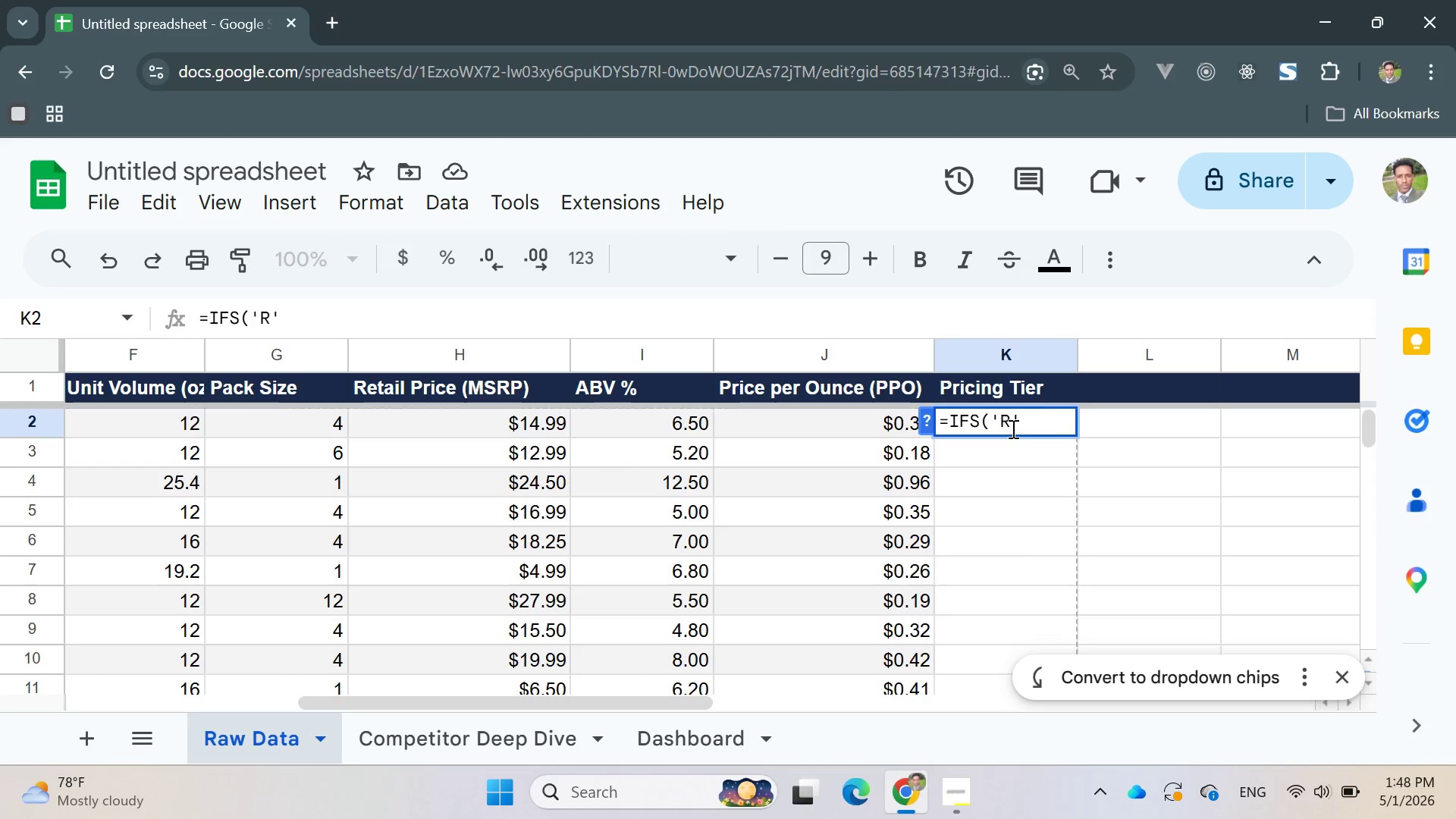 
key(Backspace)
 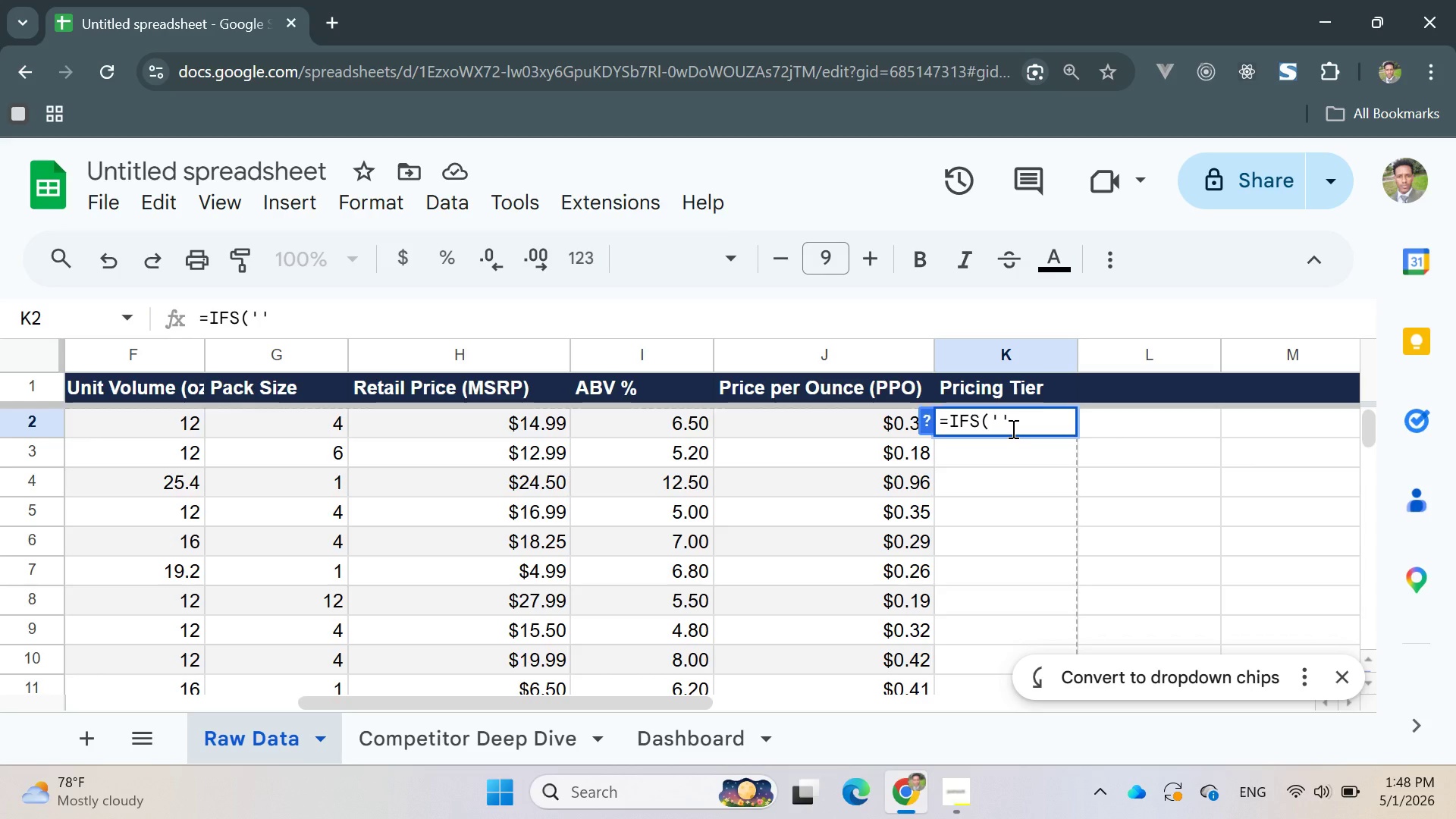 
wait(5.58)
 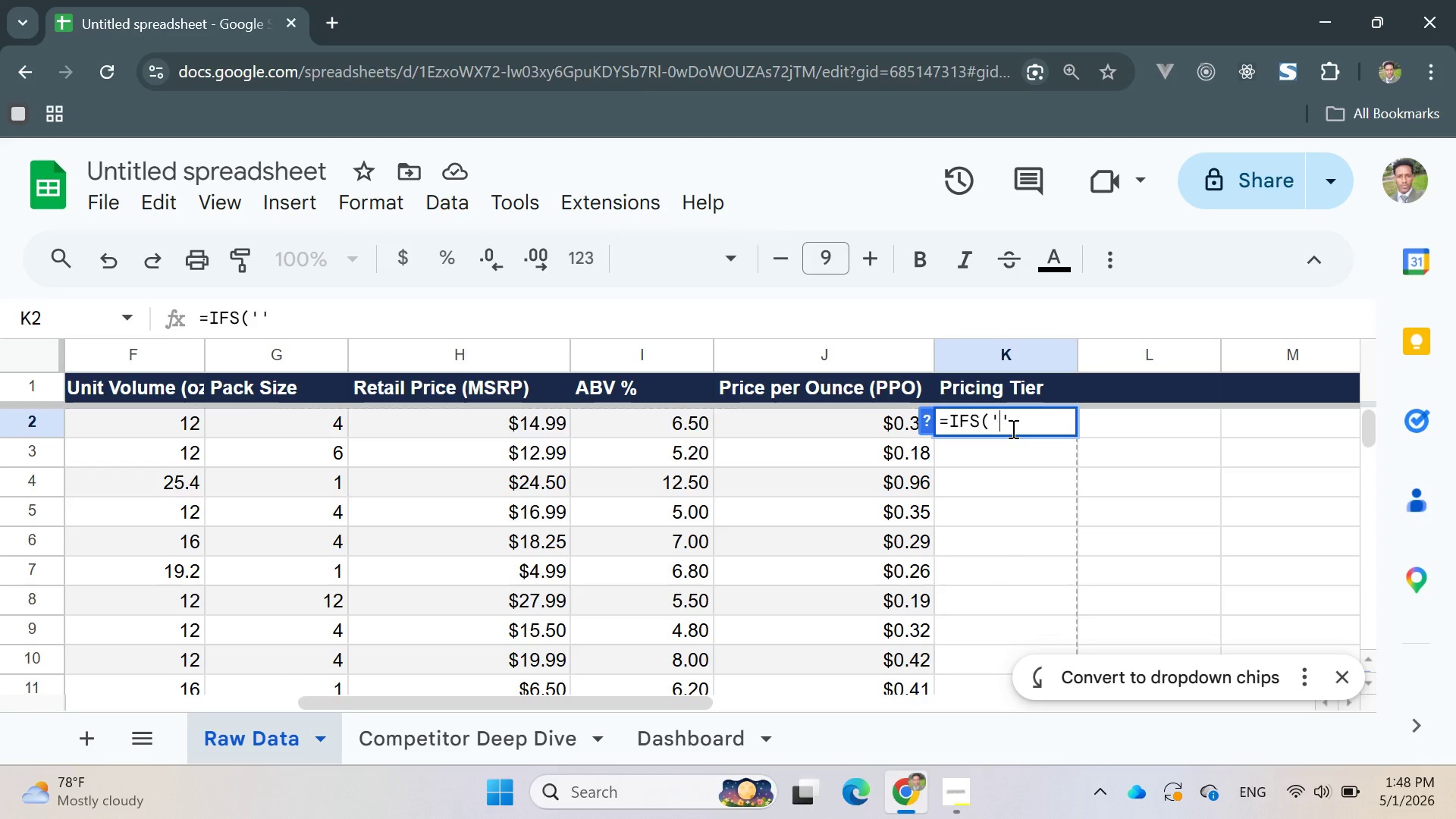 
type(J2<0.10, "")
 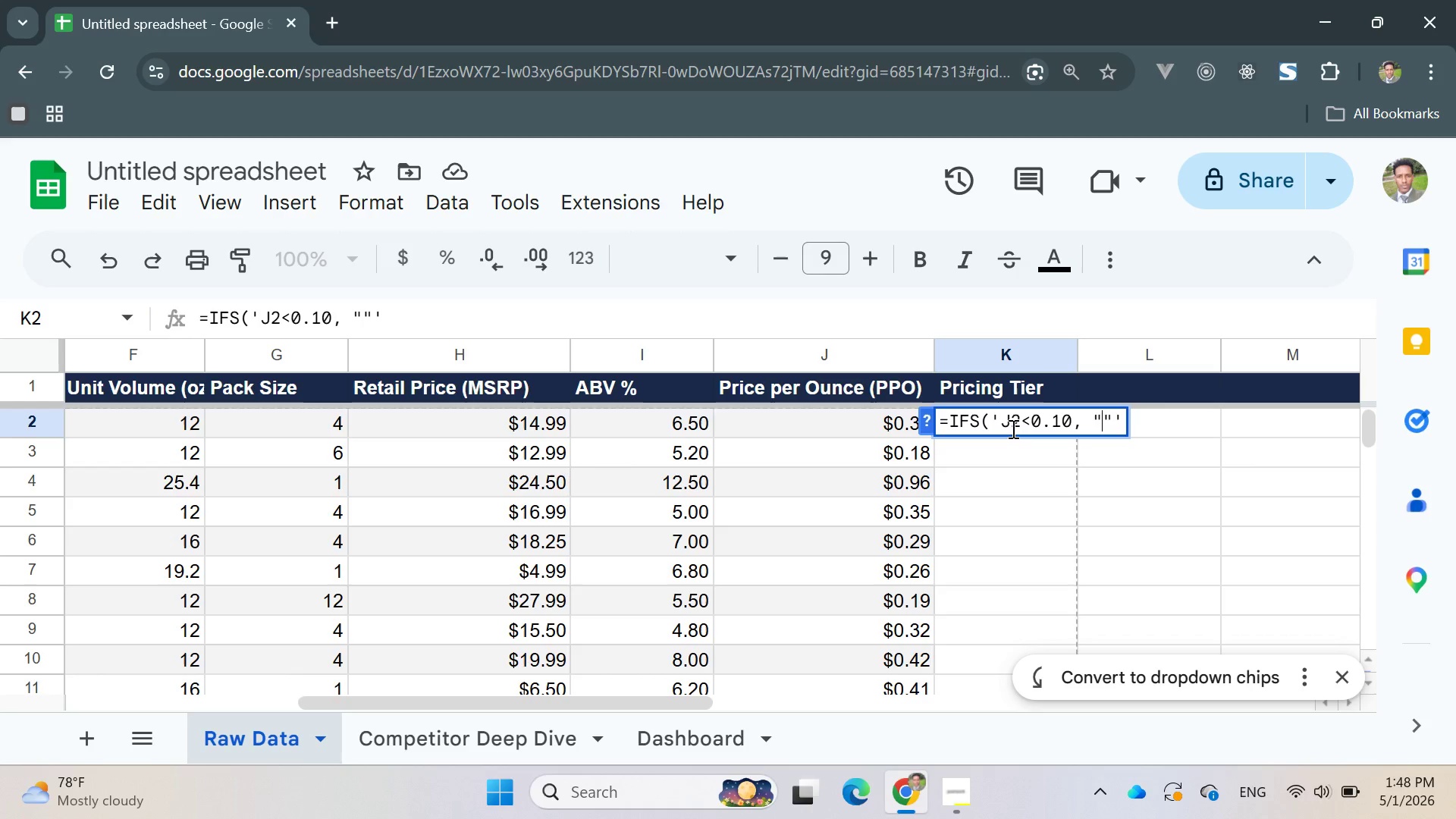 
 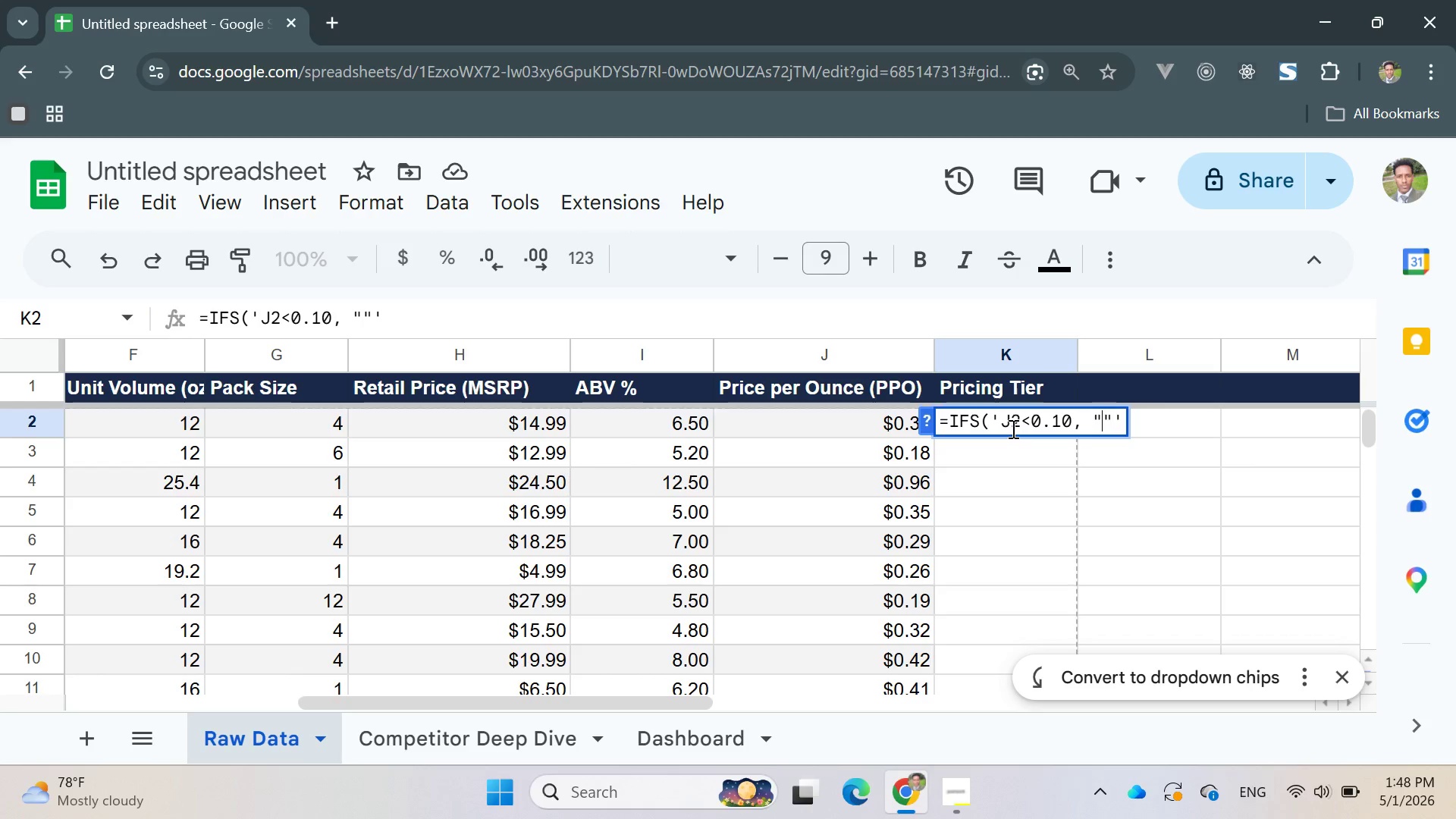 
key(ArrowLeft)
 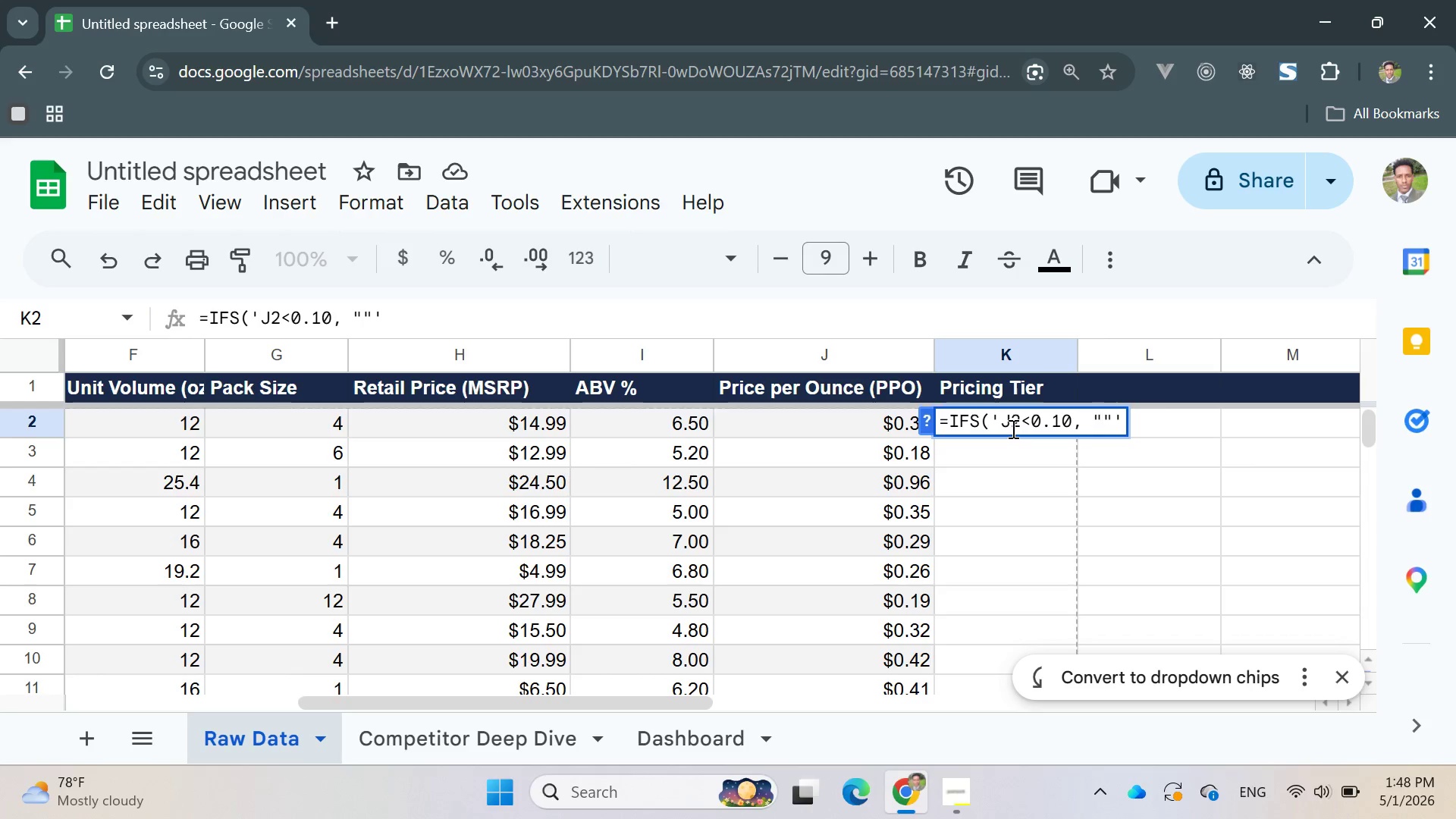 
type(Value)
 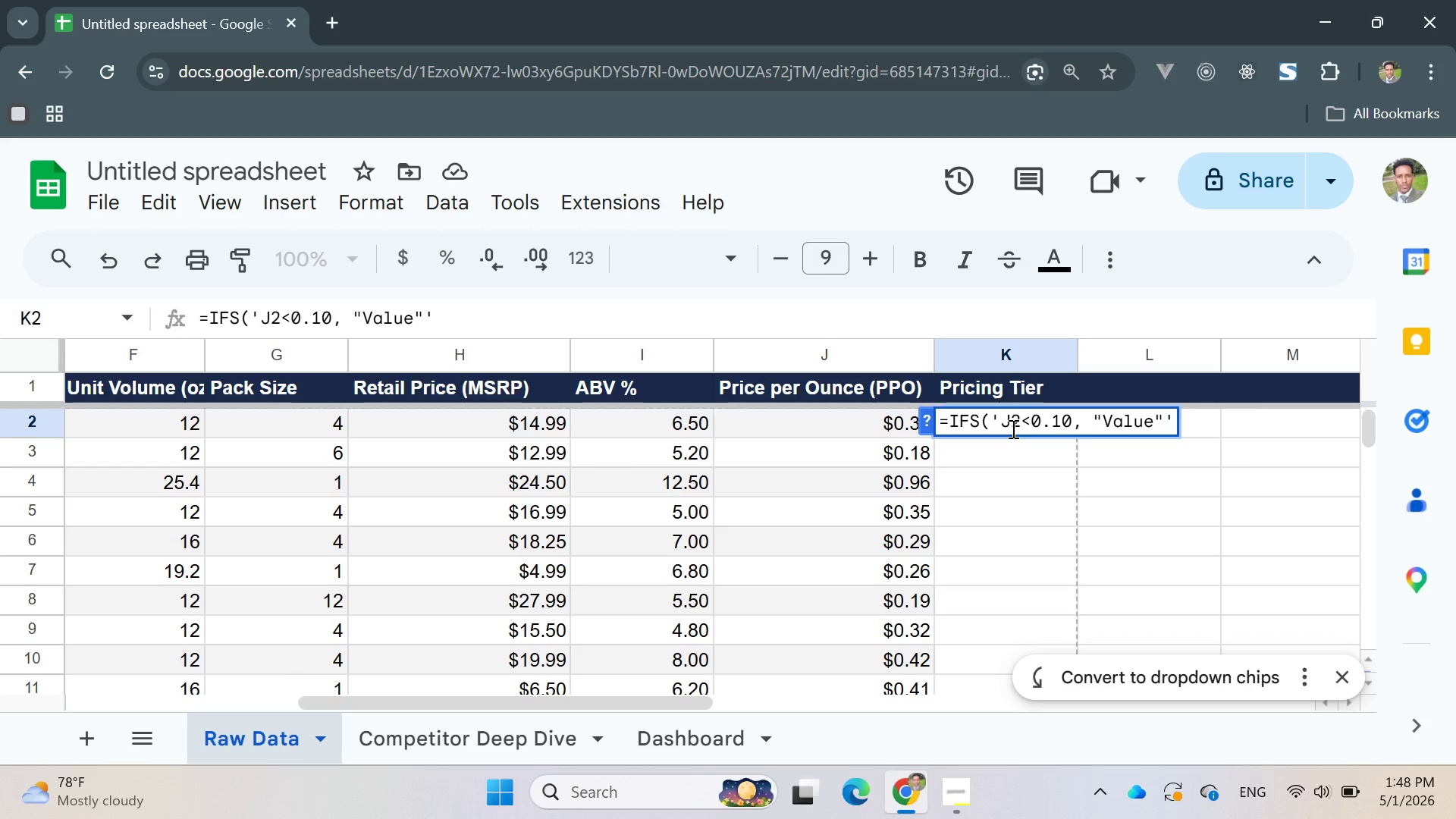 
key(ArrowRight)
 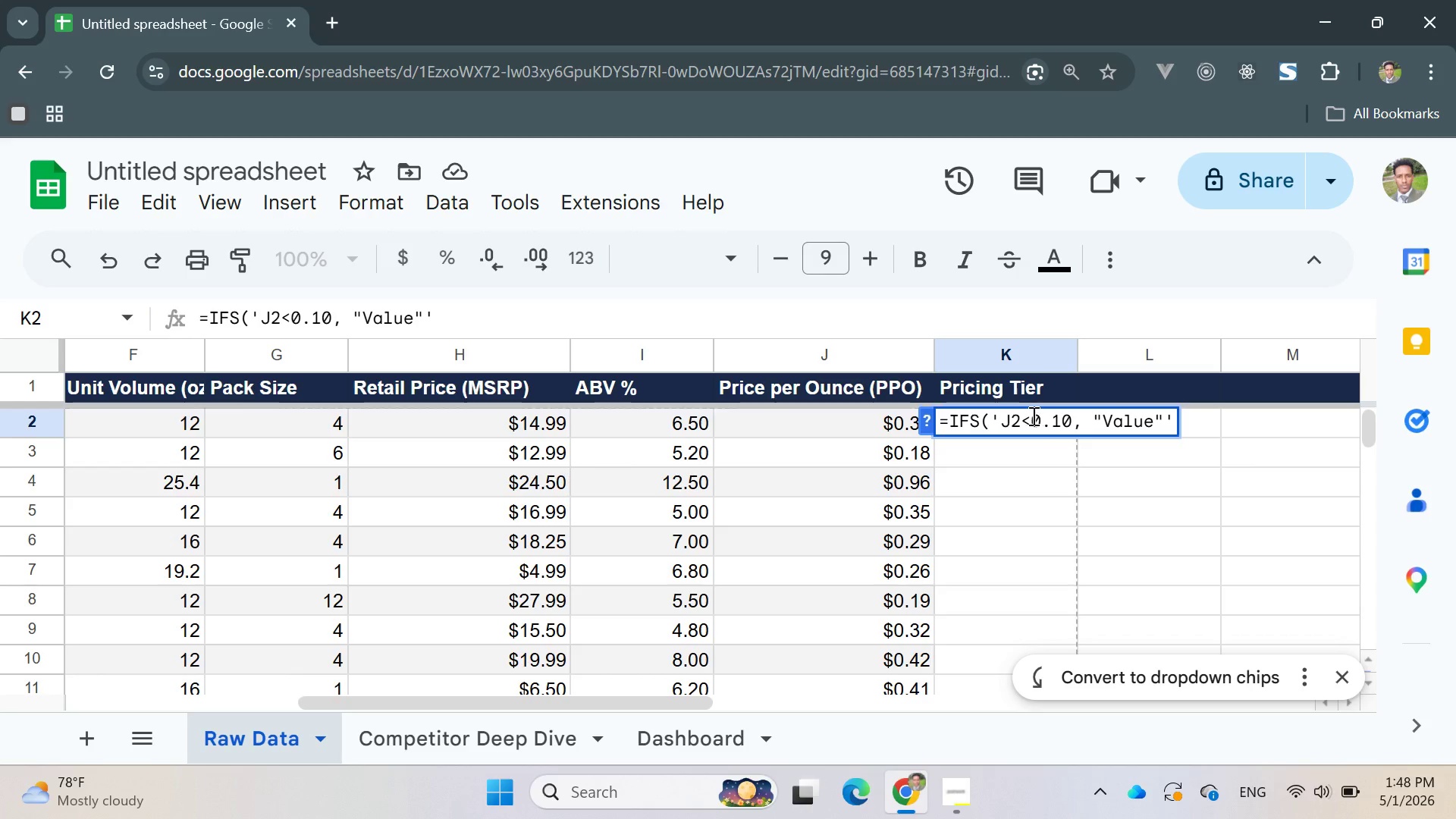 
left_click([1003, 416])
 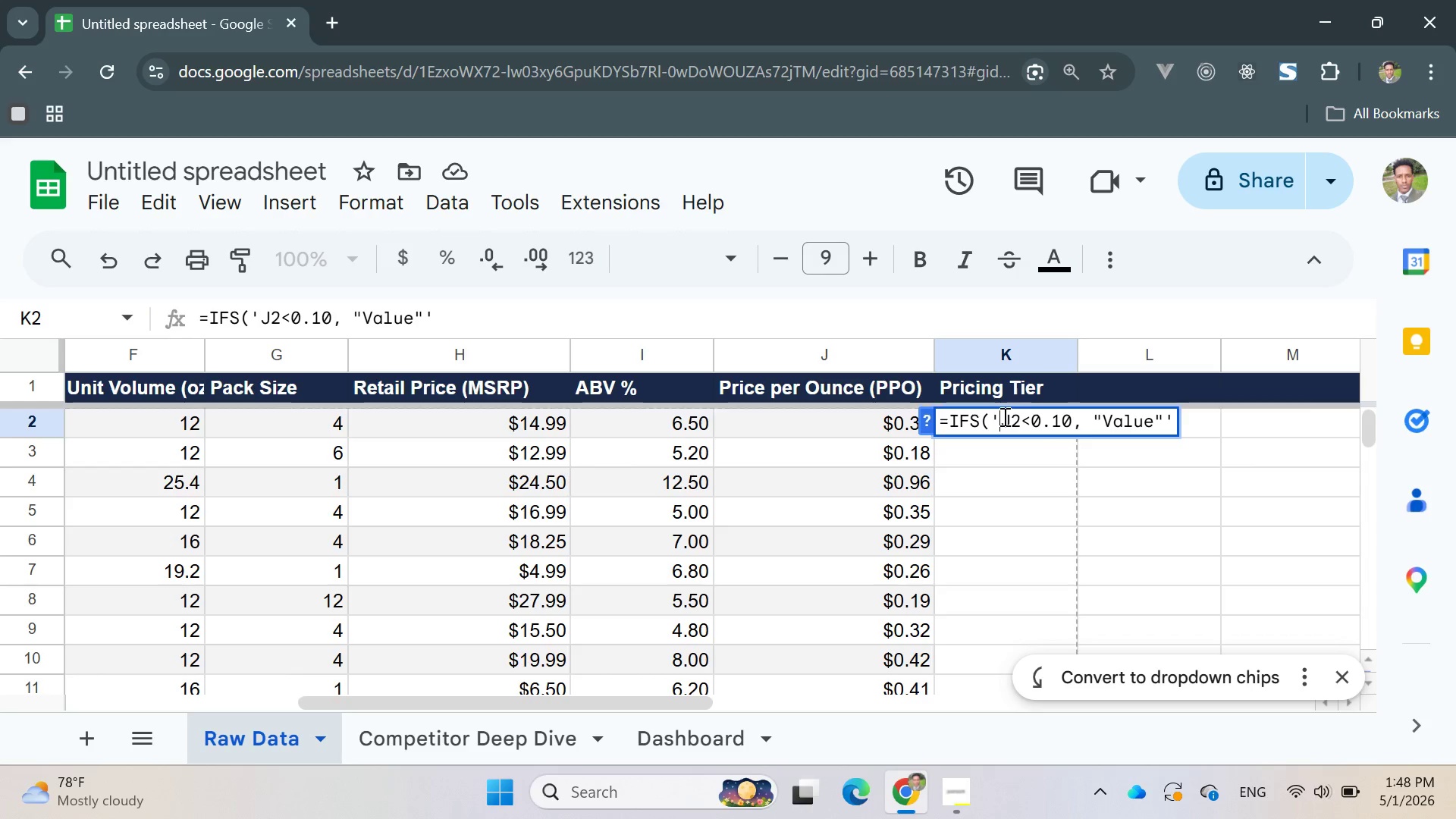 
key(Backspace)
 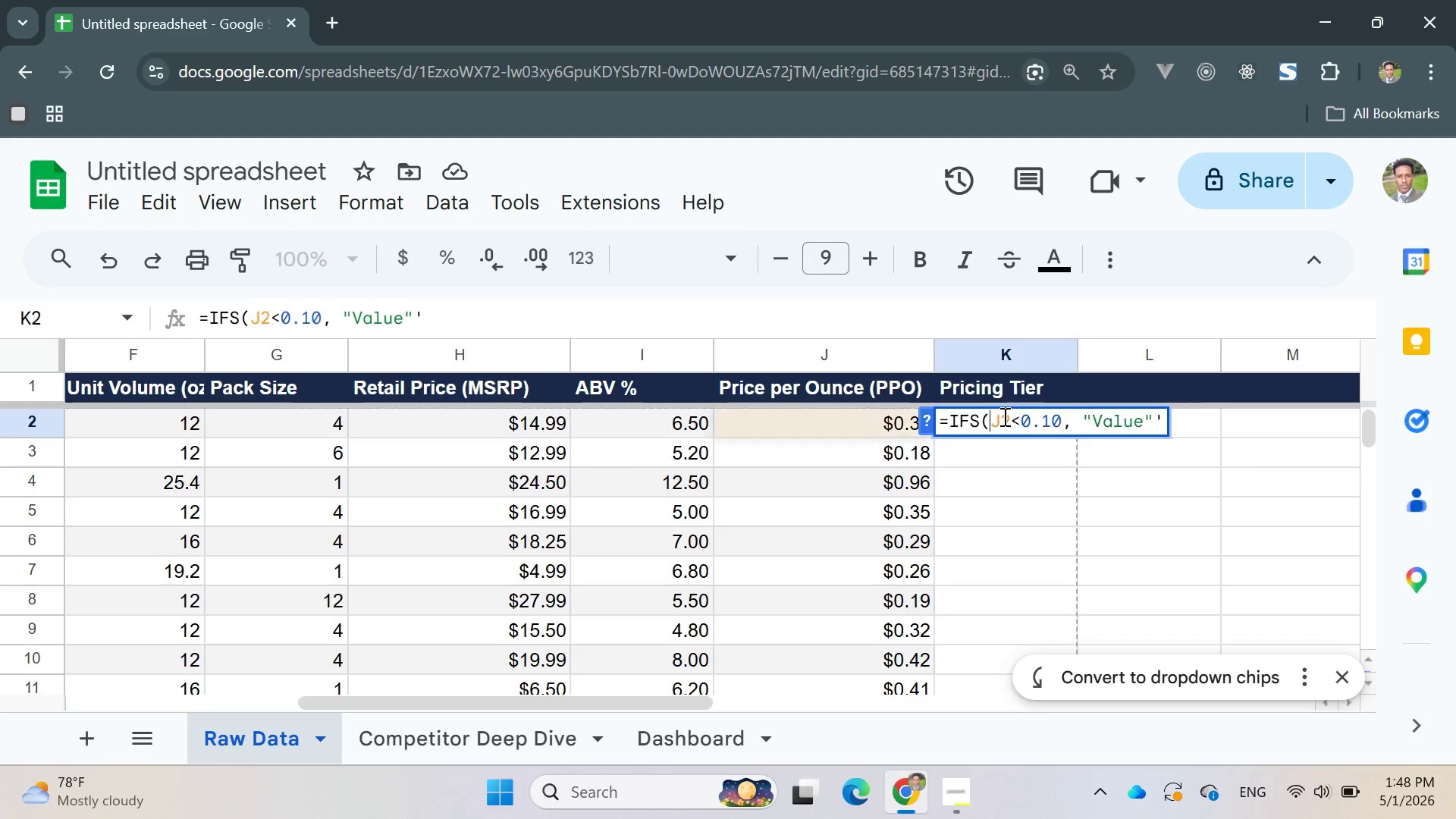 
key(Backspace)
 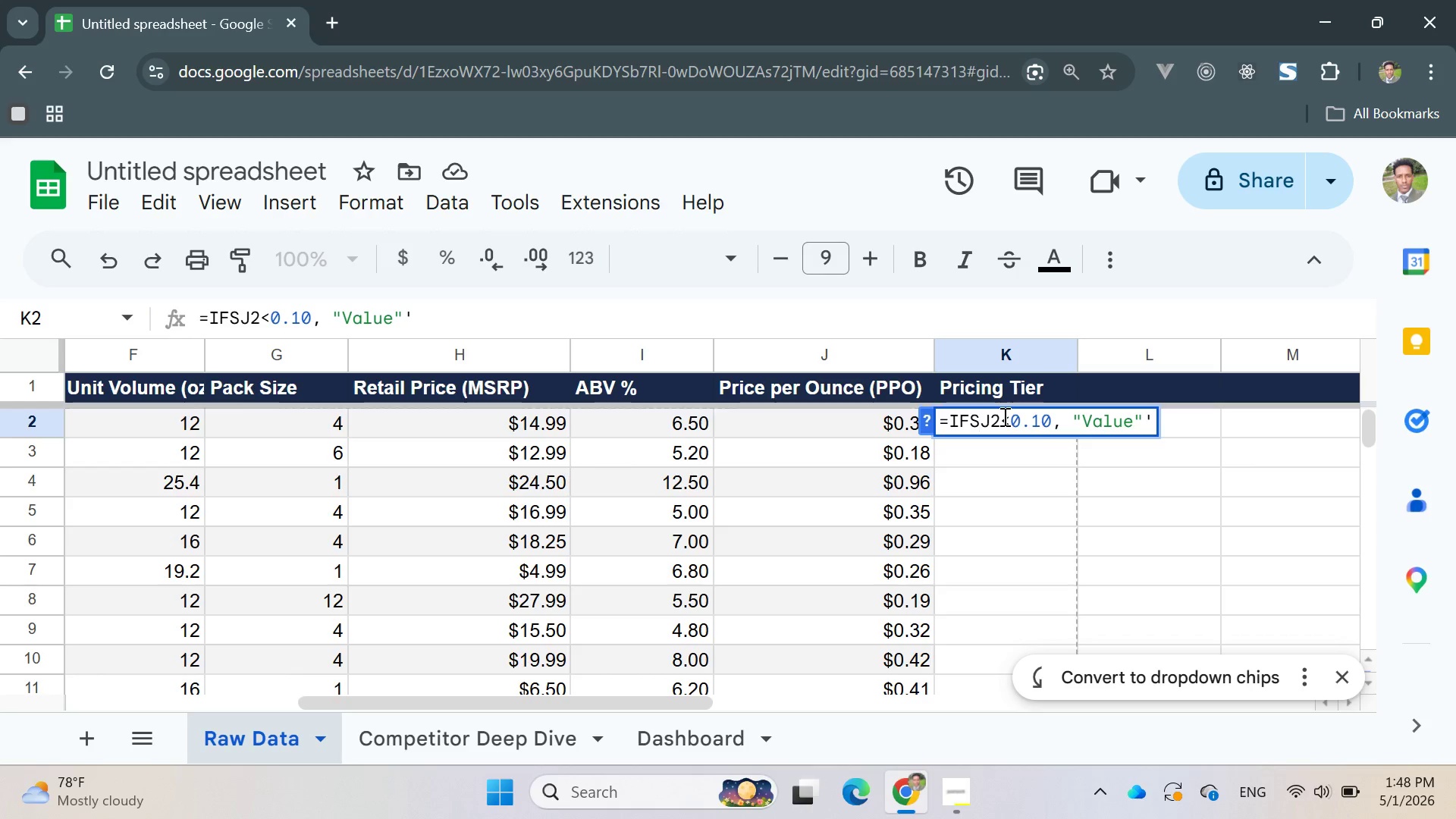 
key(Control+Z)
 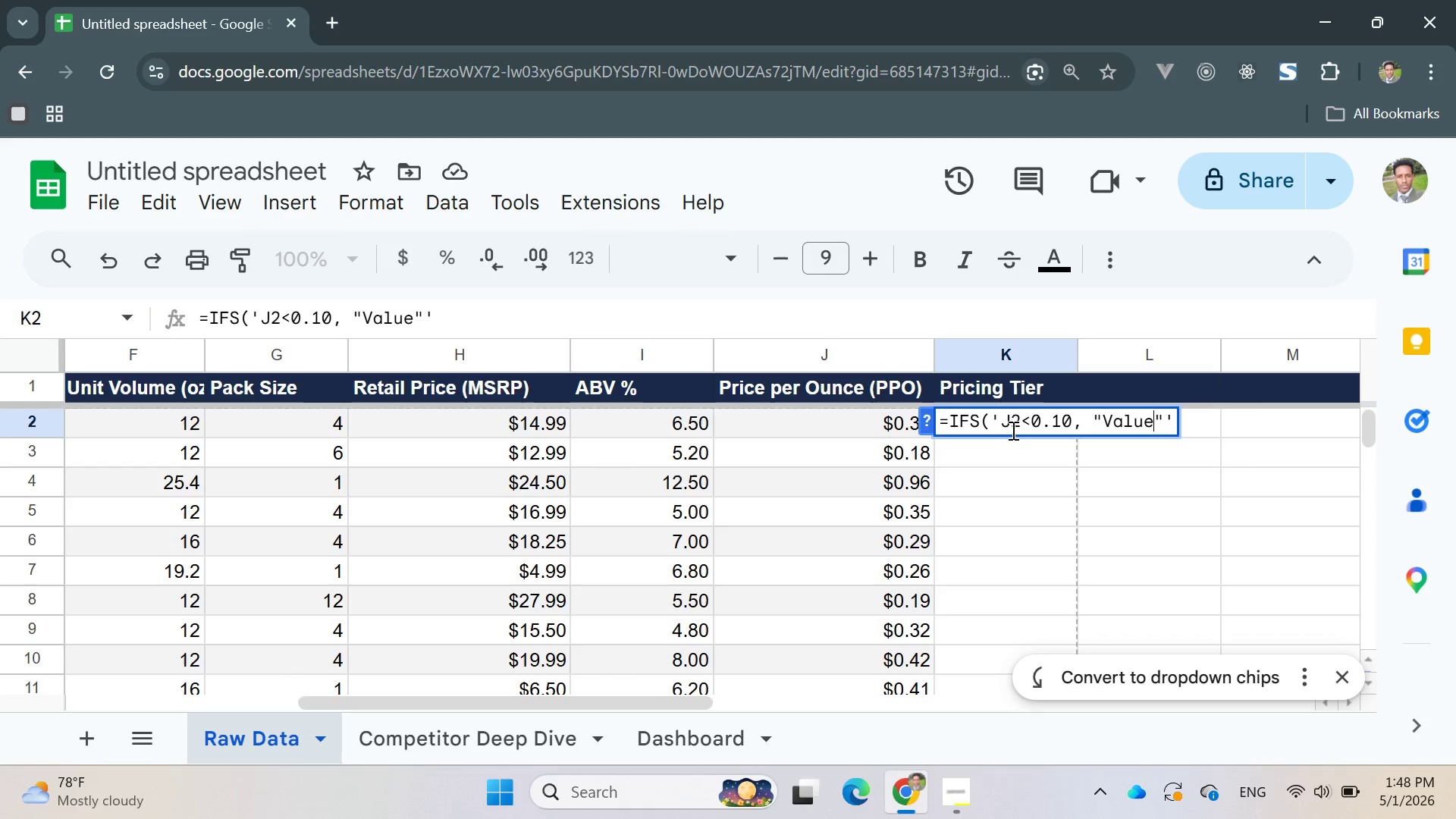 
left_click([996, 427])
 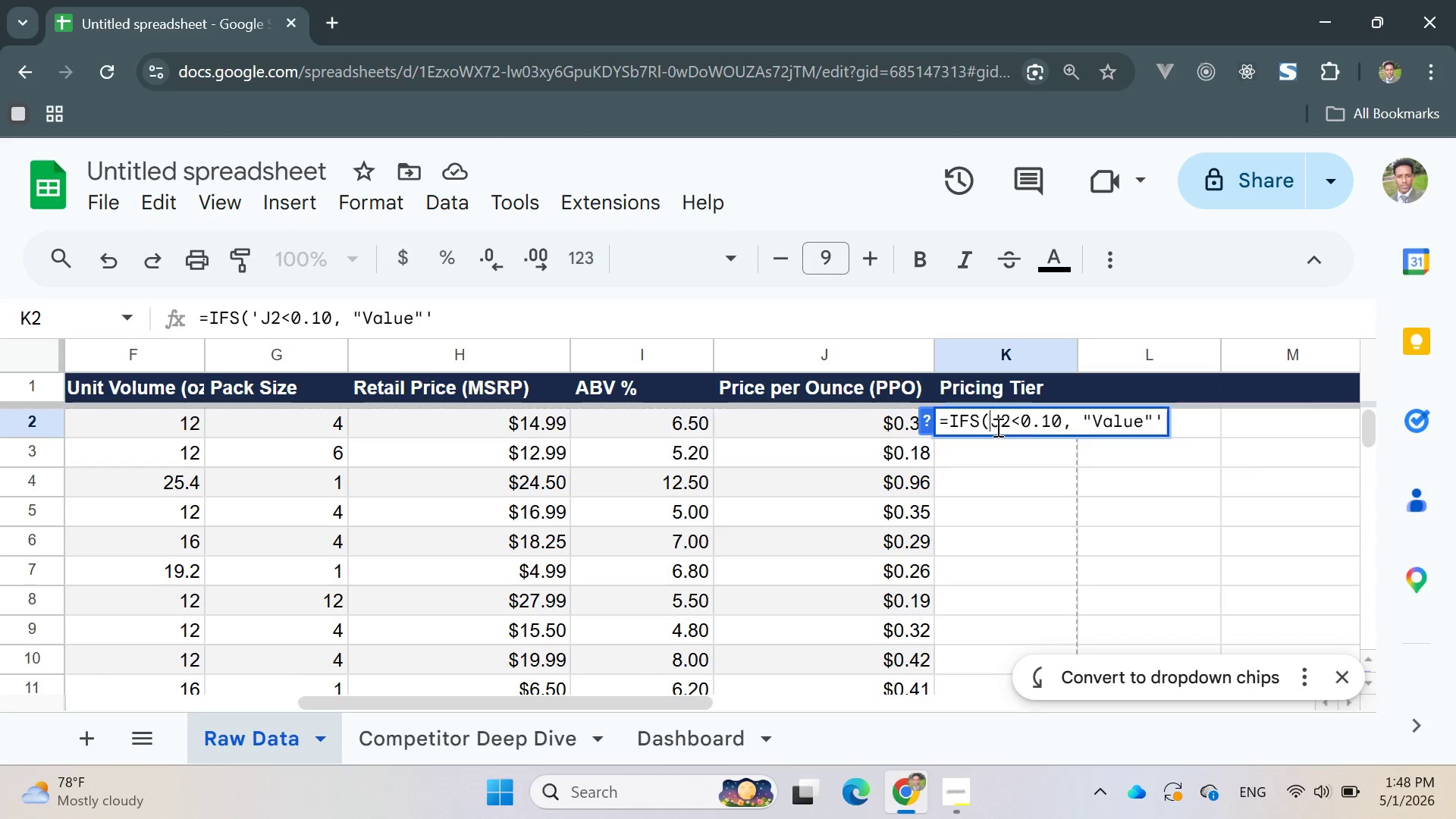 
key(Backspace)
 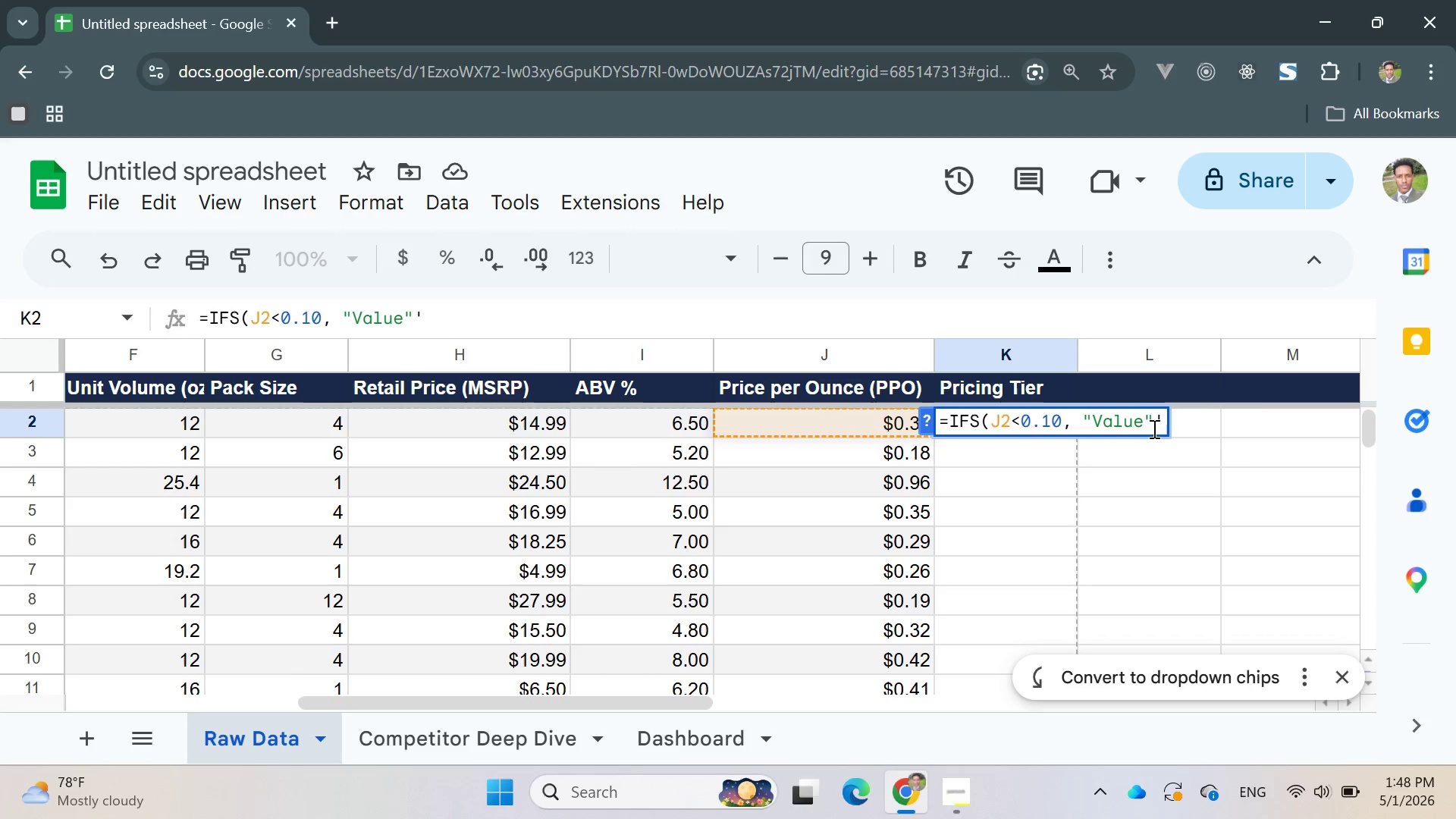 
left_click([1160, 415])
 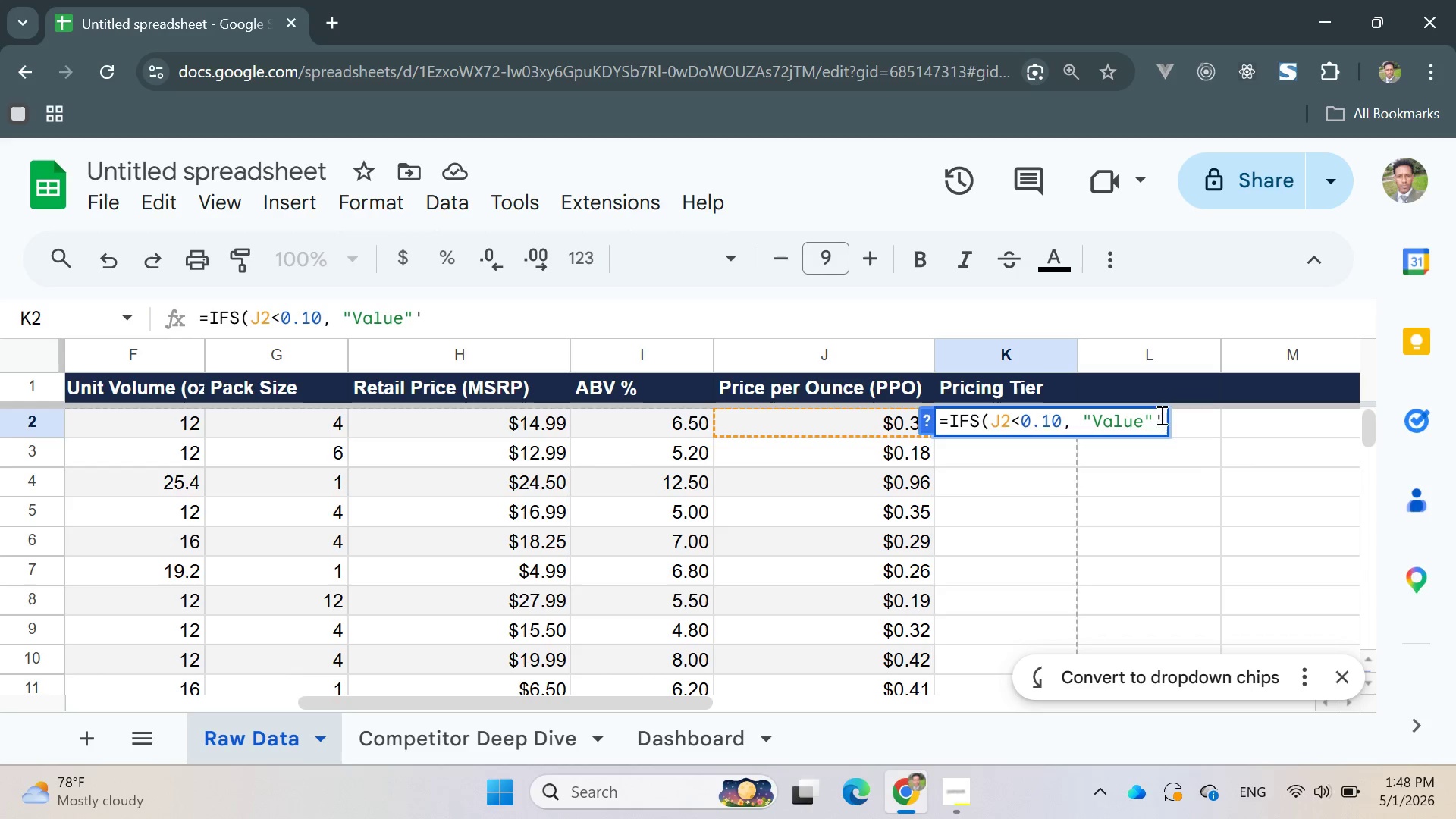 
key(Backspace)
 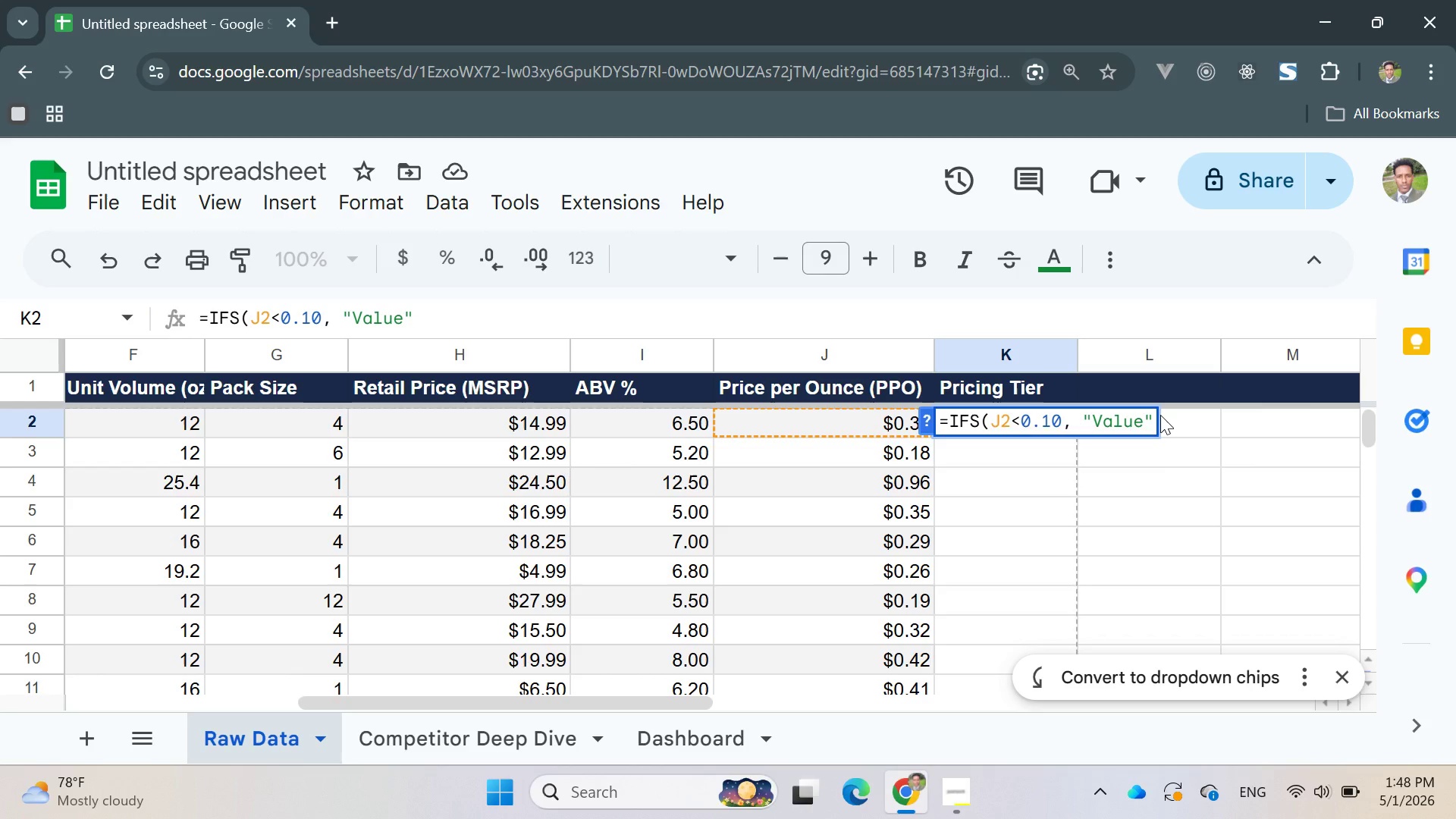 
key(Comma)
 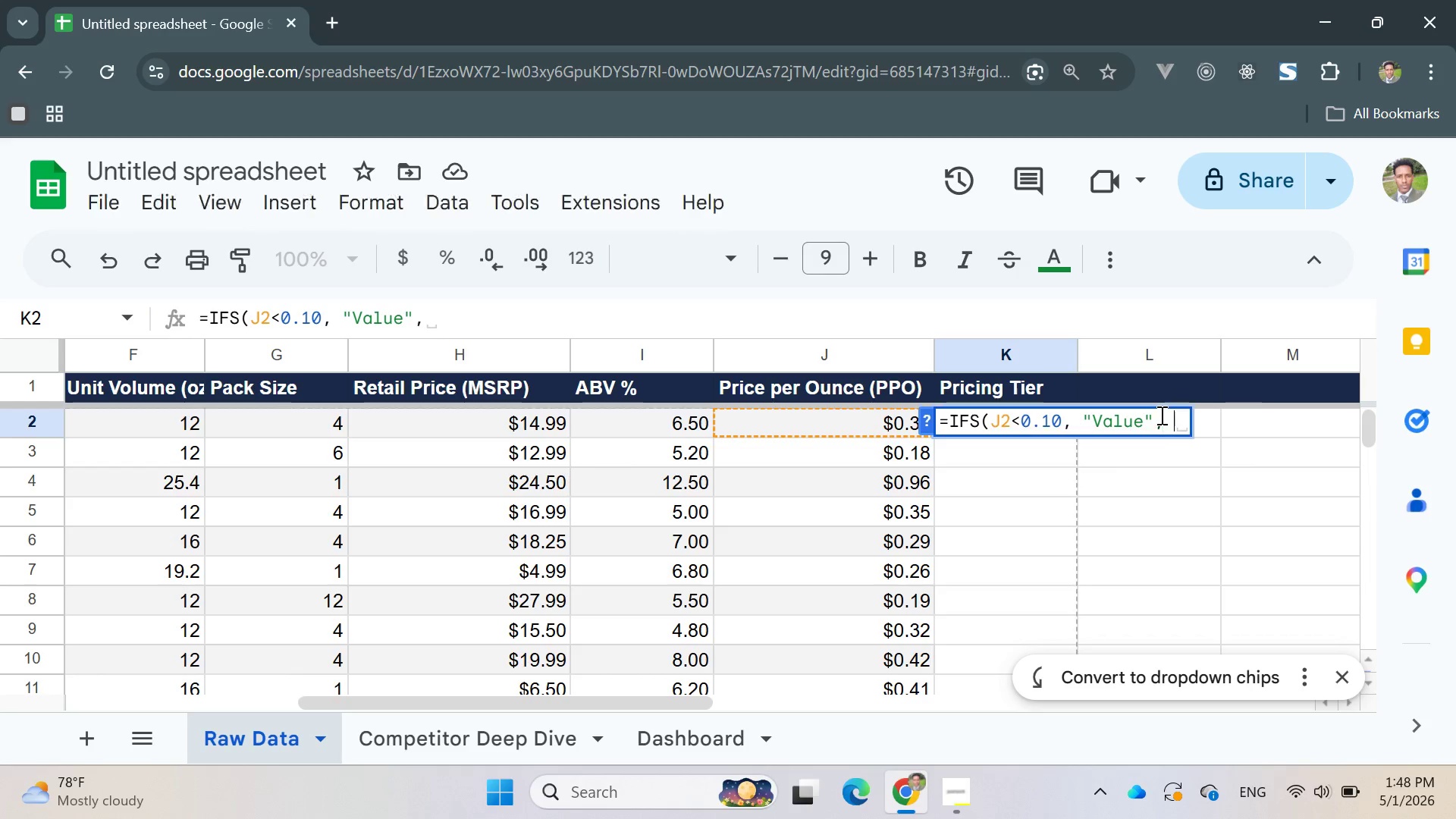 
key(Space)
 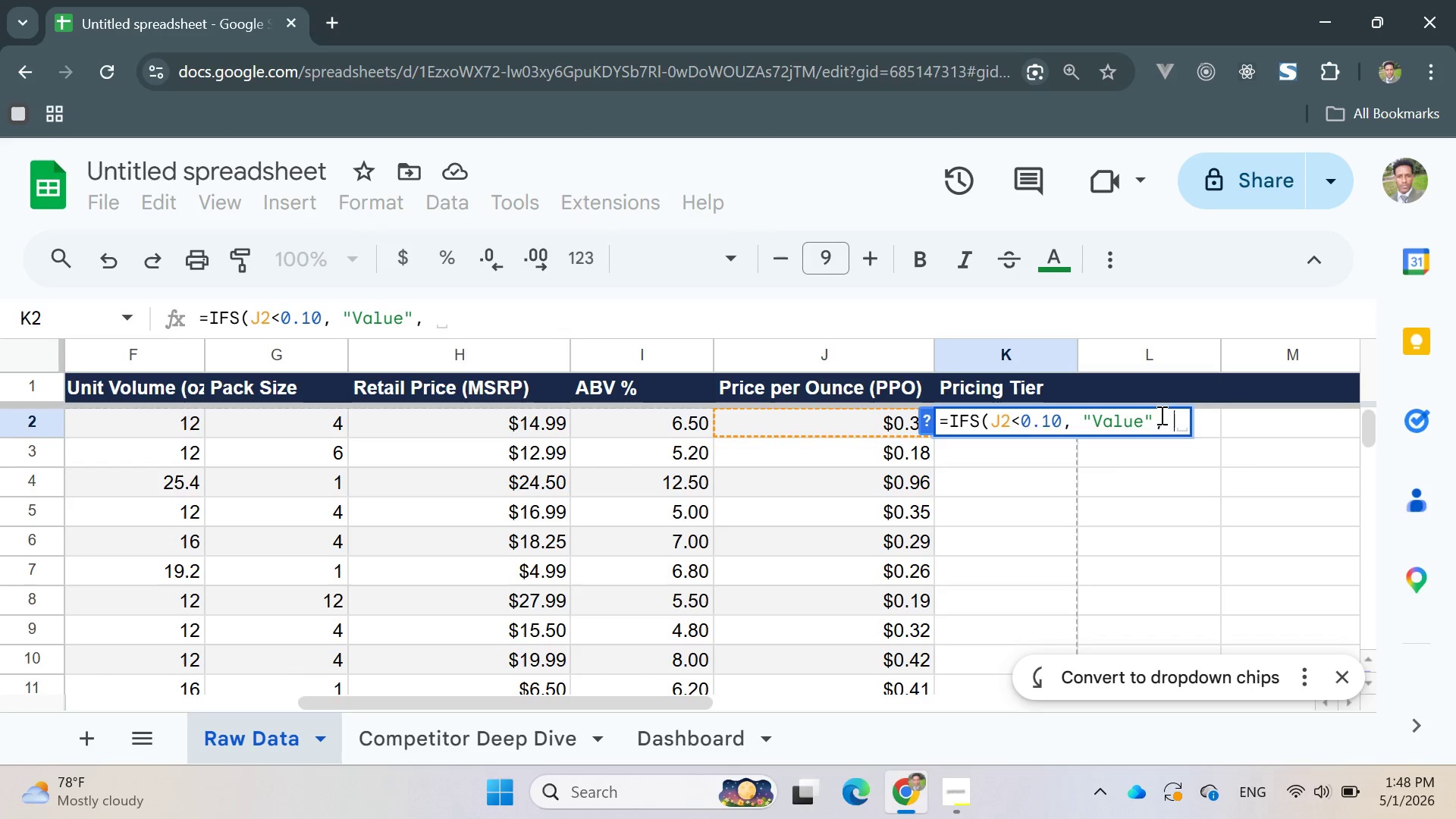 
type(j)
key(Backspace)
type(J2<0.15, "")
 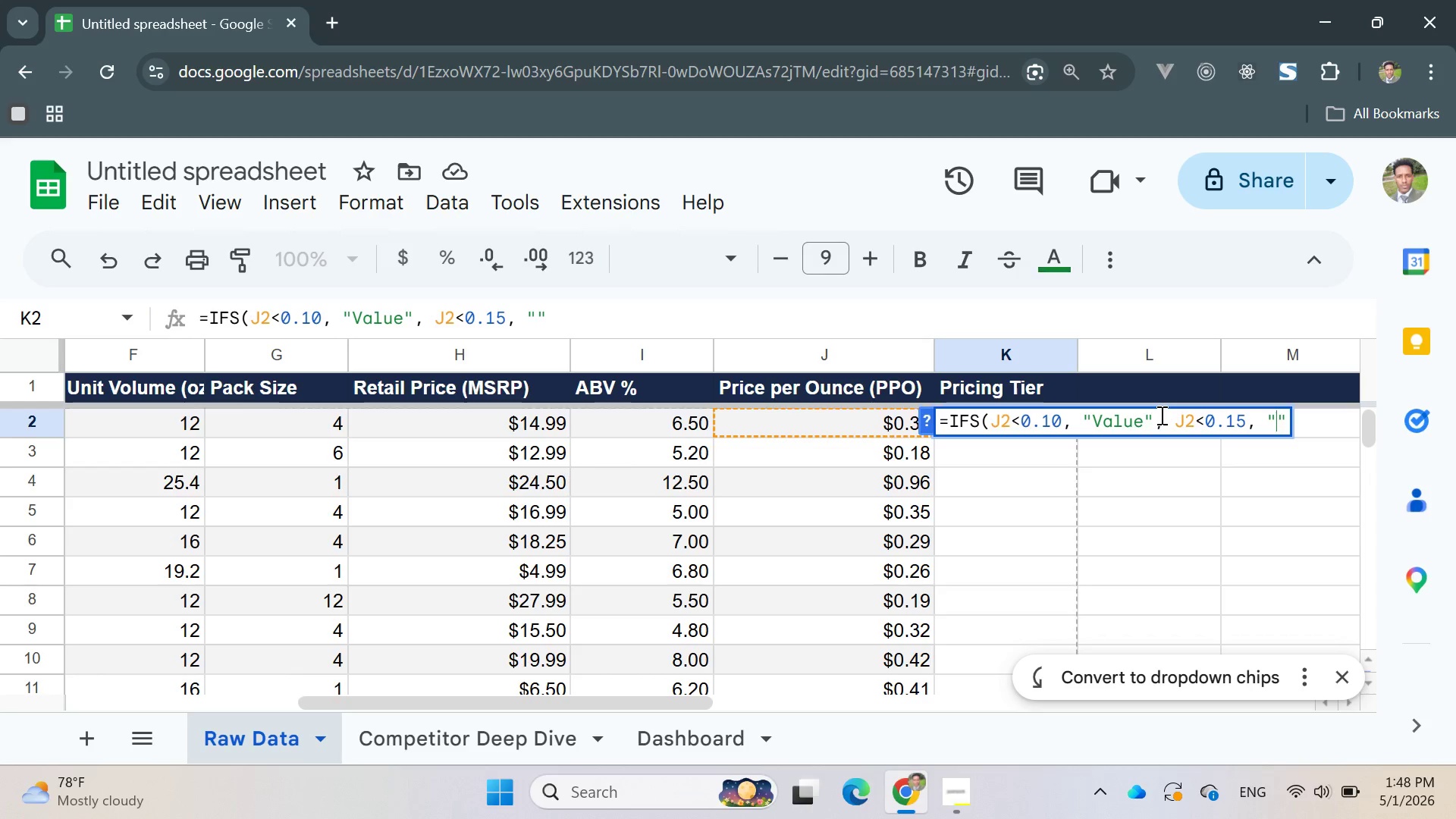 
 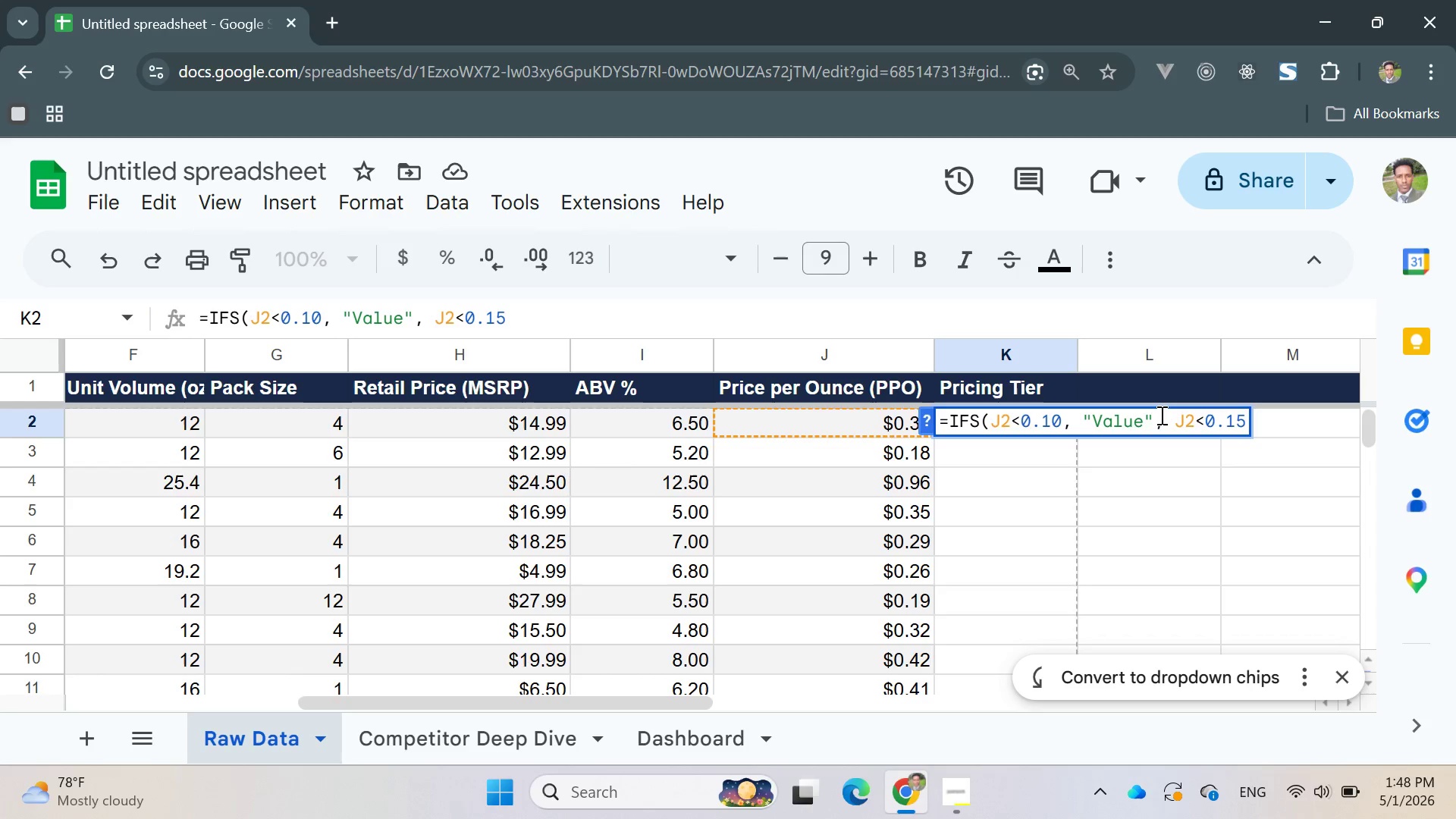 
key(ArrowLeft)
 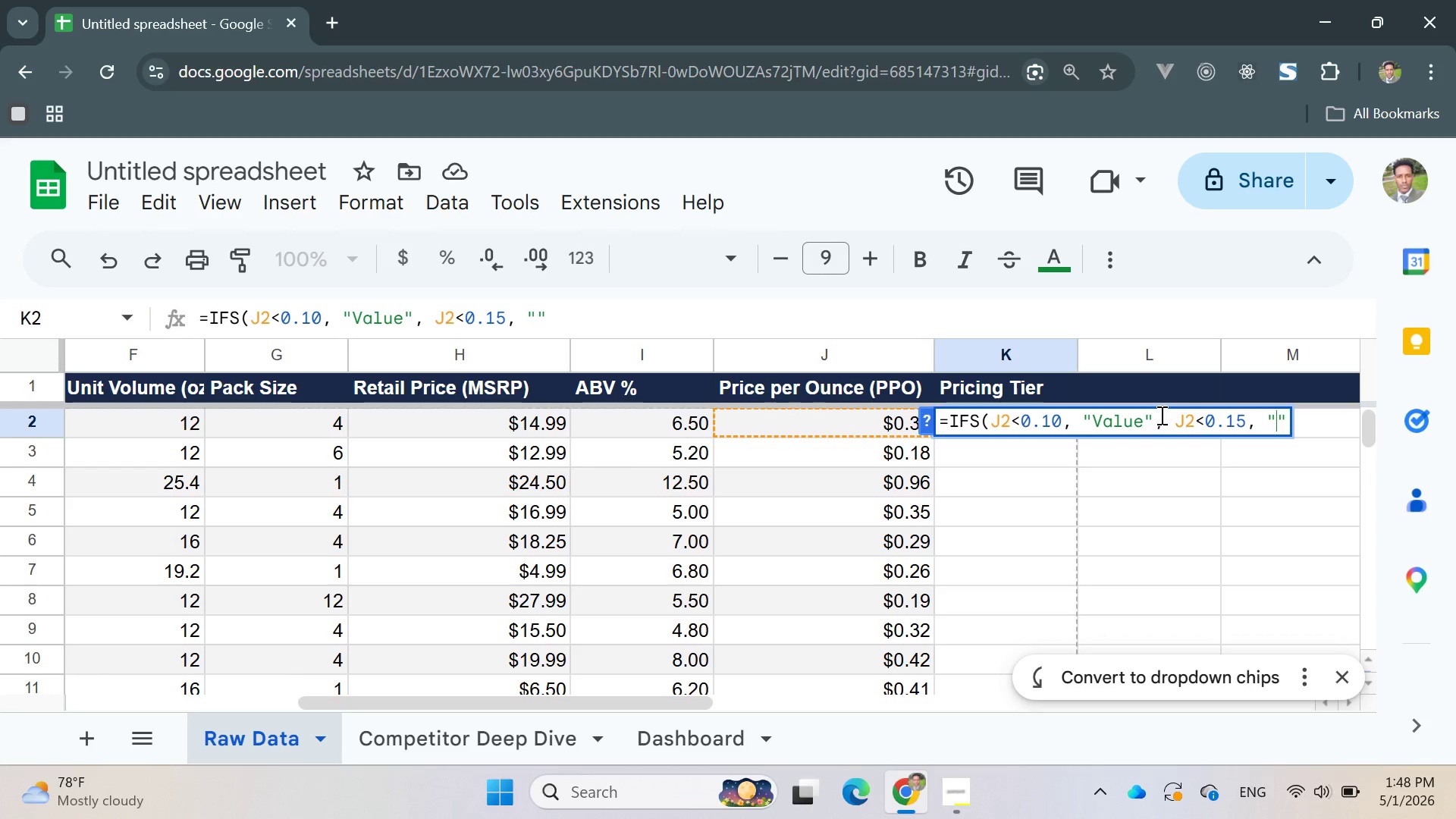 
type(Standard)
 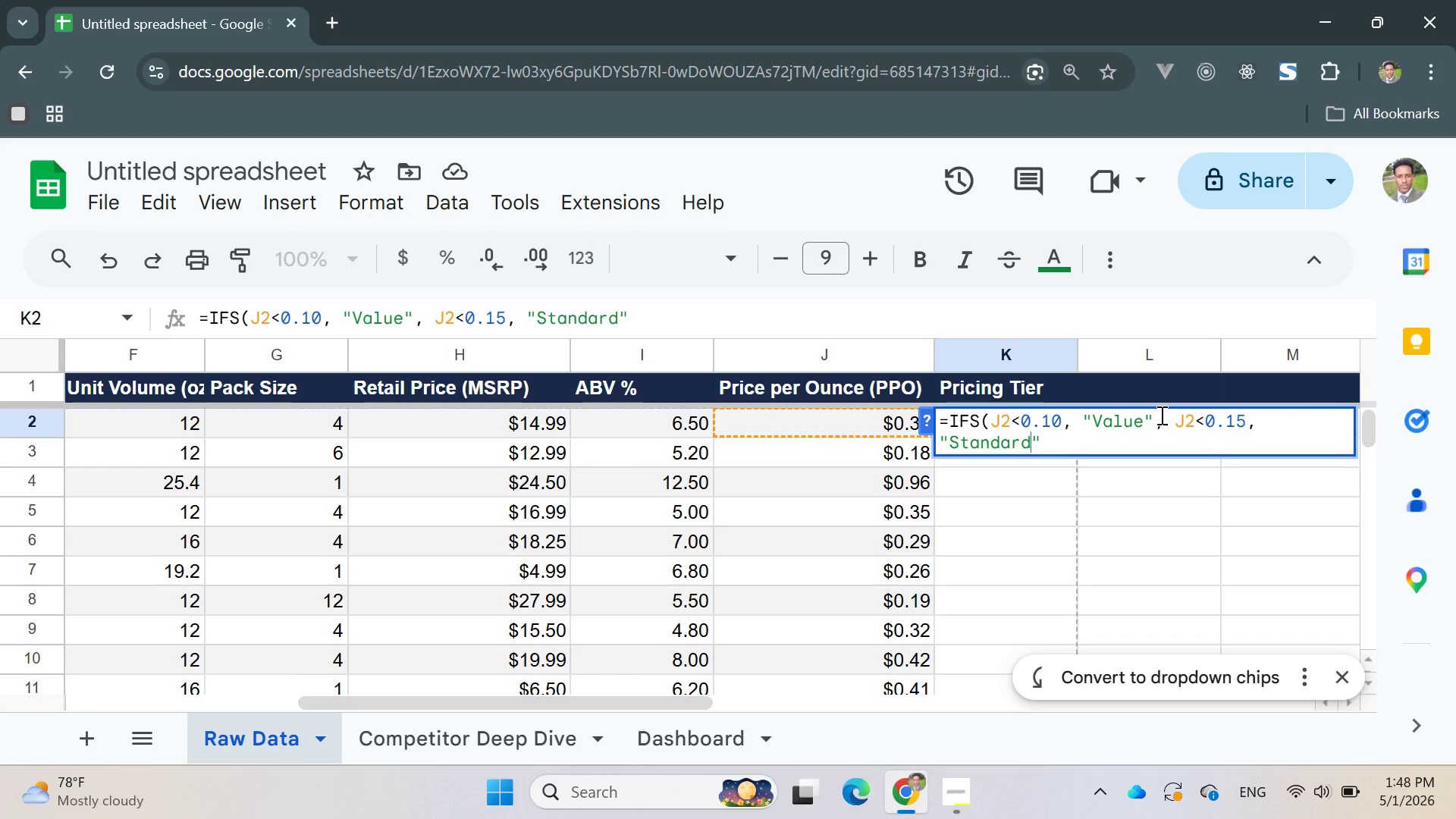 
key(ArrowRight)
 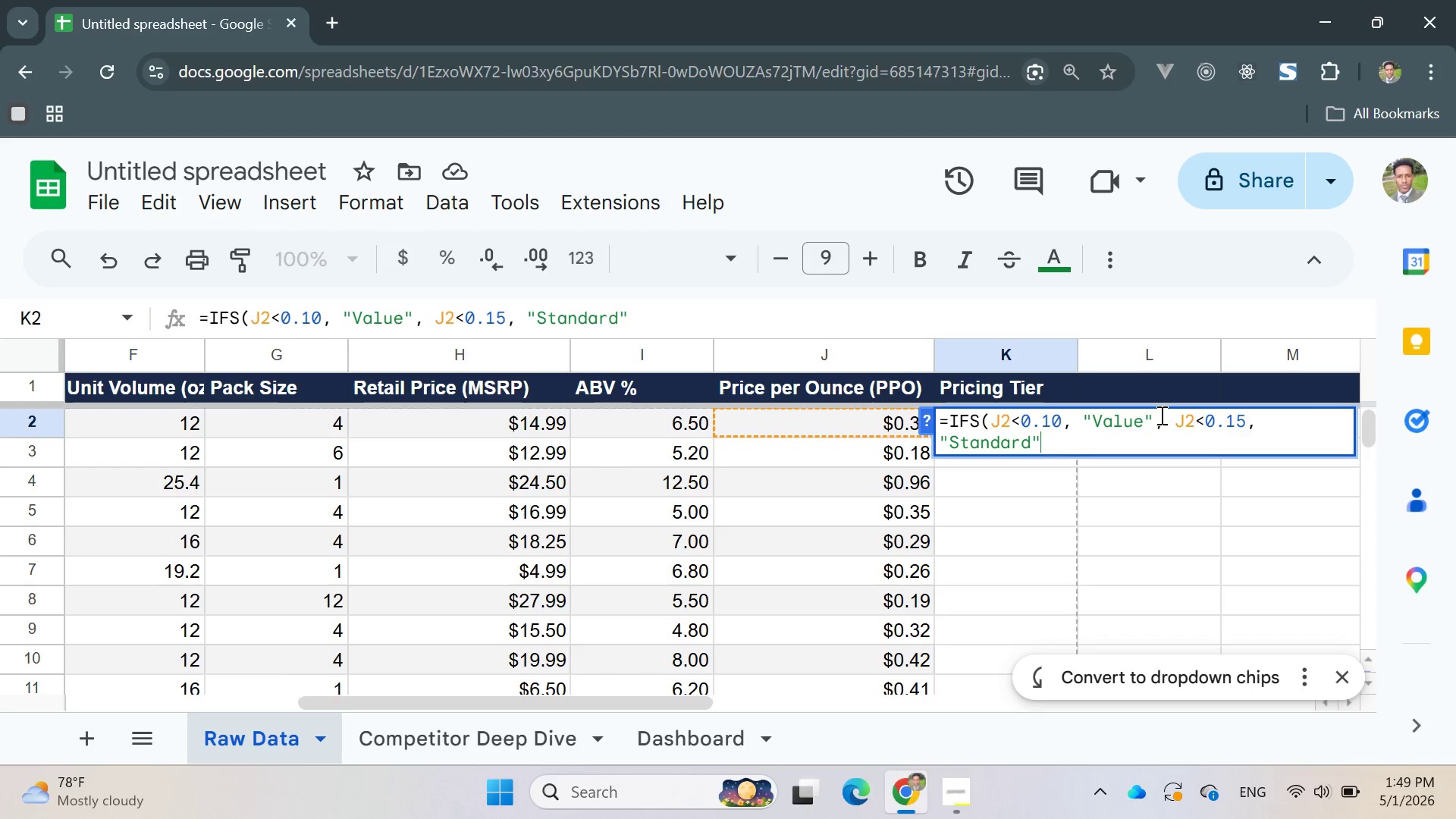 
type(, ")
key(Backspace)
type(j2<0.)
key(Backspace)
key(Backspace)
key(Backspace)
key(Backspace)
key(Backspace)
type(J2<0.25.)
key(Backspace)
type(, "")
 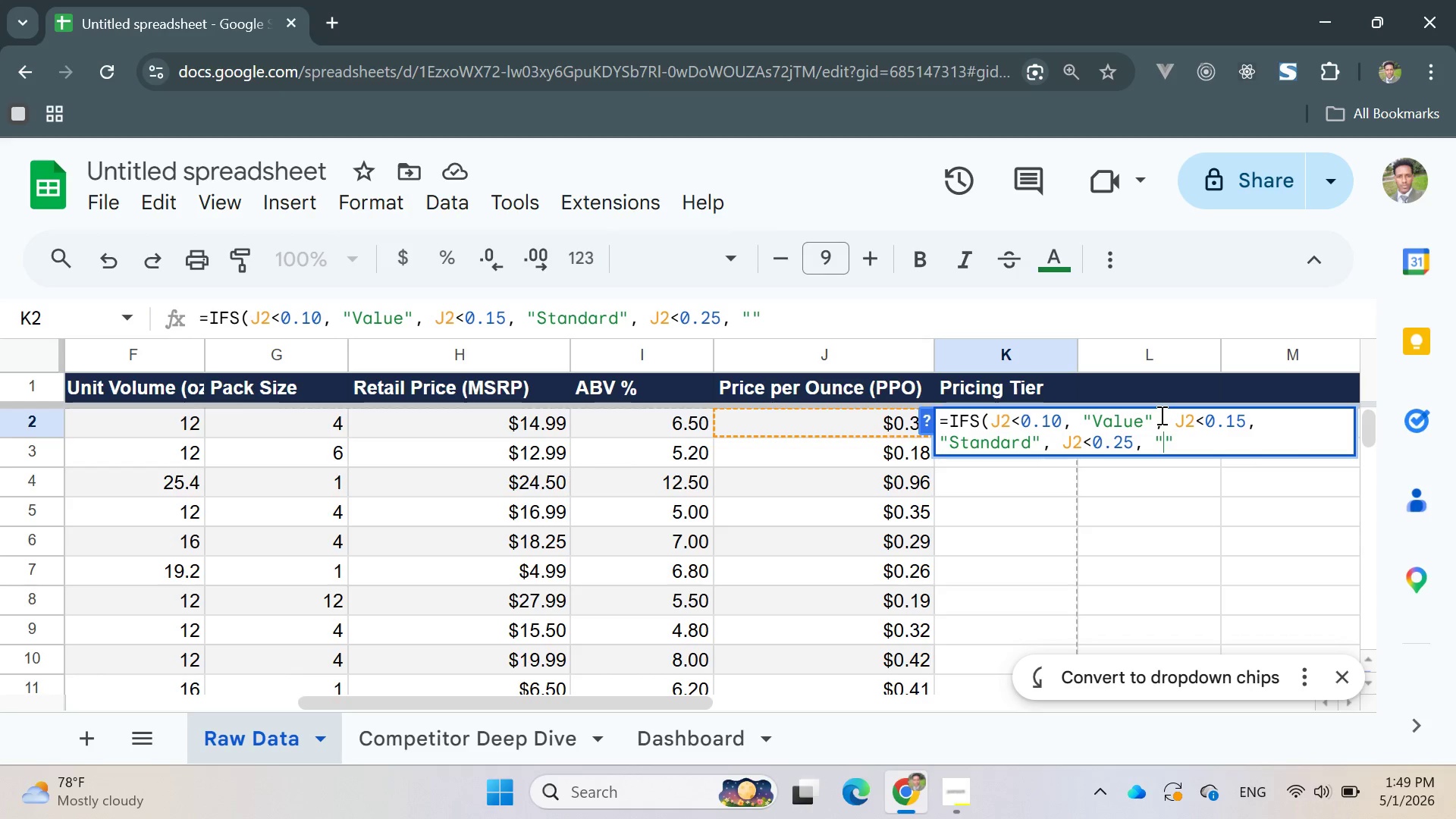 
 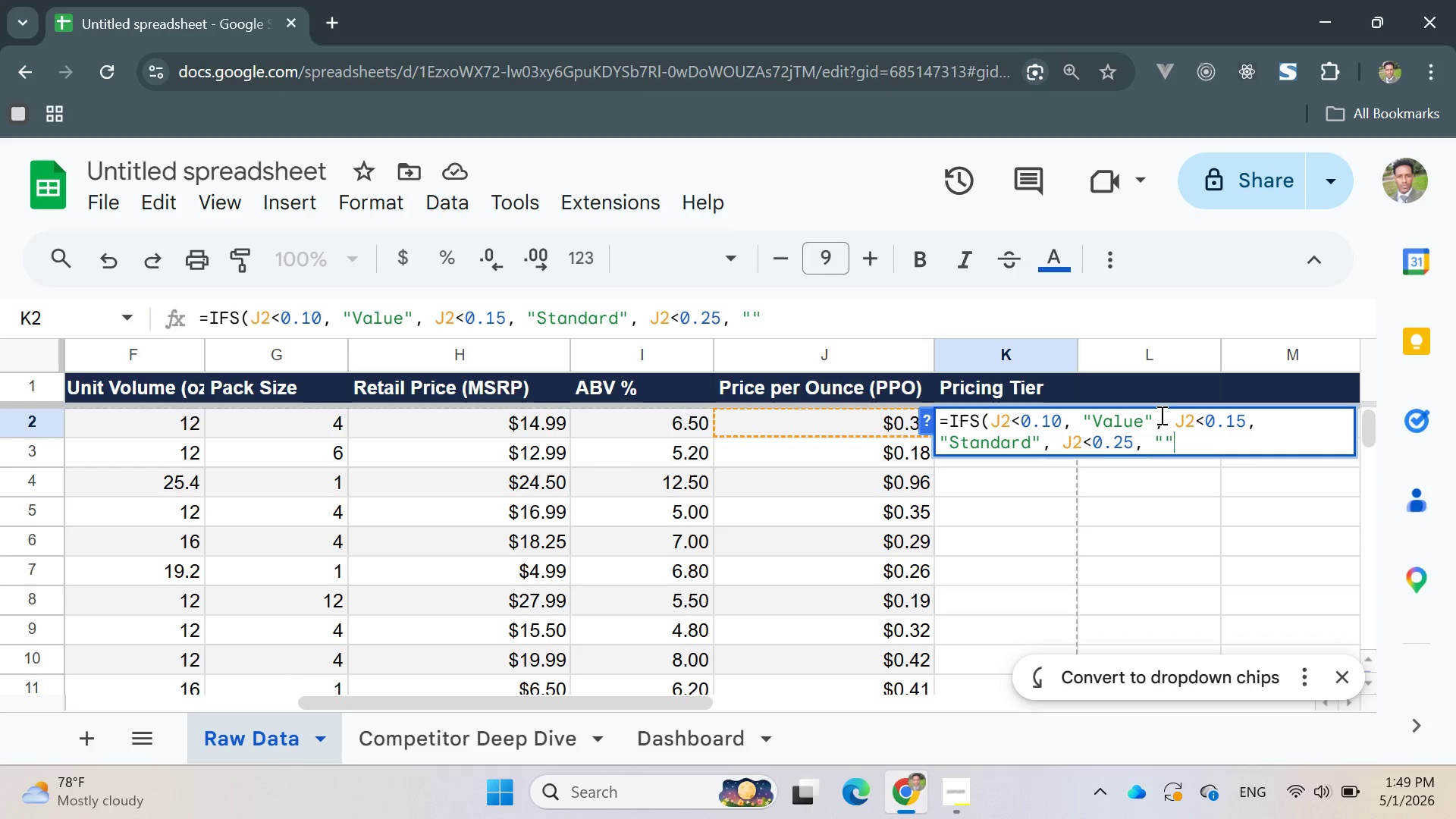 
key(ArrowLeft)
 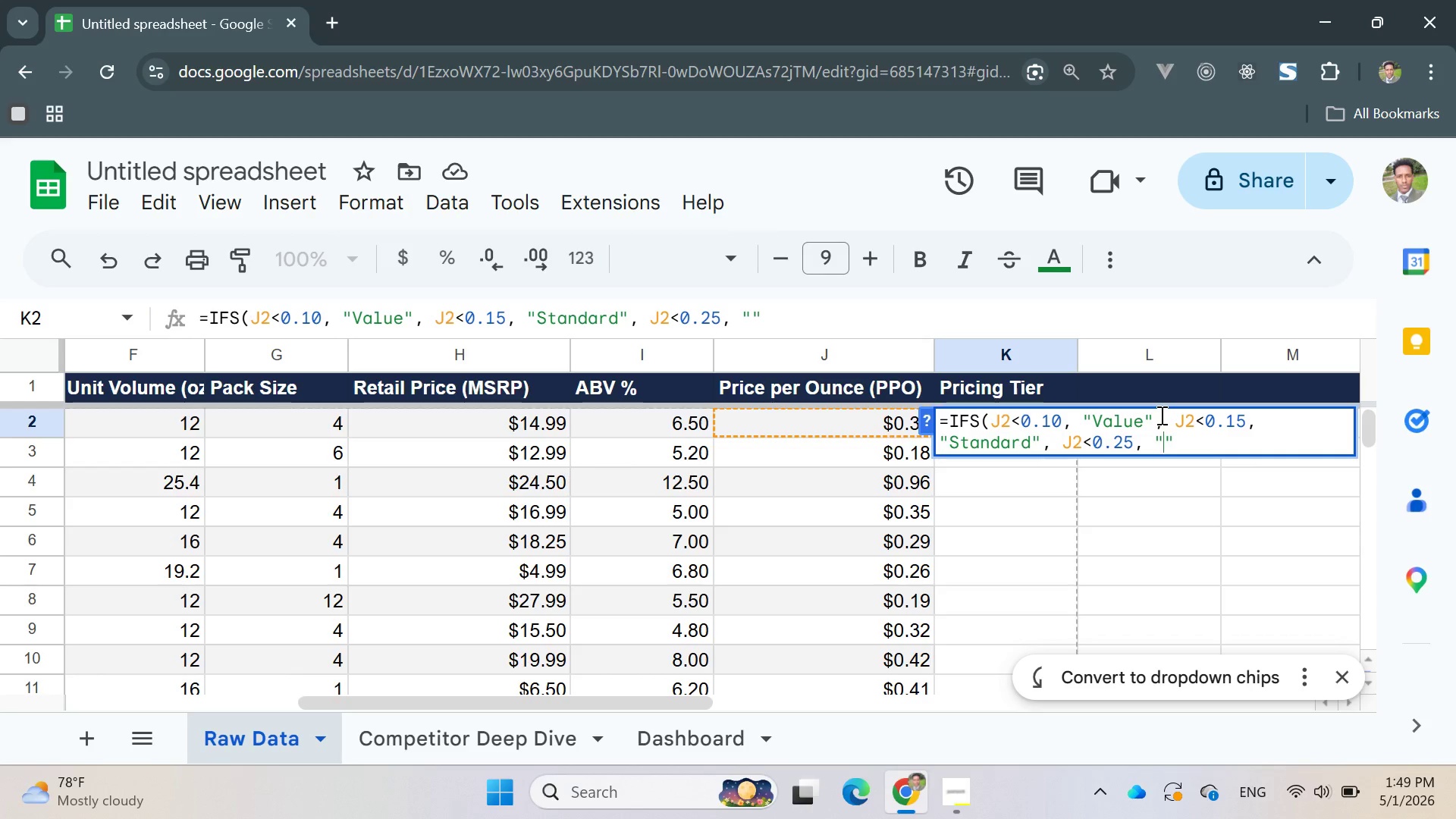 
type(Premium)
 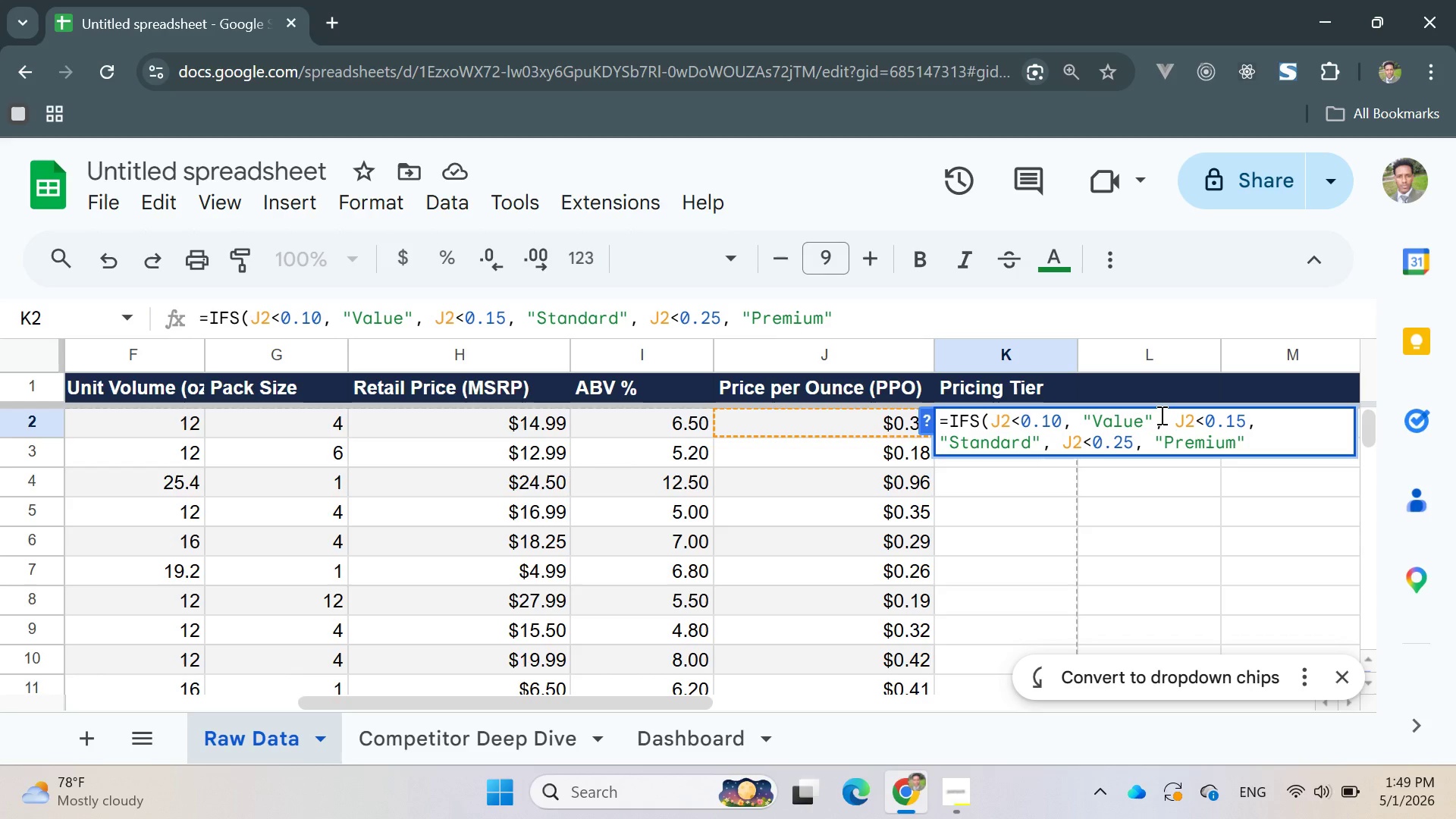 
key(ArrowRight)
 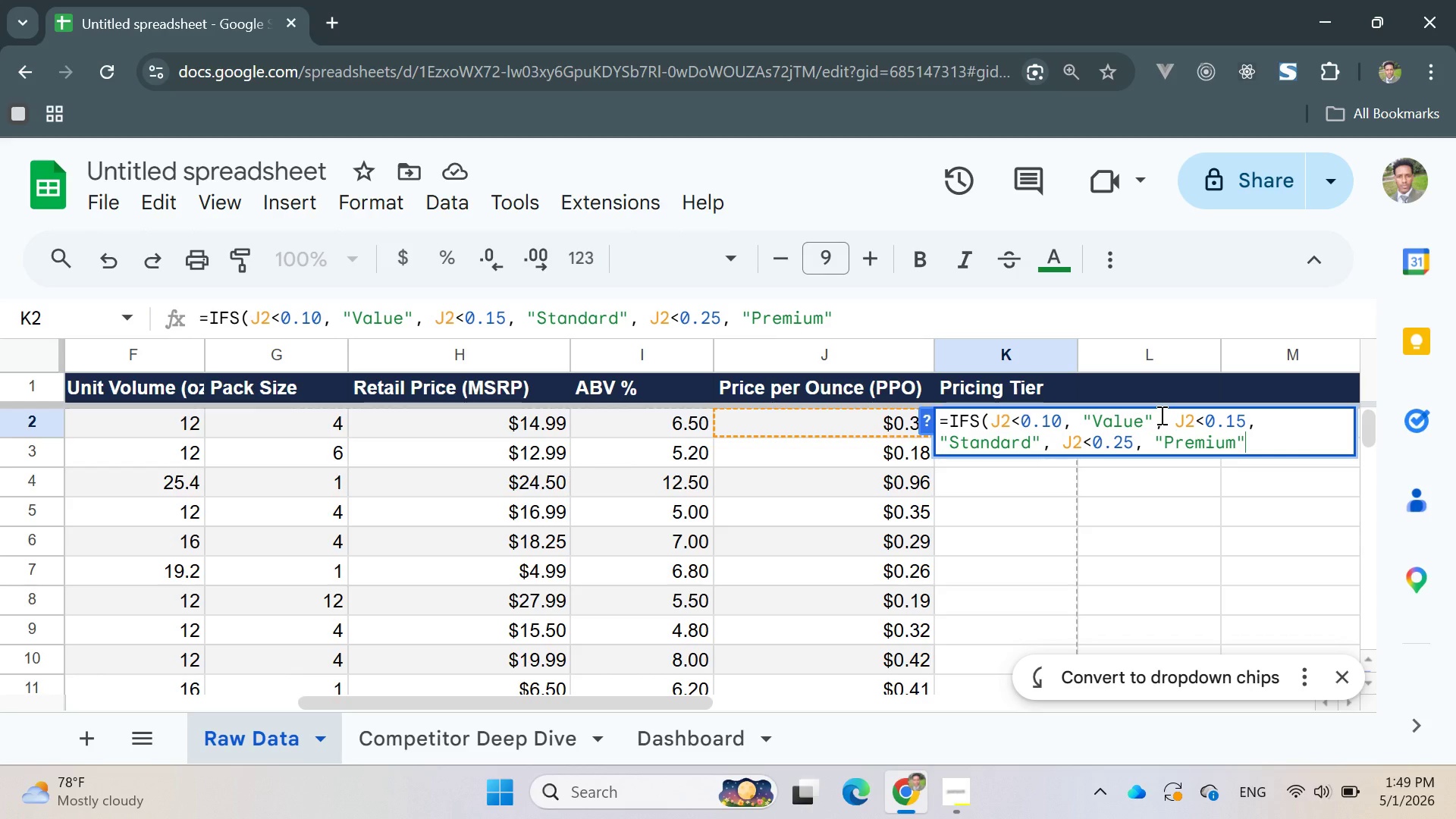 
type(, J2>=0.25)
 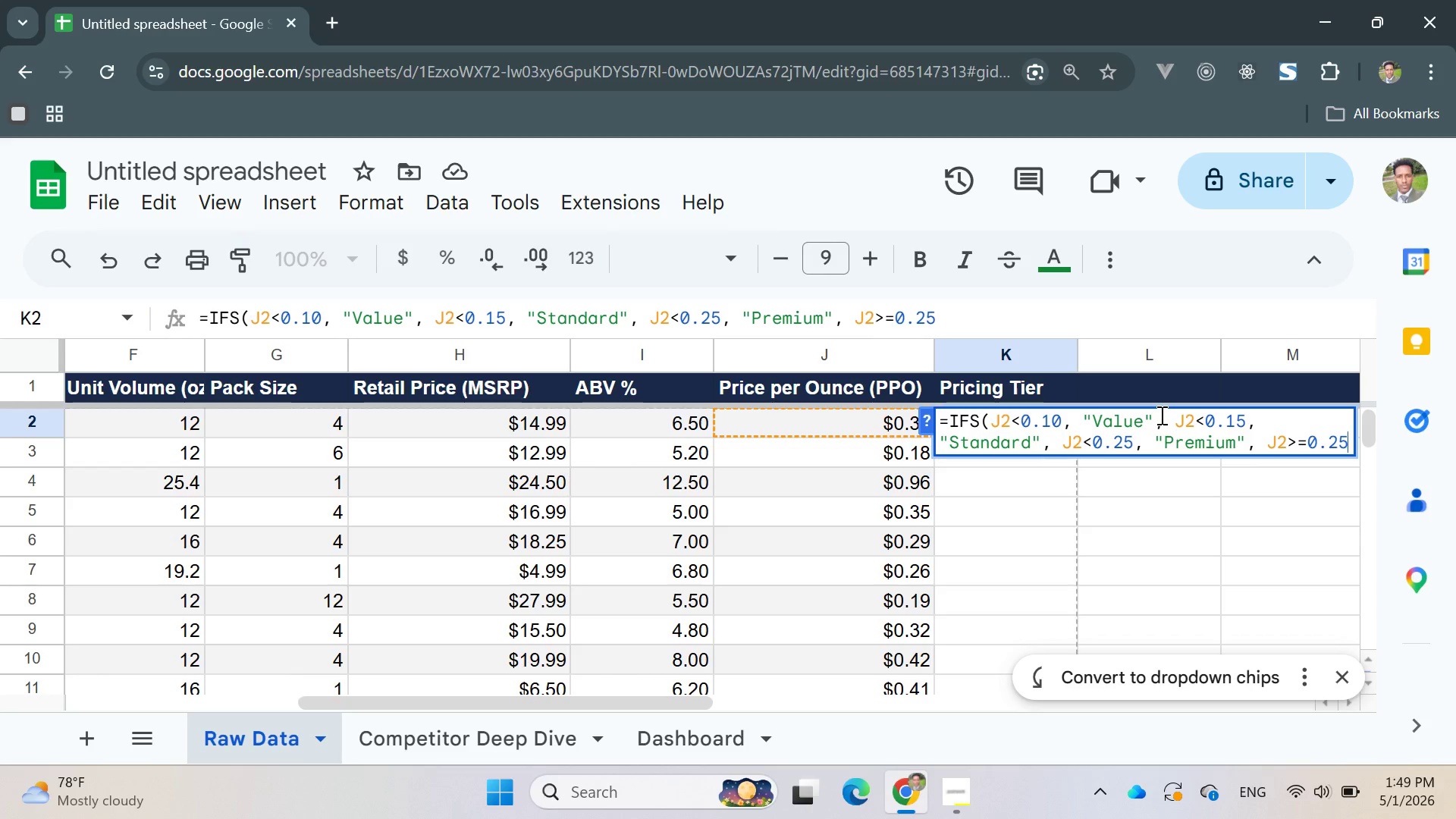 
wait(5.81)
 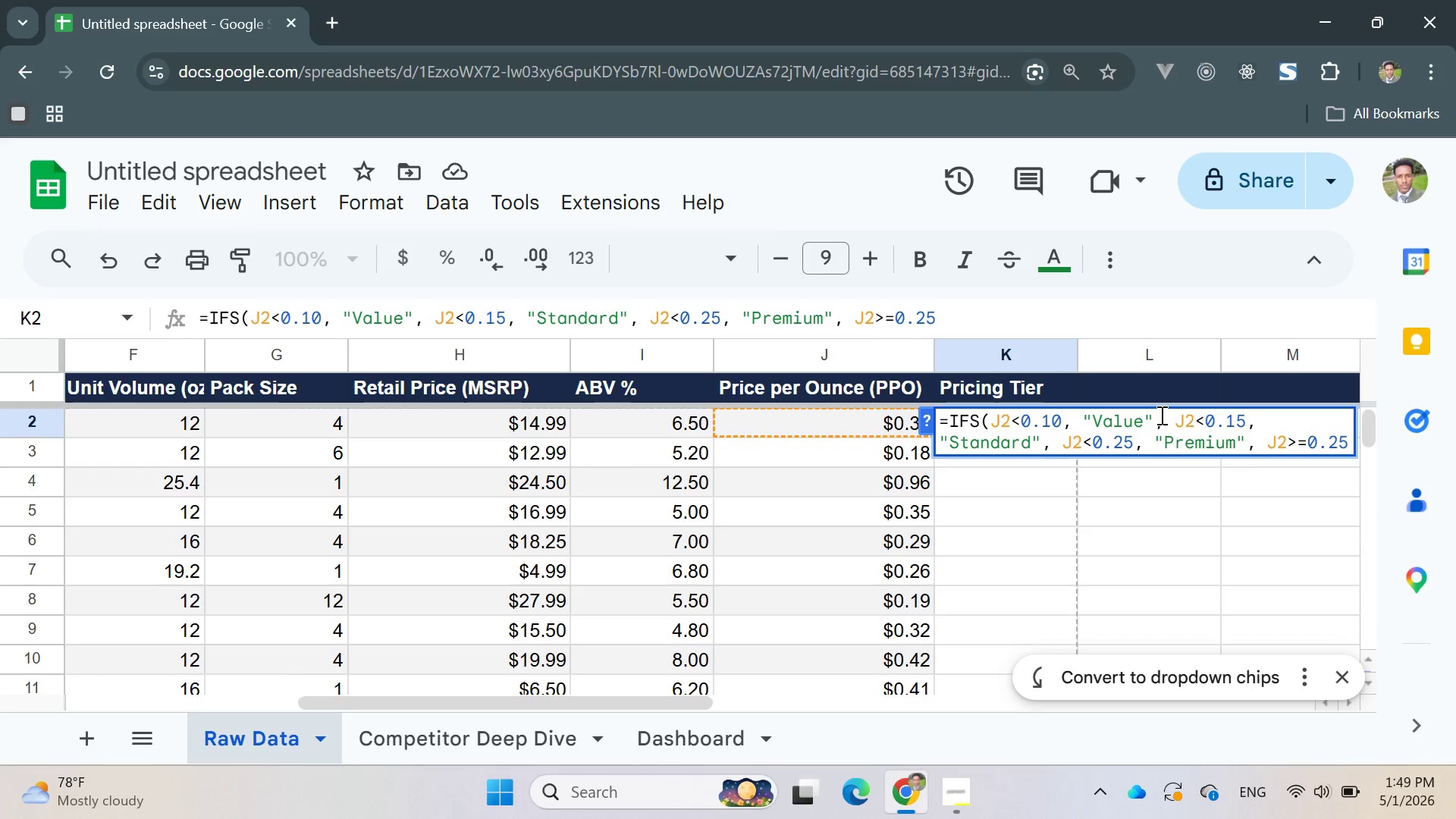 
key(Comma)
 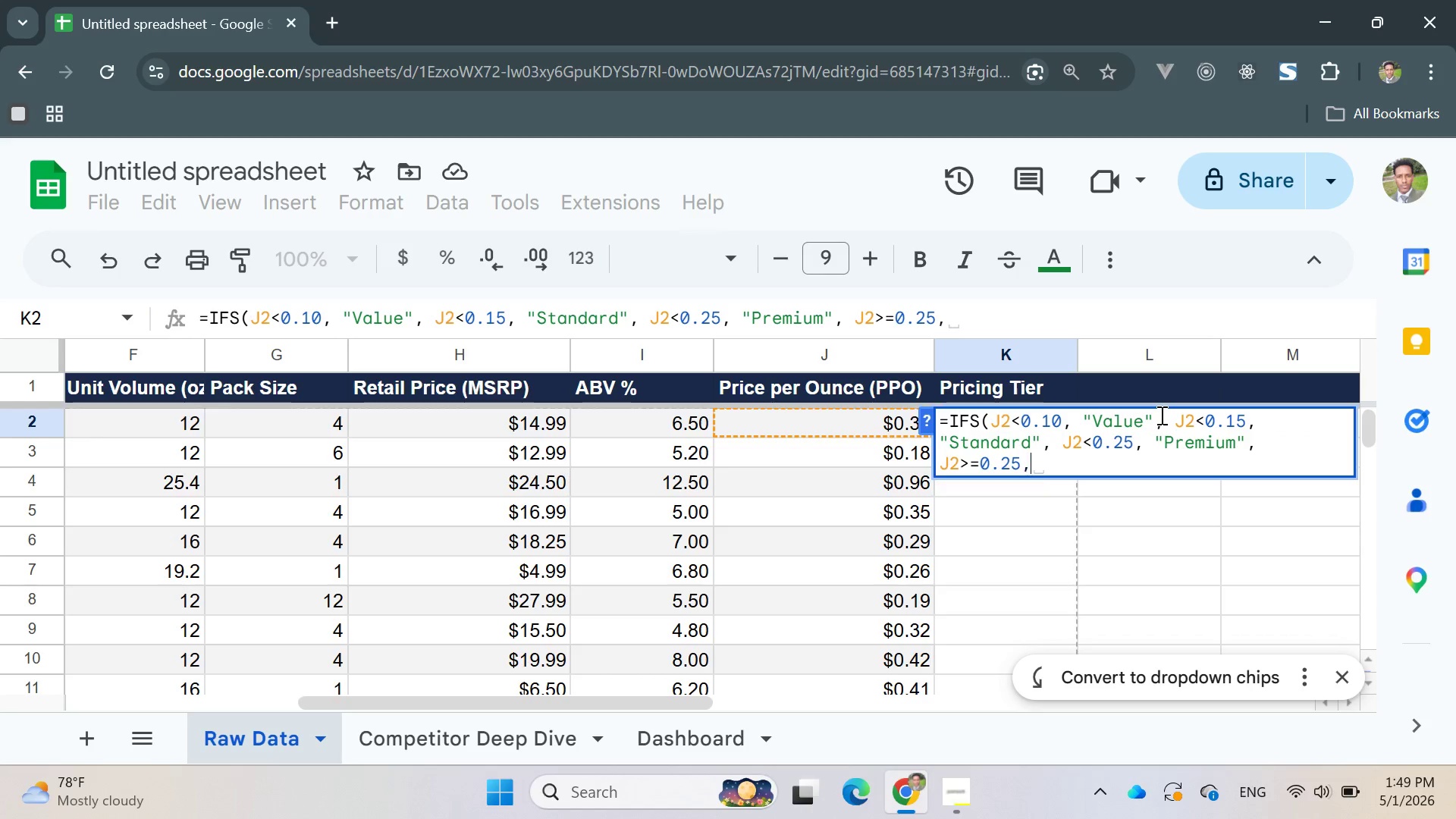 
key(Space)
 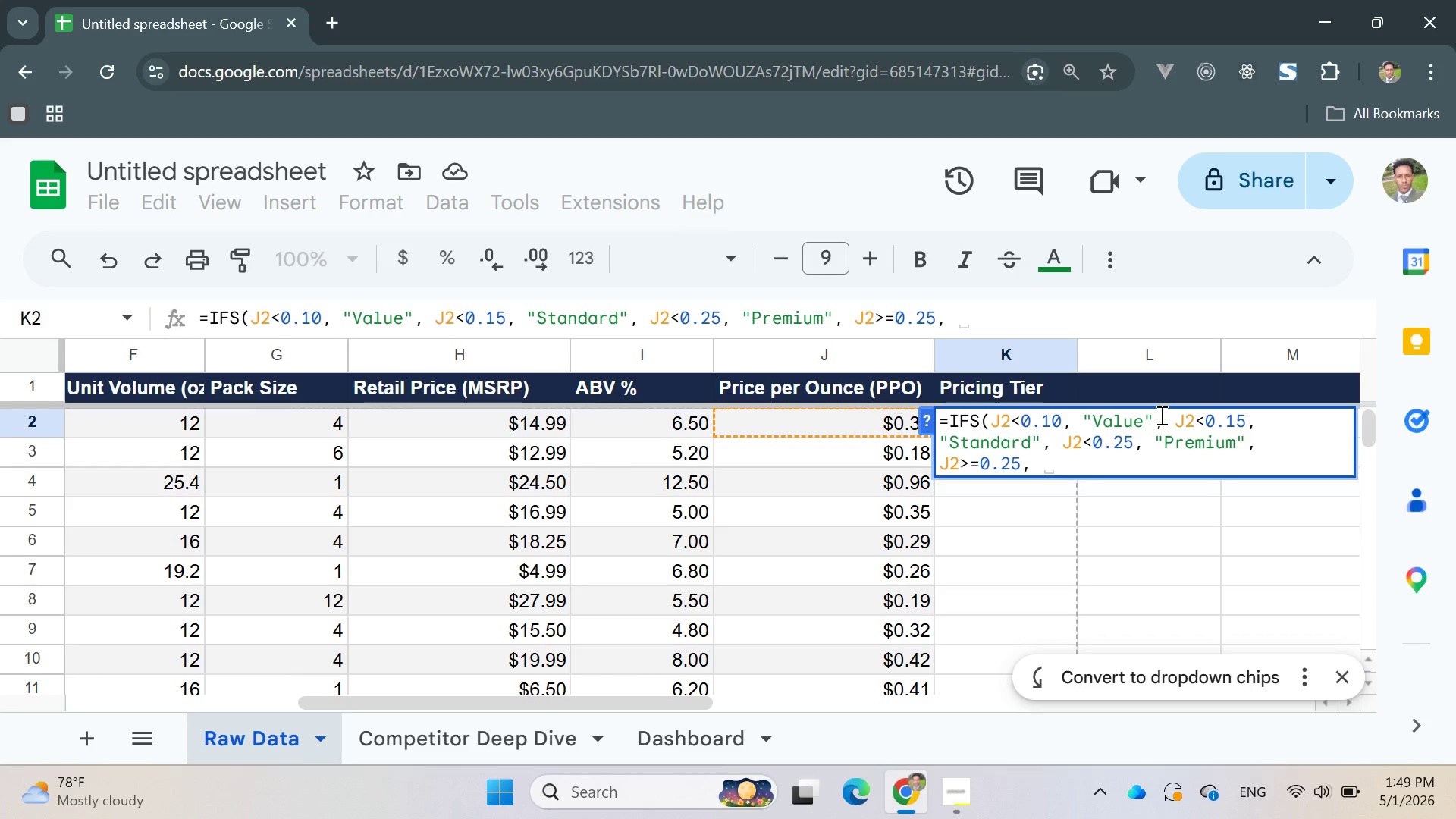 
key(Shift+Quote)
 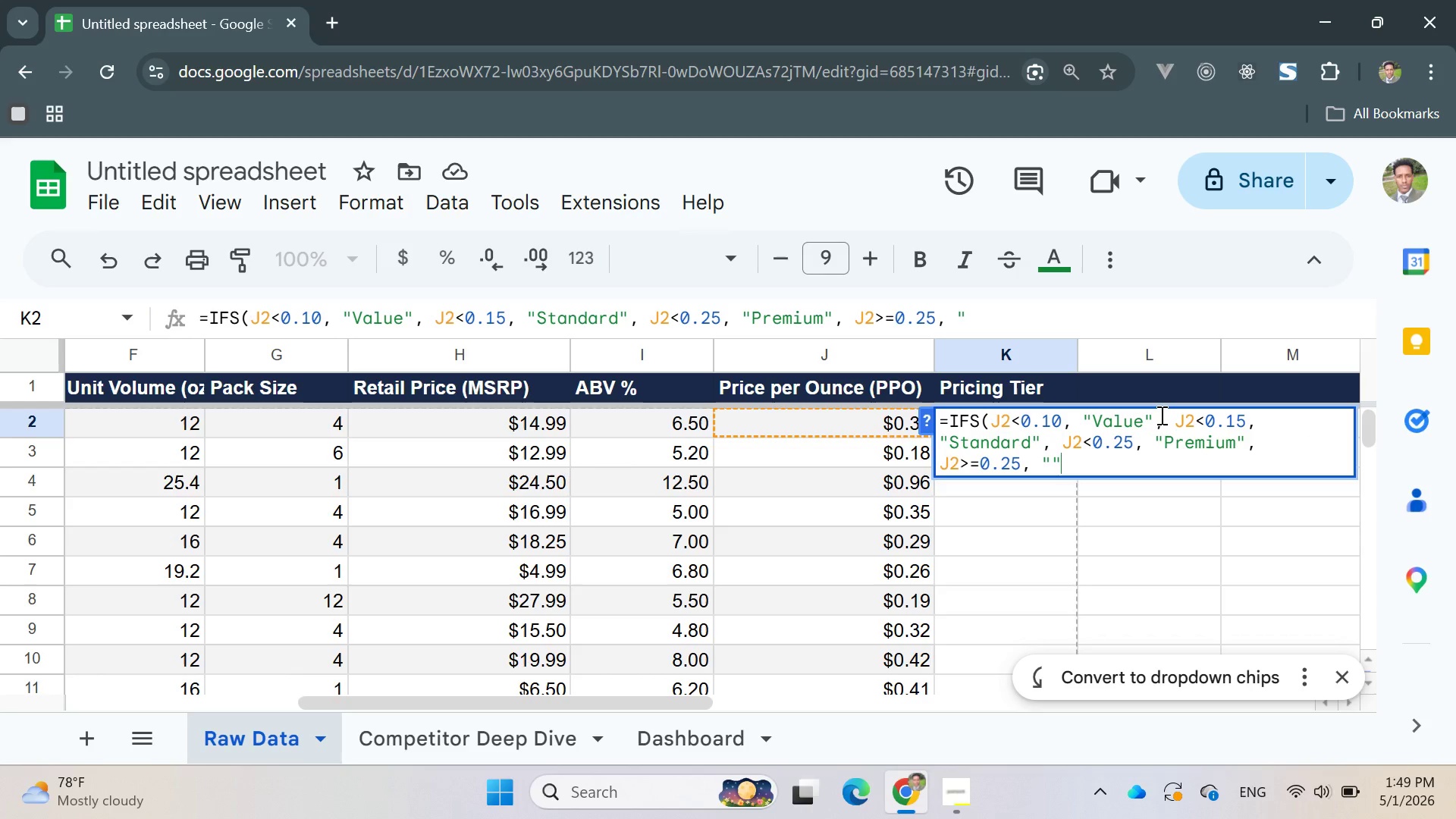 
key(Shift+Quote)
 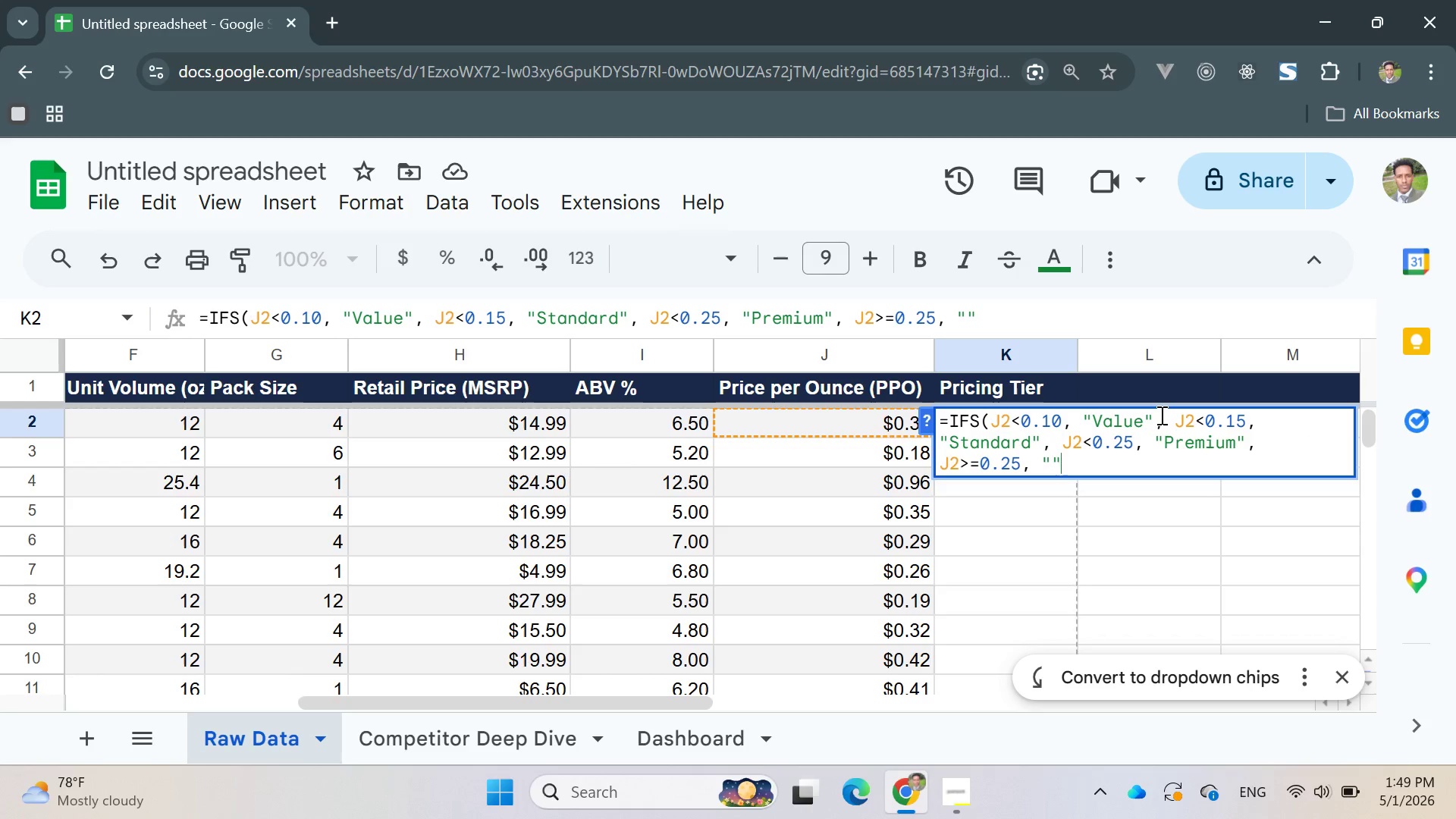 
key(ArrowLeft)
 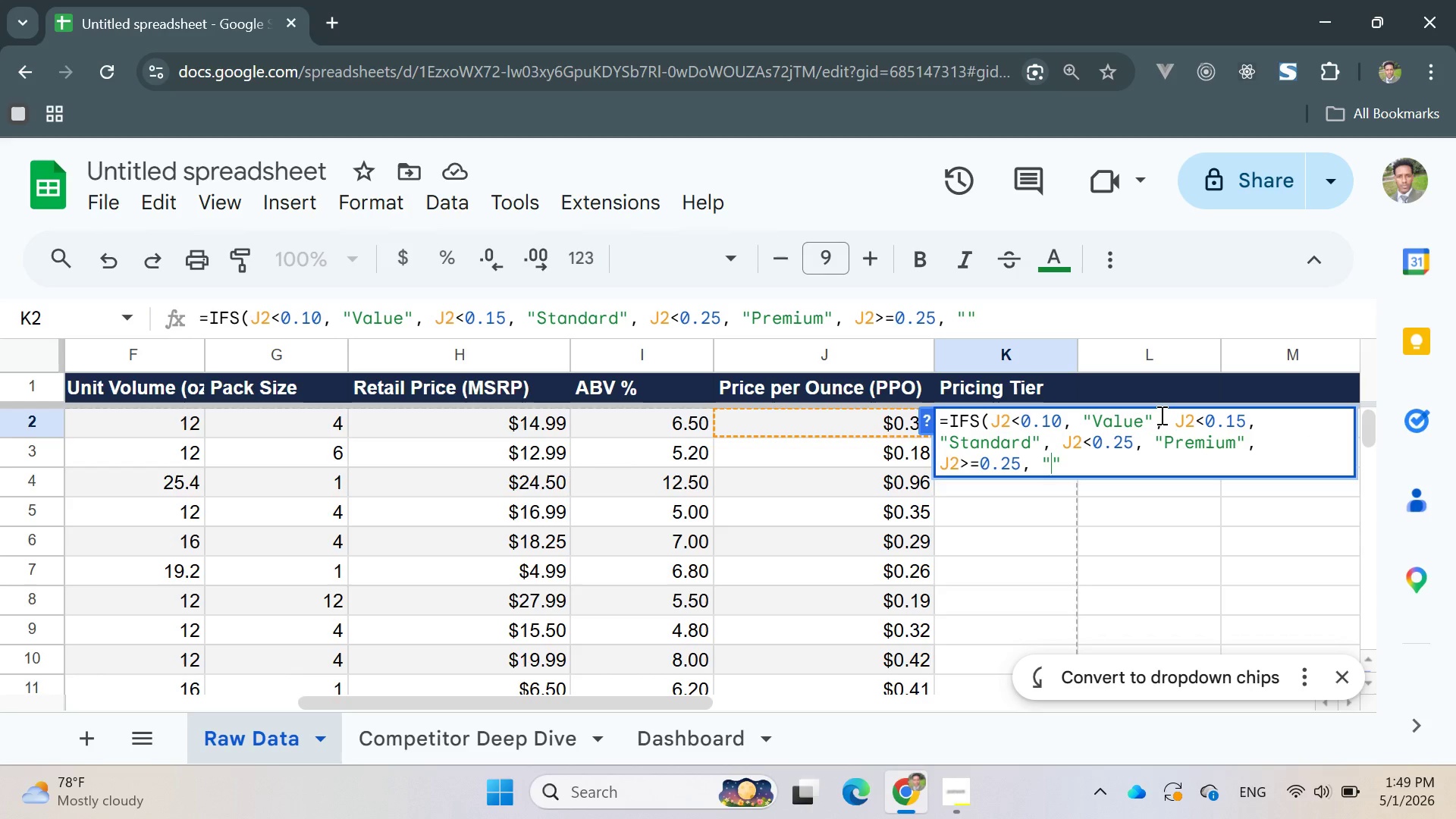 
type(Super-Premium)
 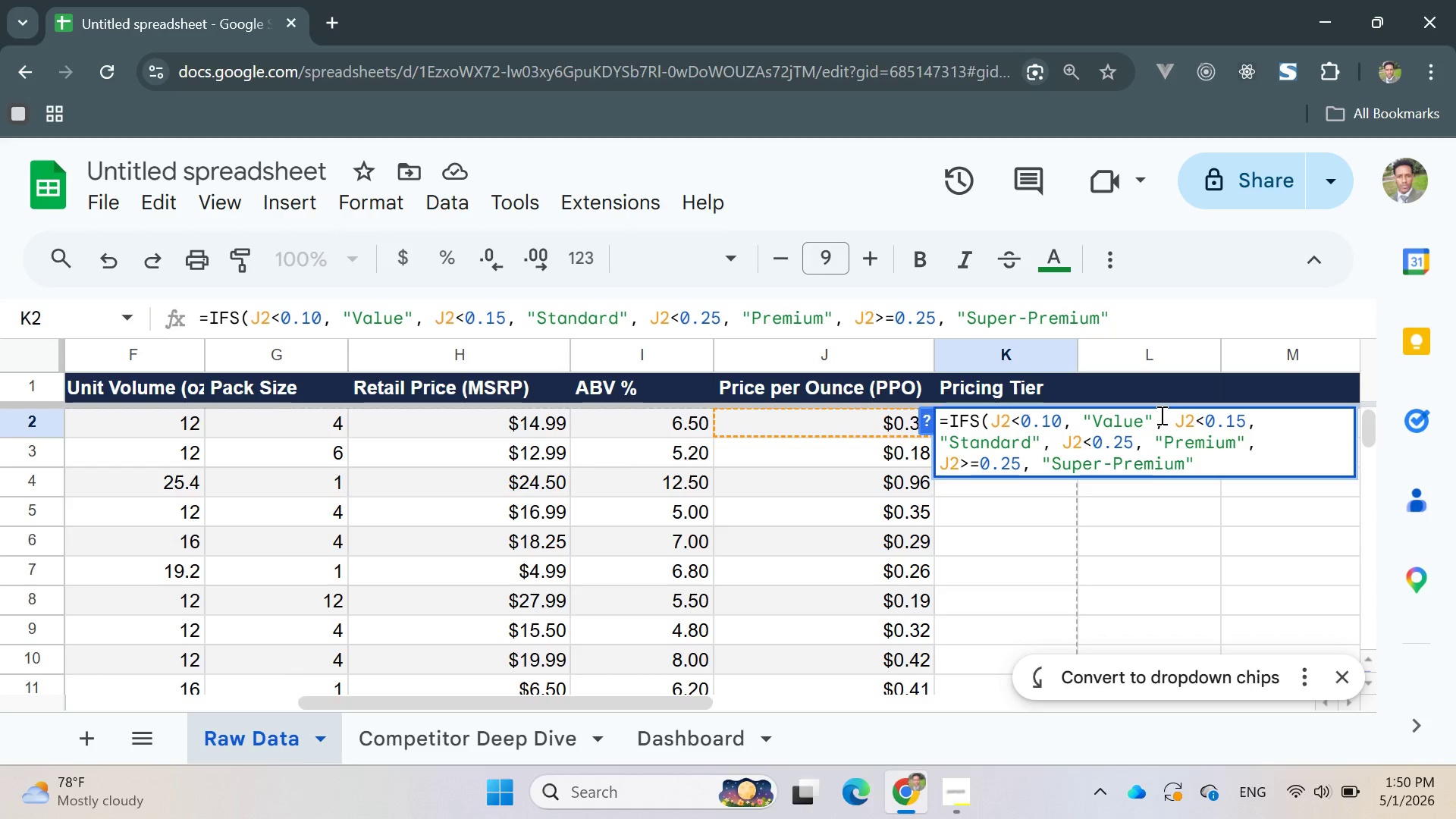 
key(ArrowRight)
 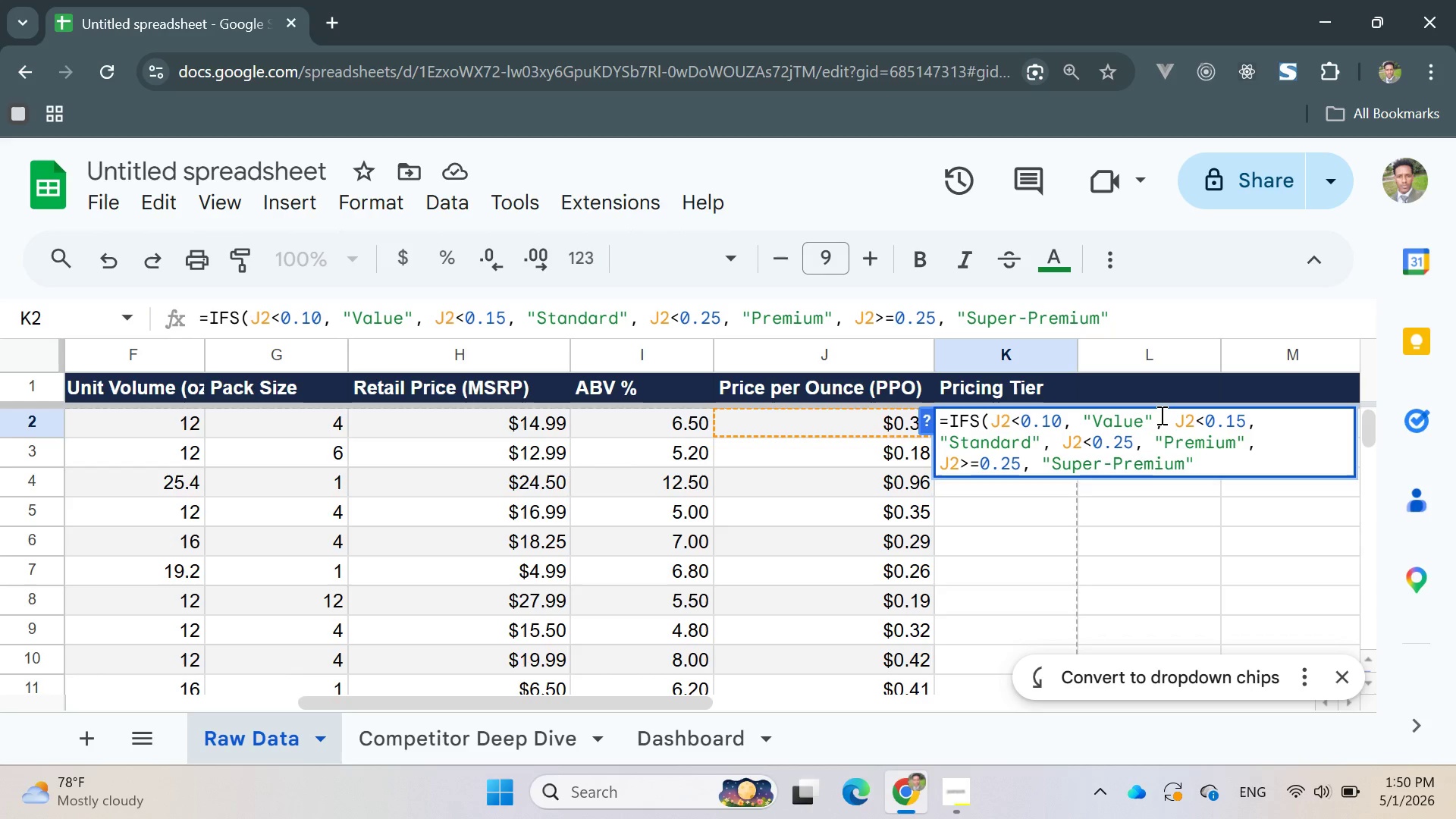 
key(Shift+0)
 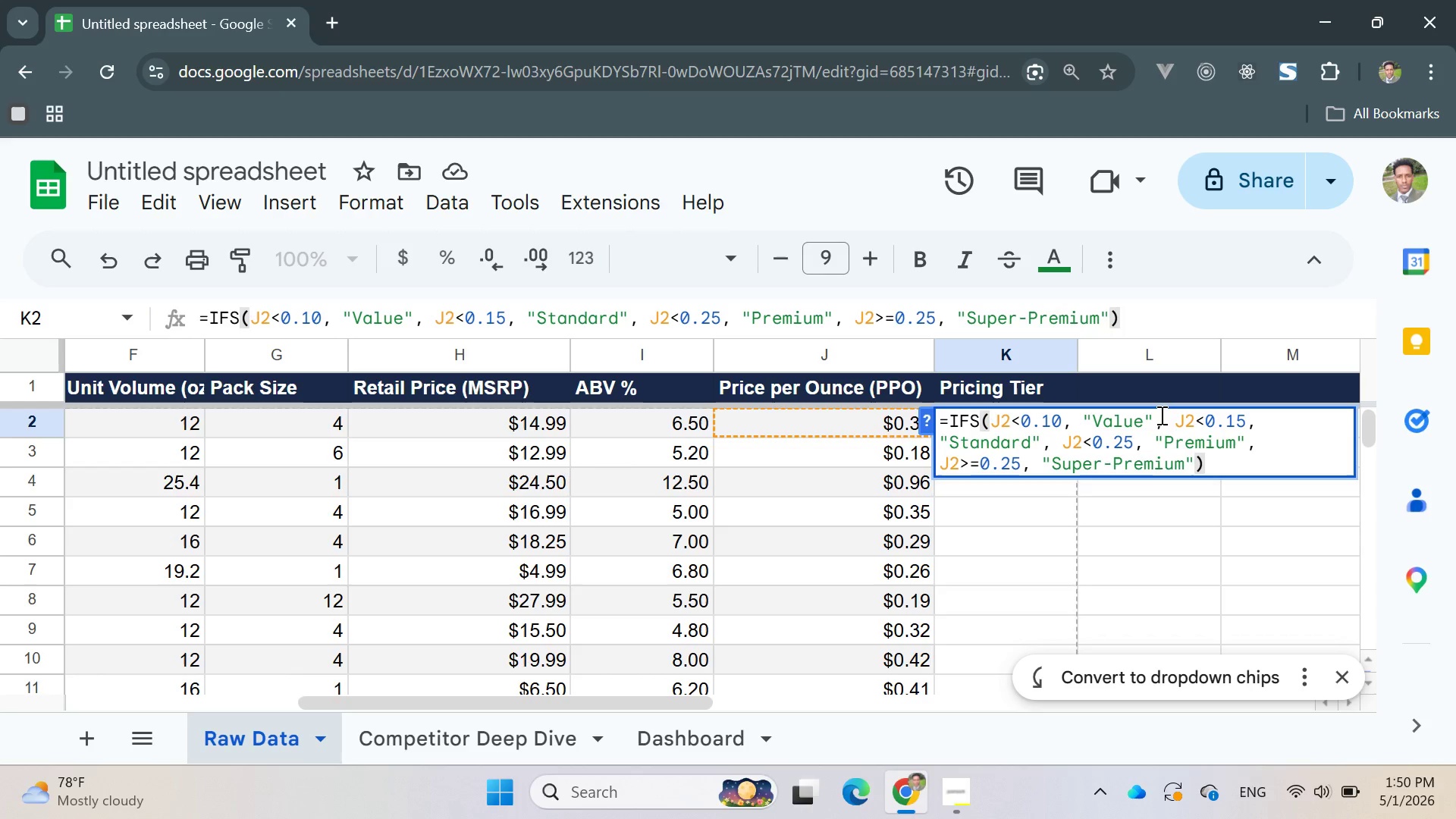 
key(Enter)
 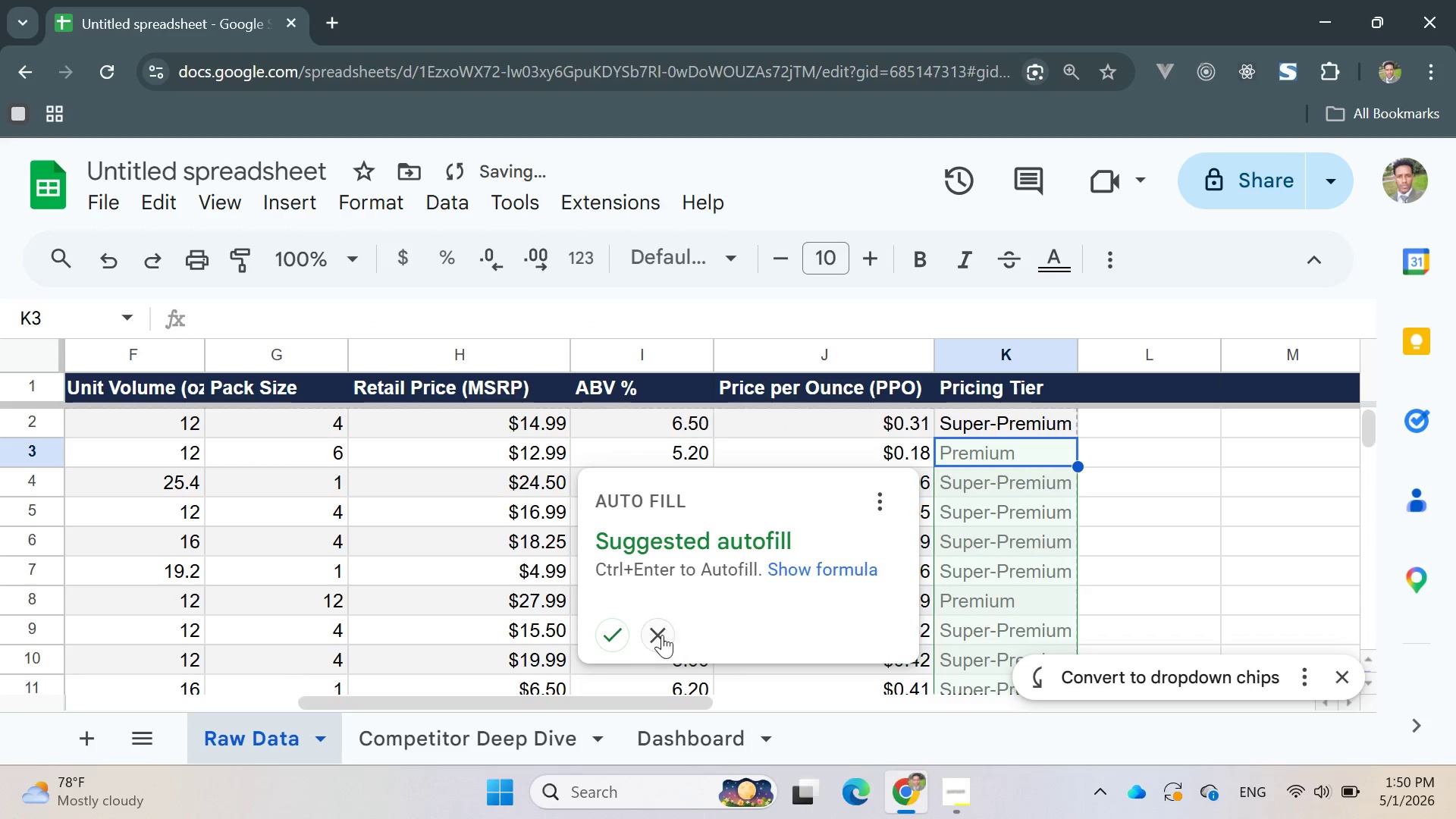 
left_click([620, 629])
 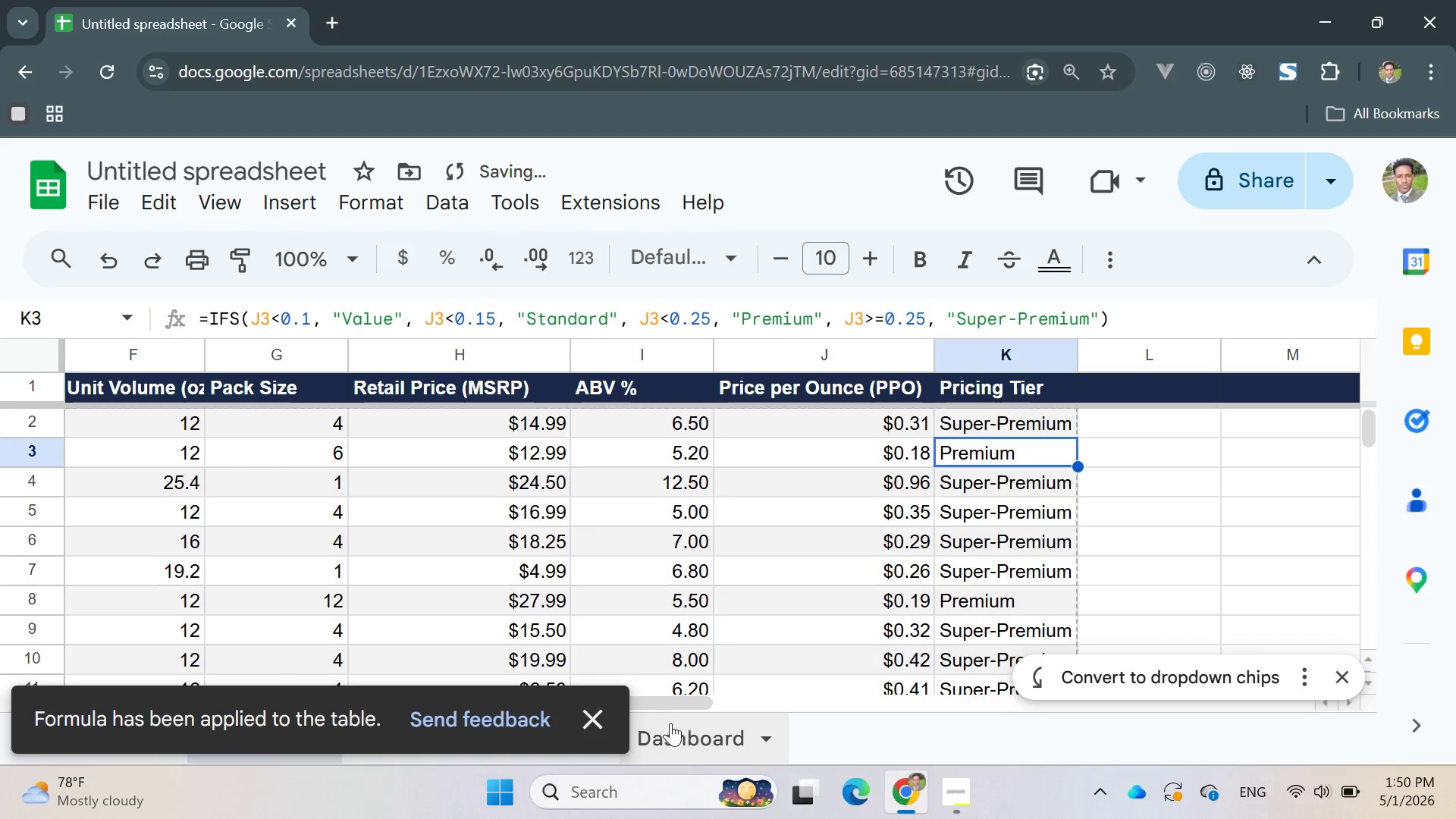 
left_click([582, 724])
 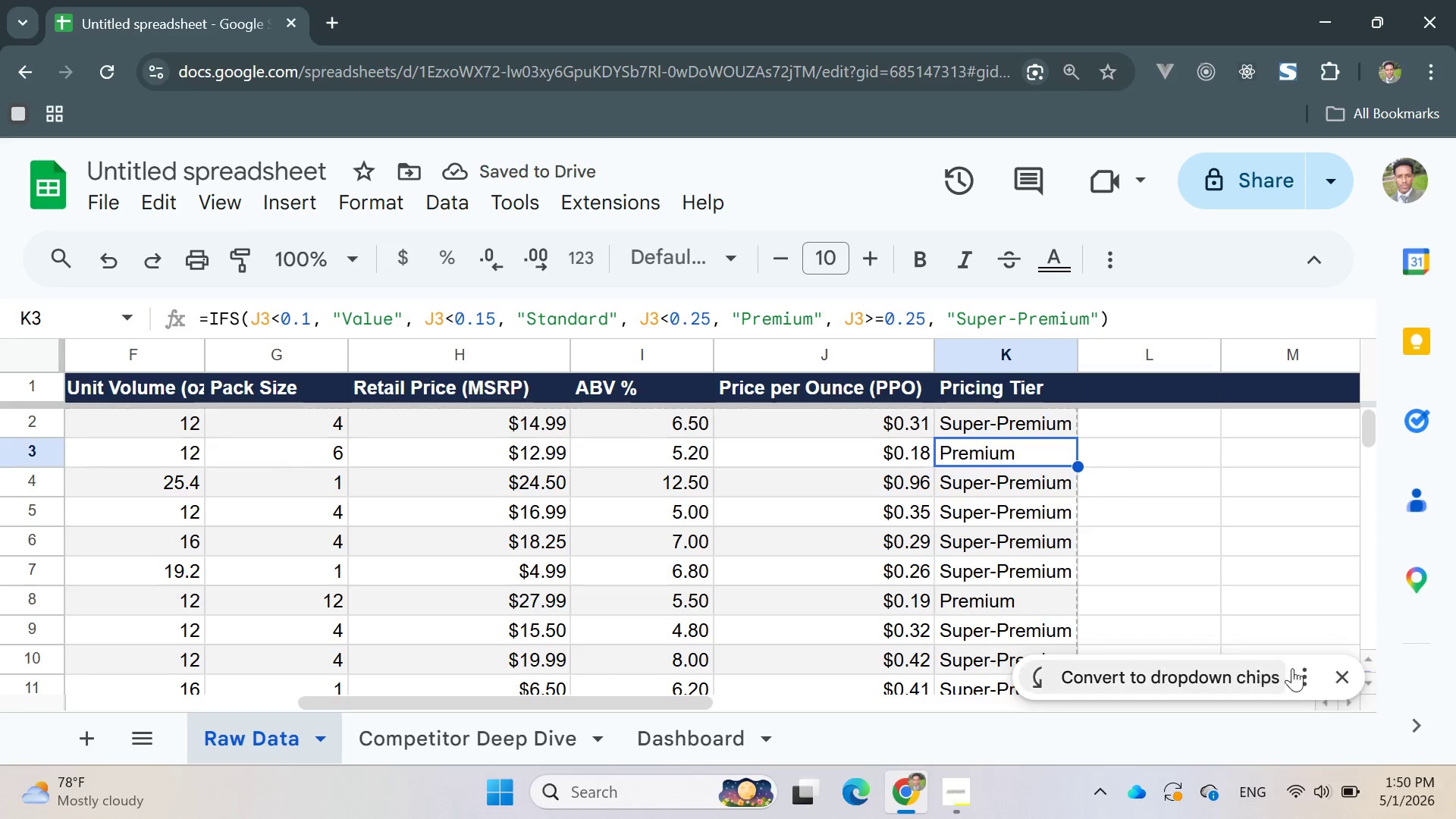 
left_click([1347, 673])
 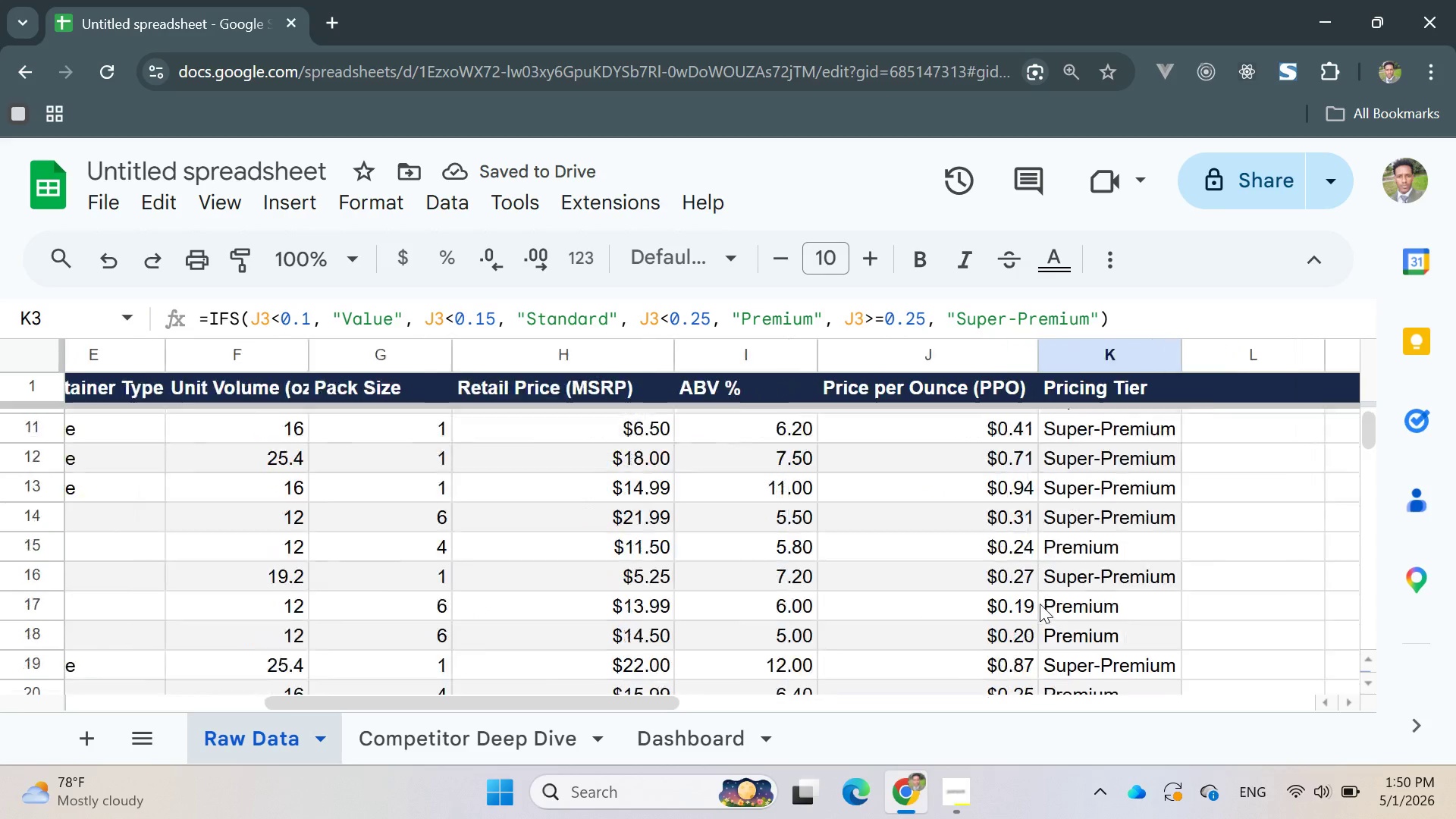 
wait(6.84)
 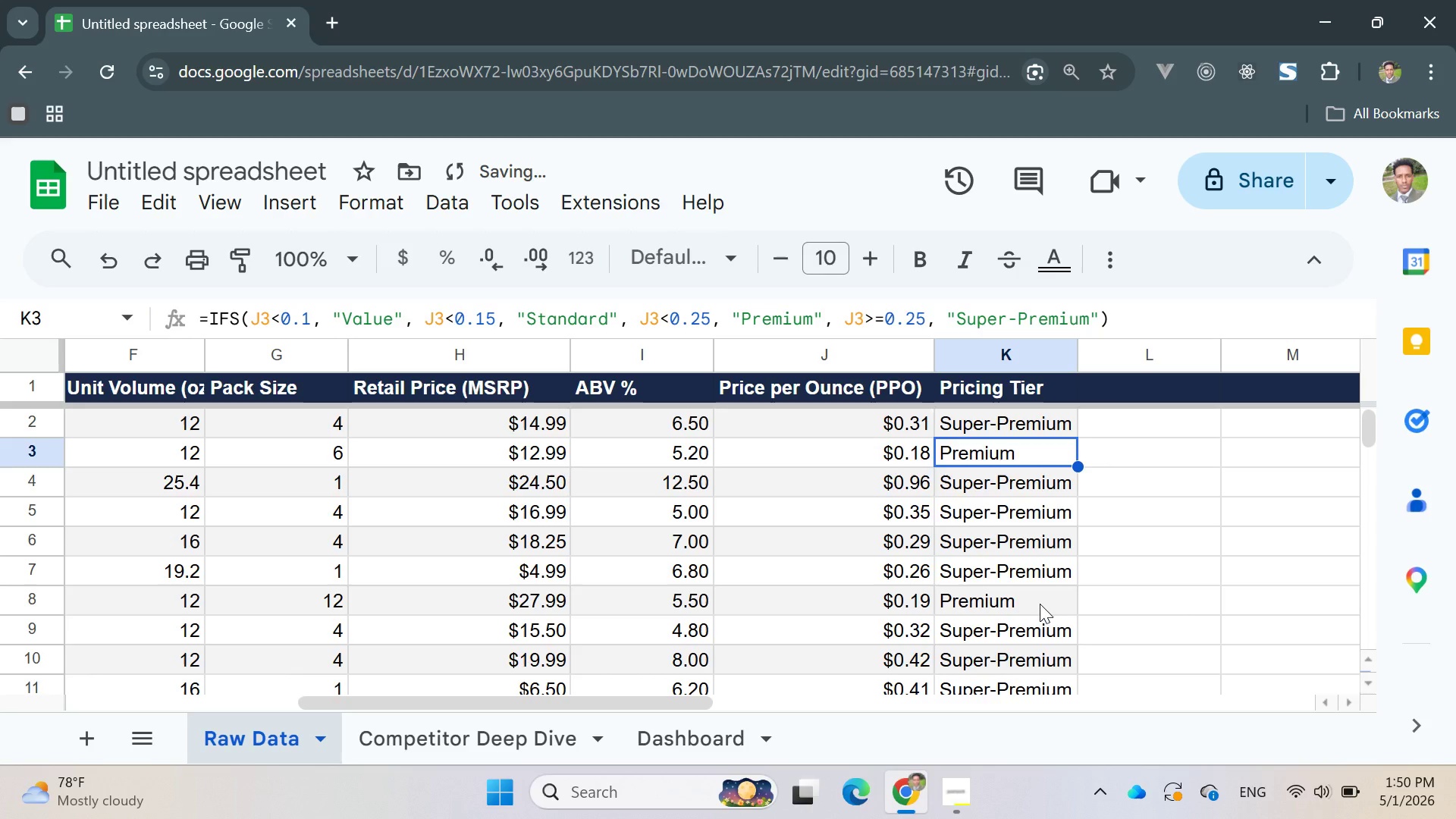 
left_click([1261, 454])
 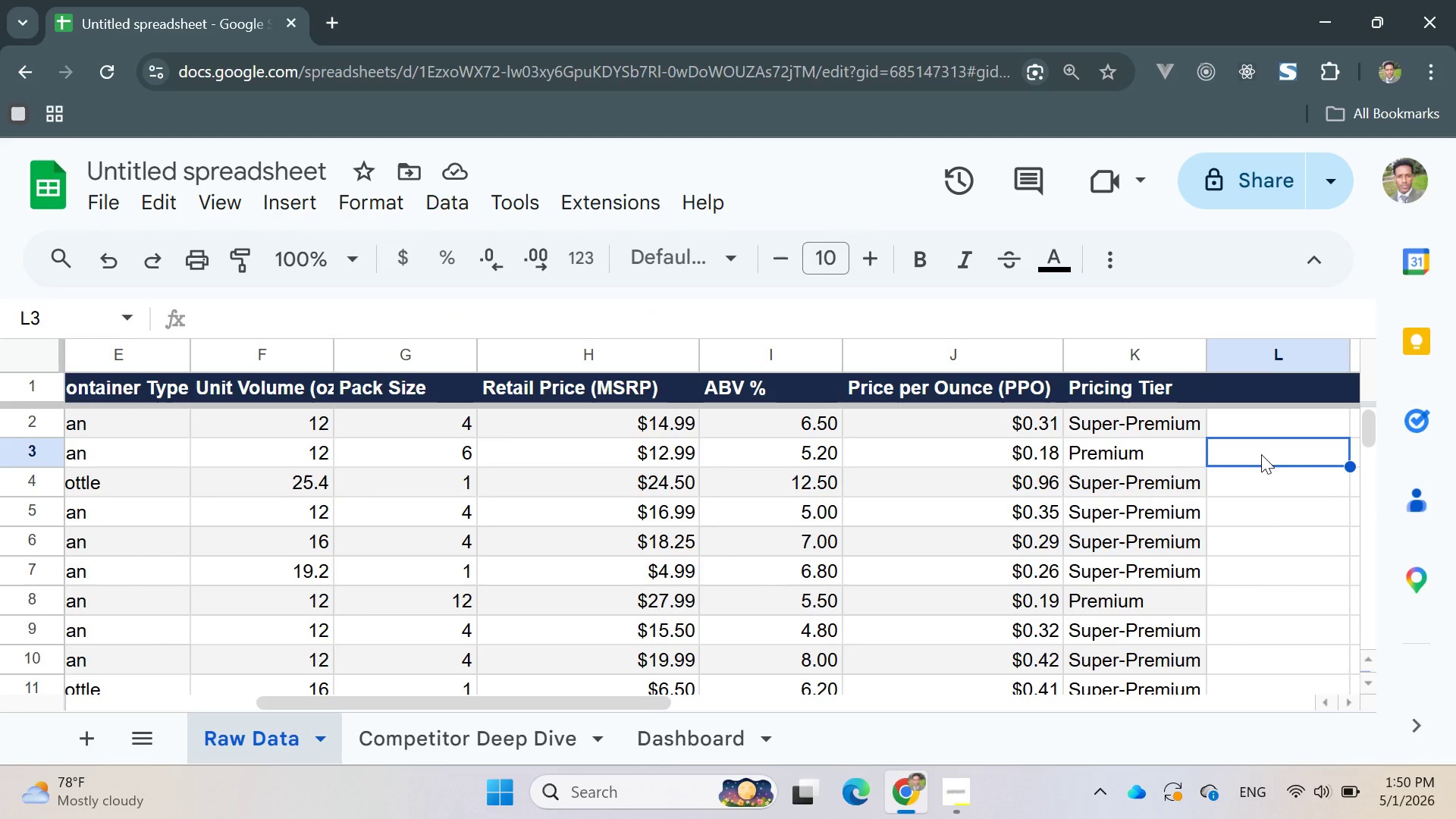 
wait(10.61)
 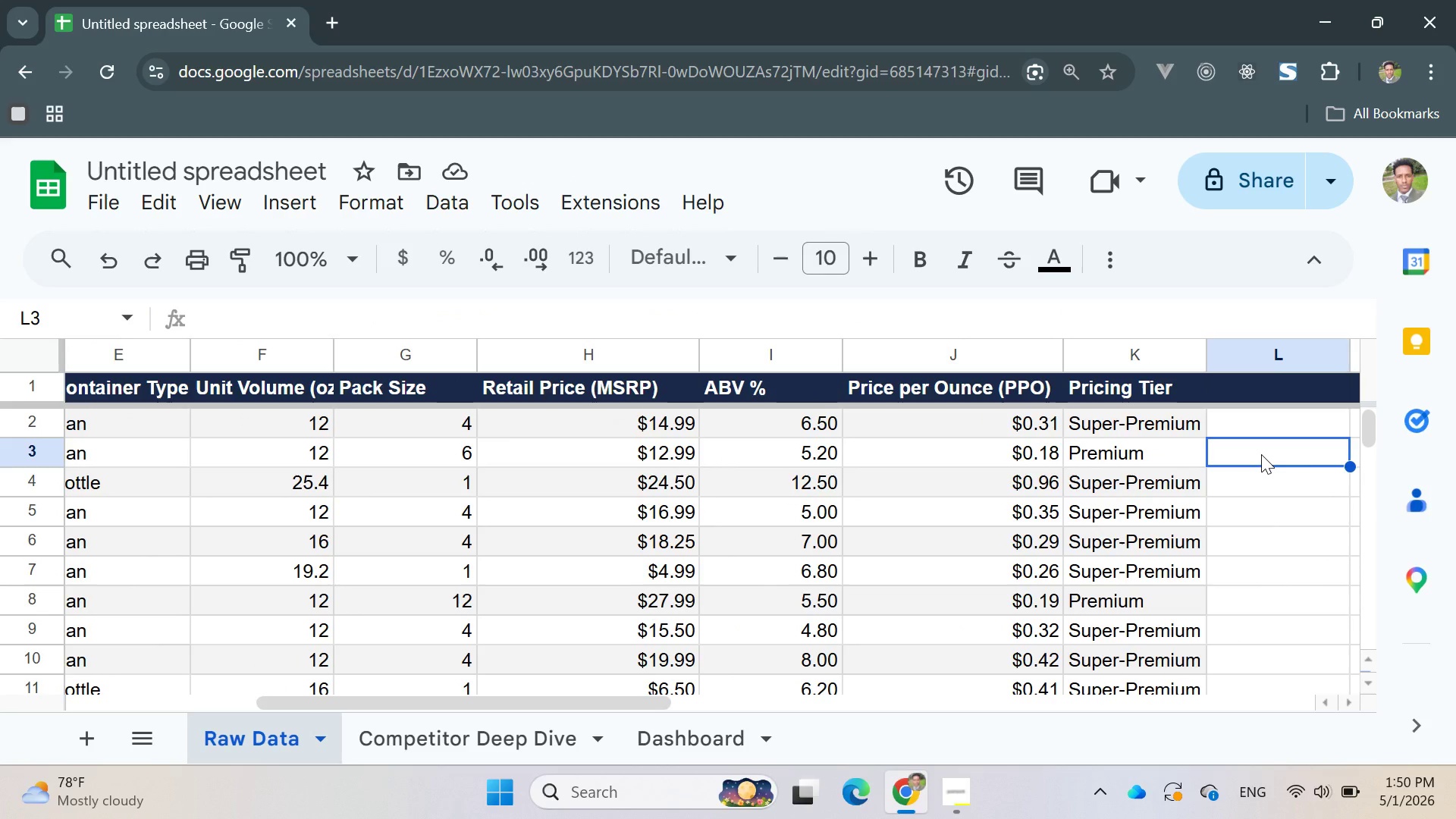 
left_click([367, 419])
 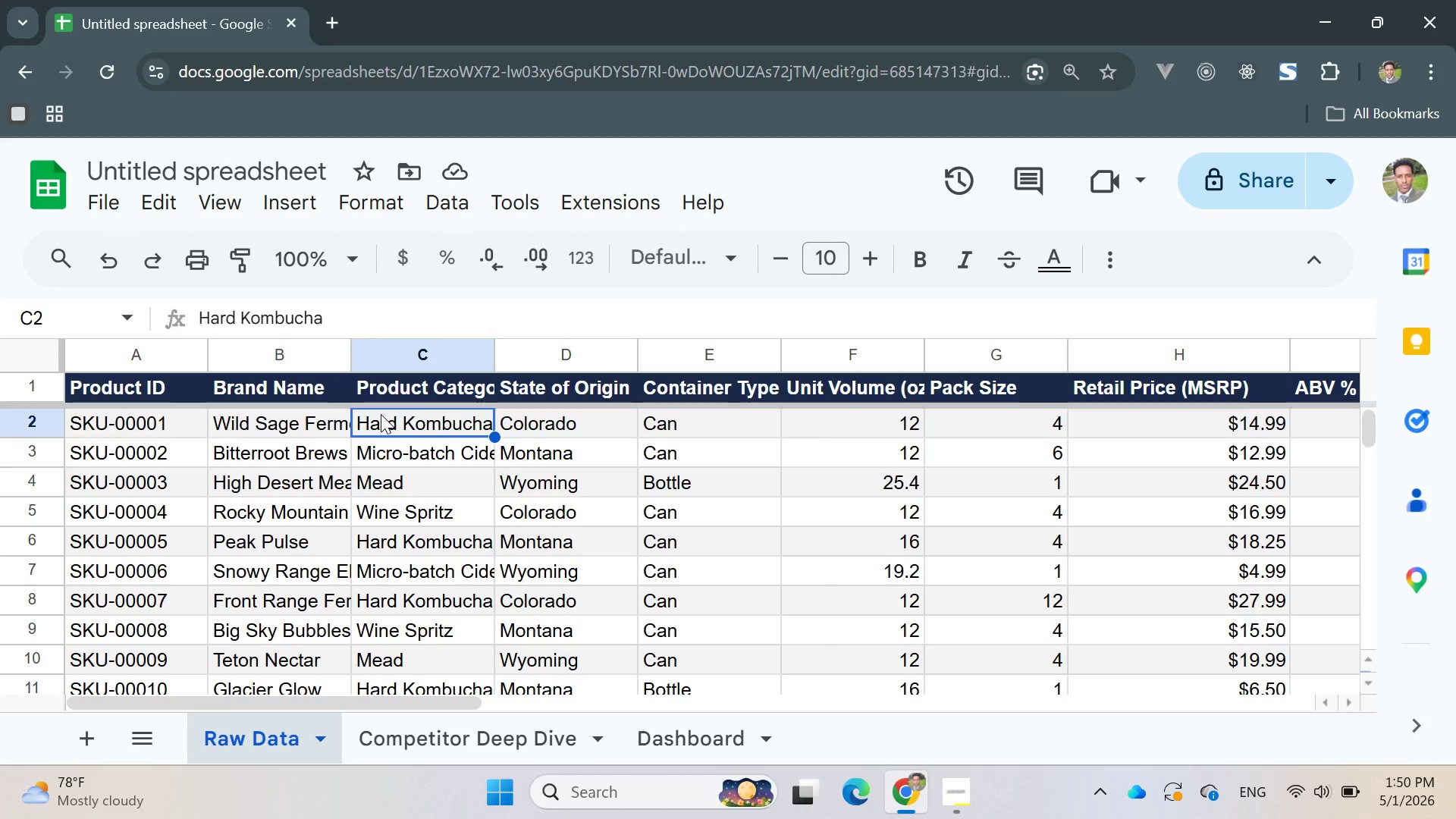 
left_click_drag(start_coordinate=[361, 414], to_coordinate=[452, 481])
 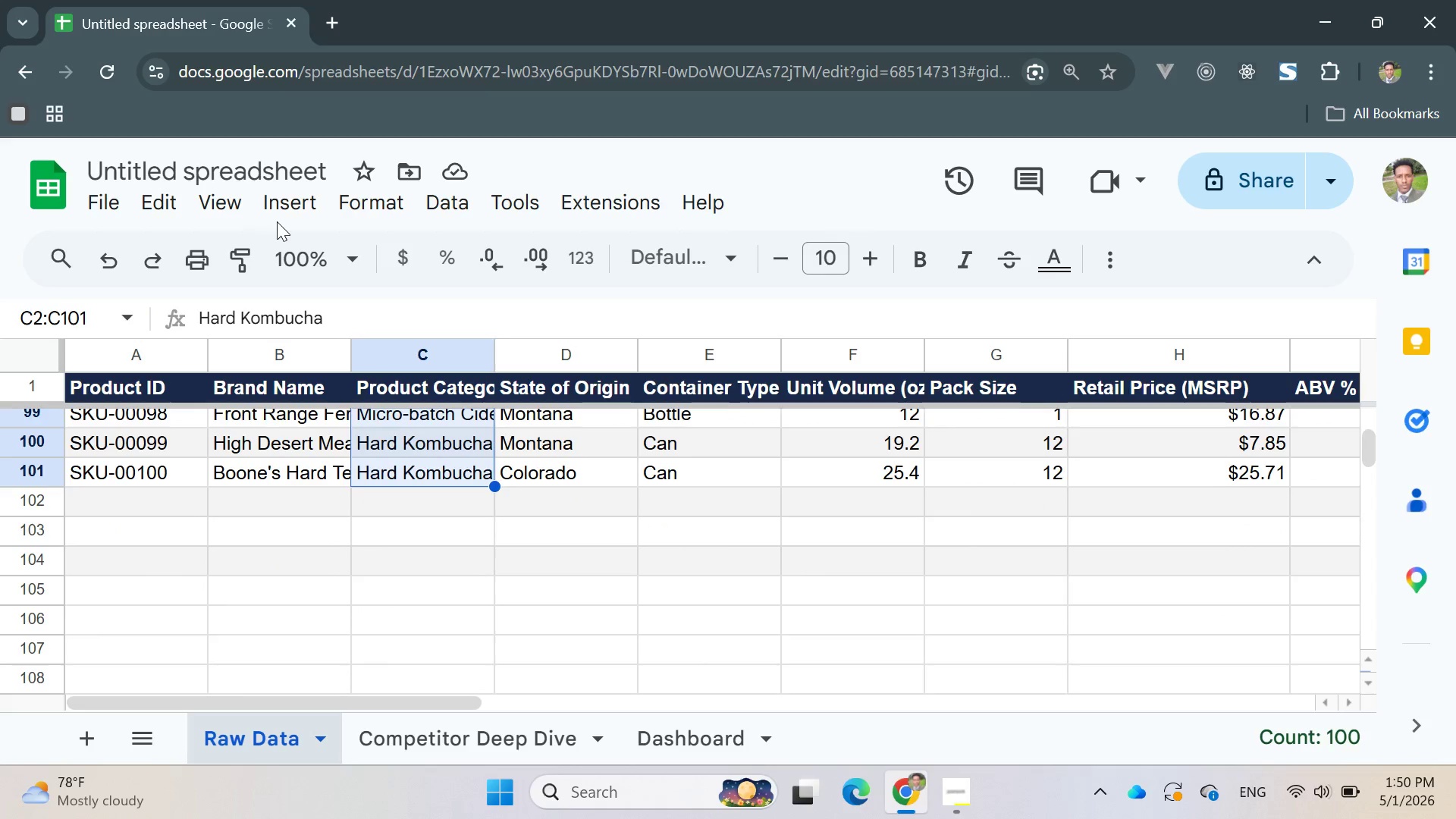 
left_click([424, 205])
 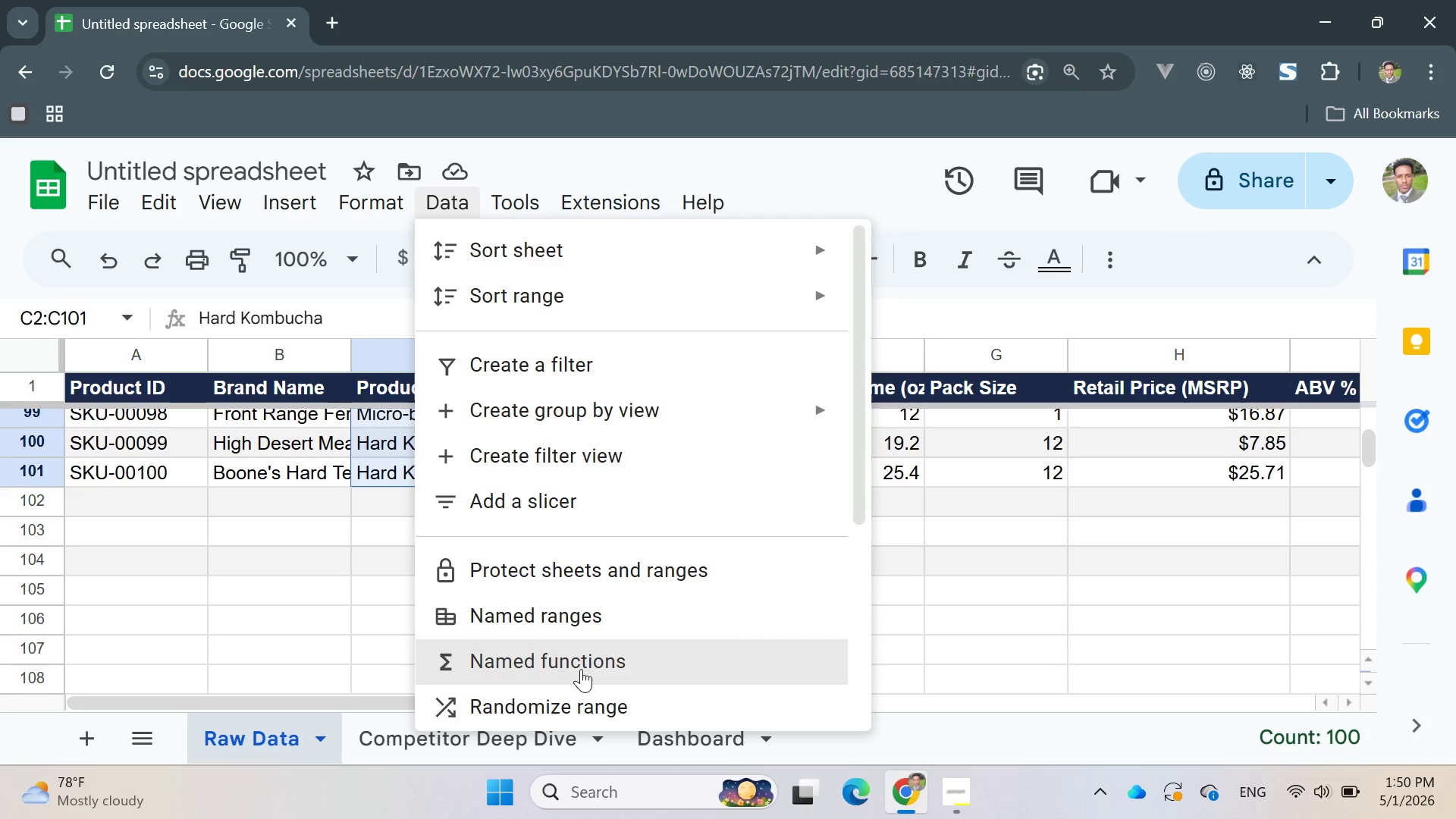 
scroll: coordinate [614, 582], scroll_direction: down, amount: 2.0
 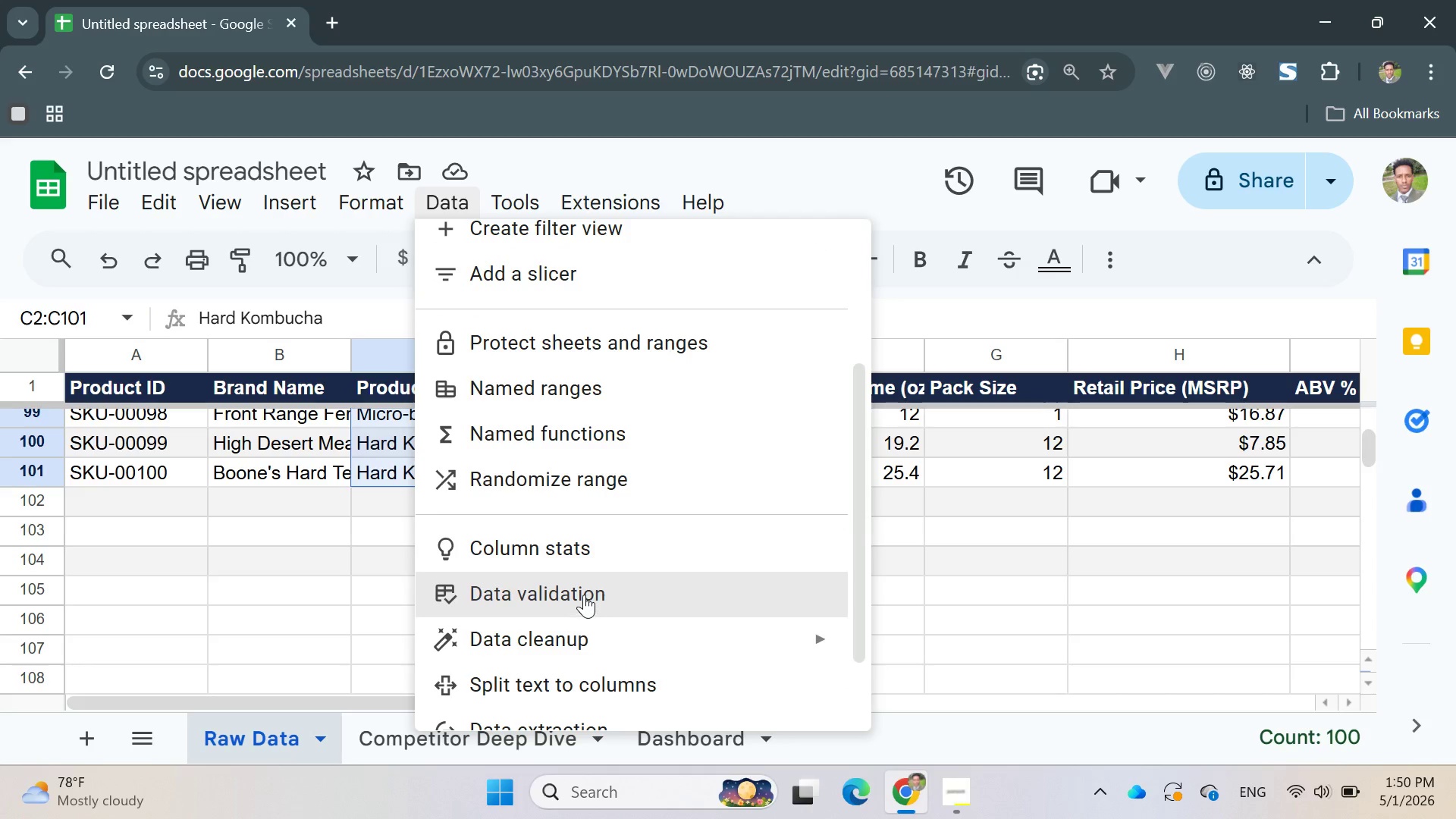 
left_click([584, 595])
 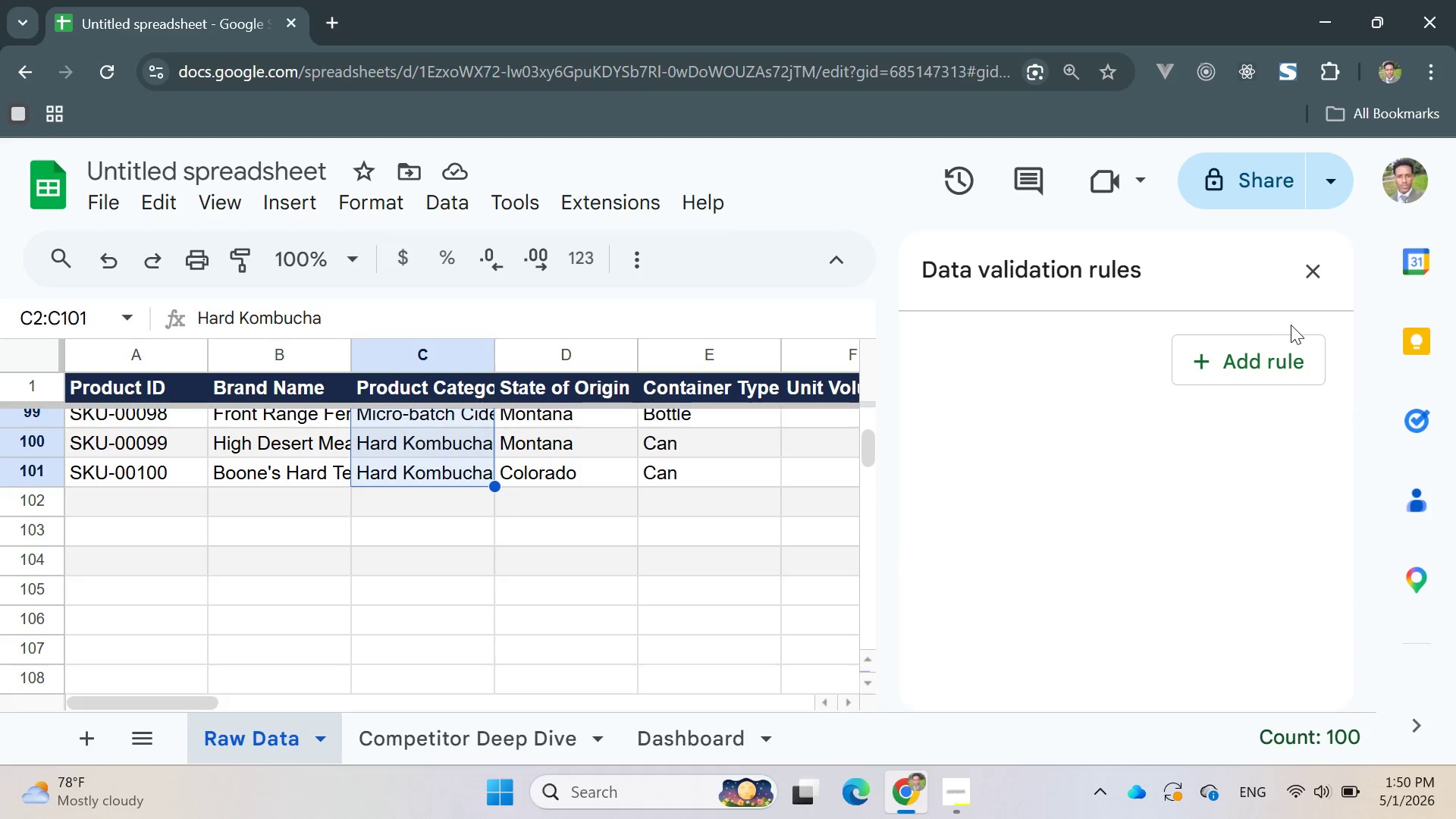 
left_click([1248, 366])
 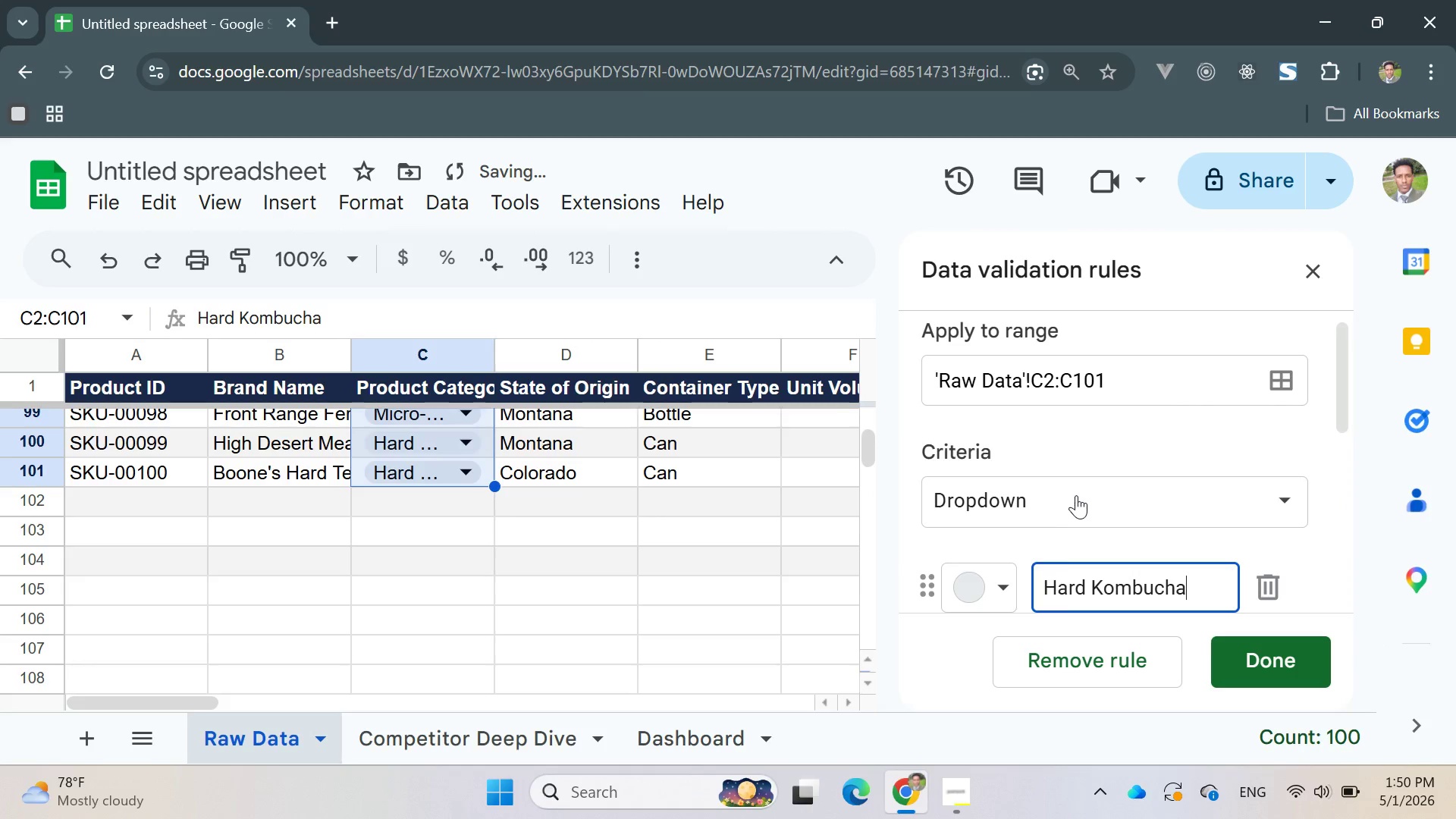 
left_click([1076, 495])
 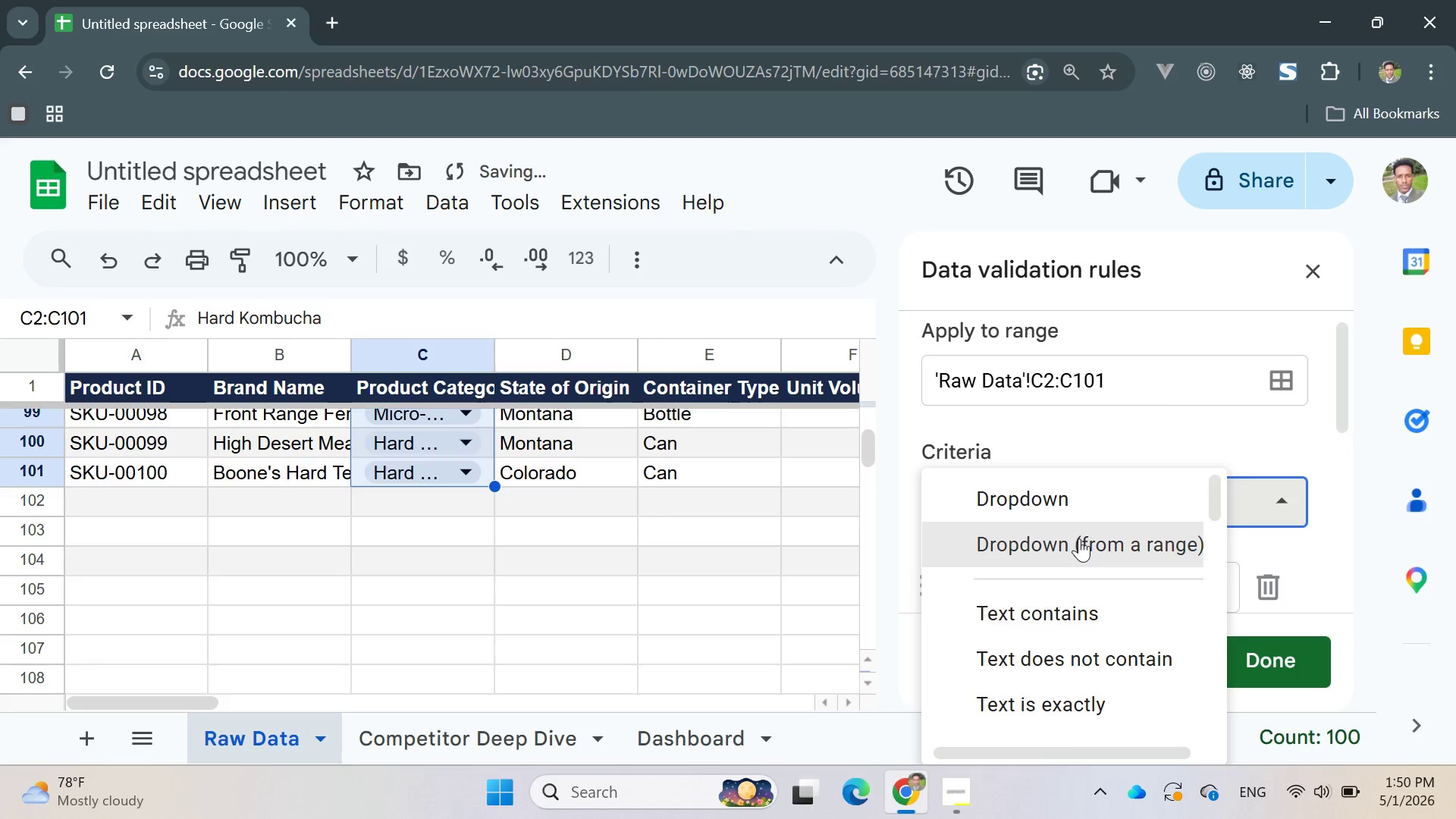 
left_click([1079, 541])
 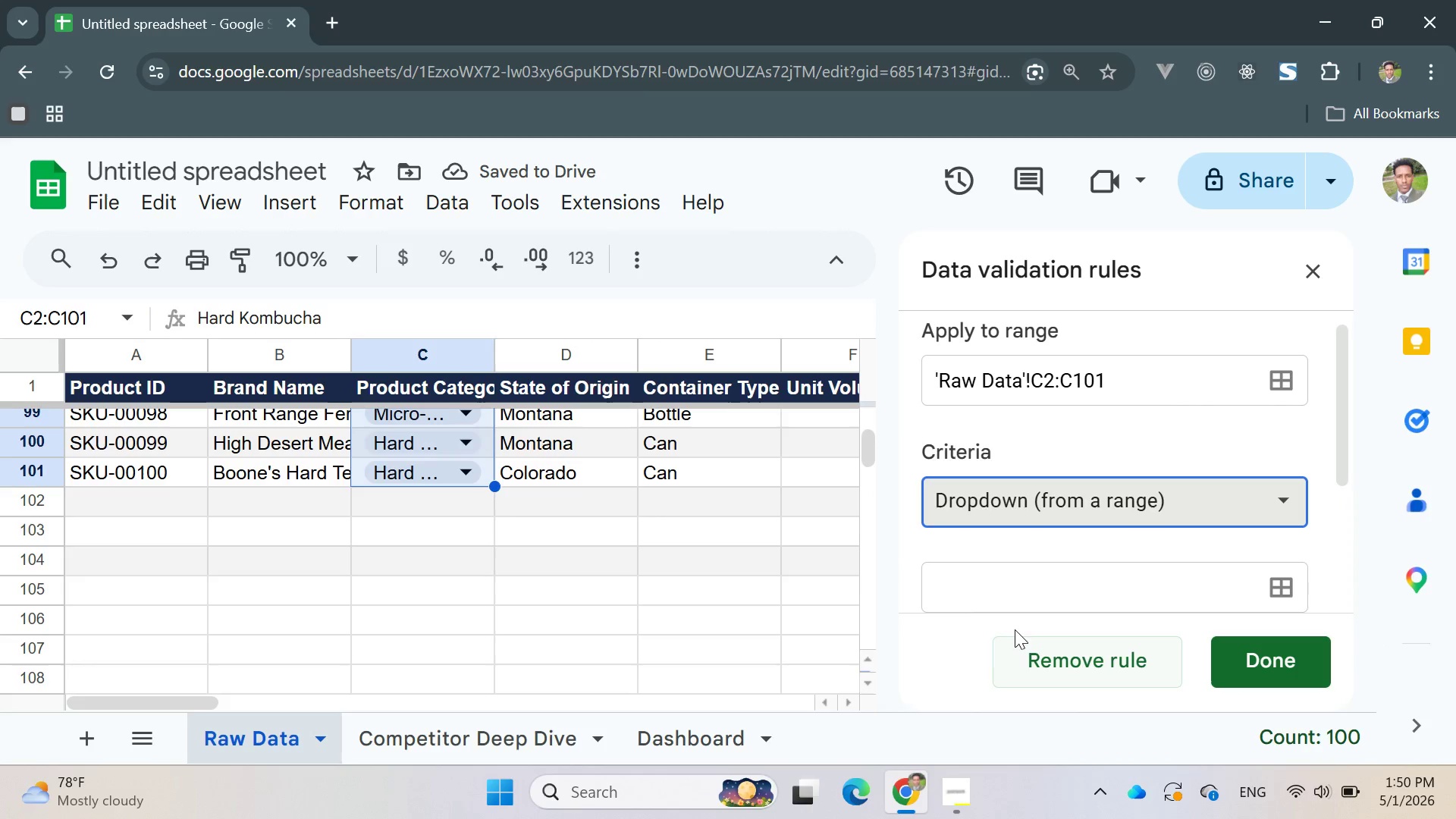 
left_click([1001, 598])
 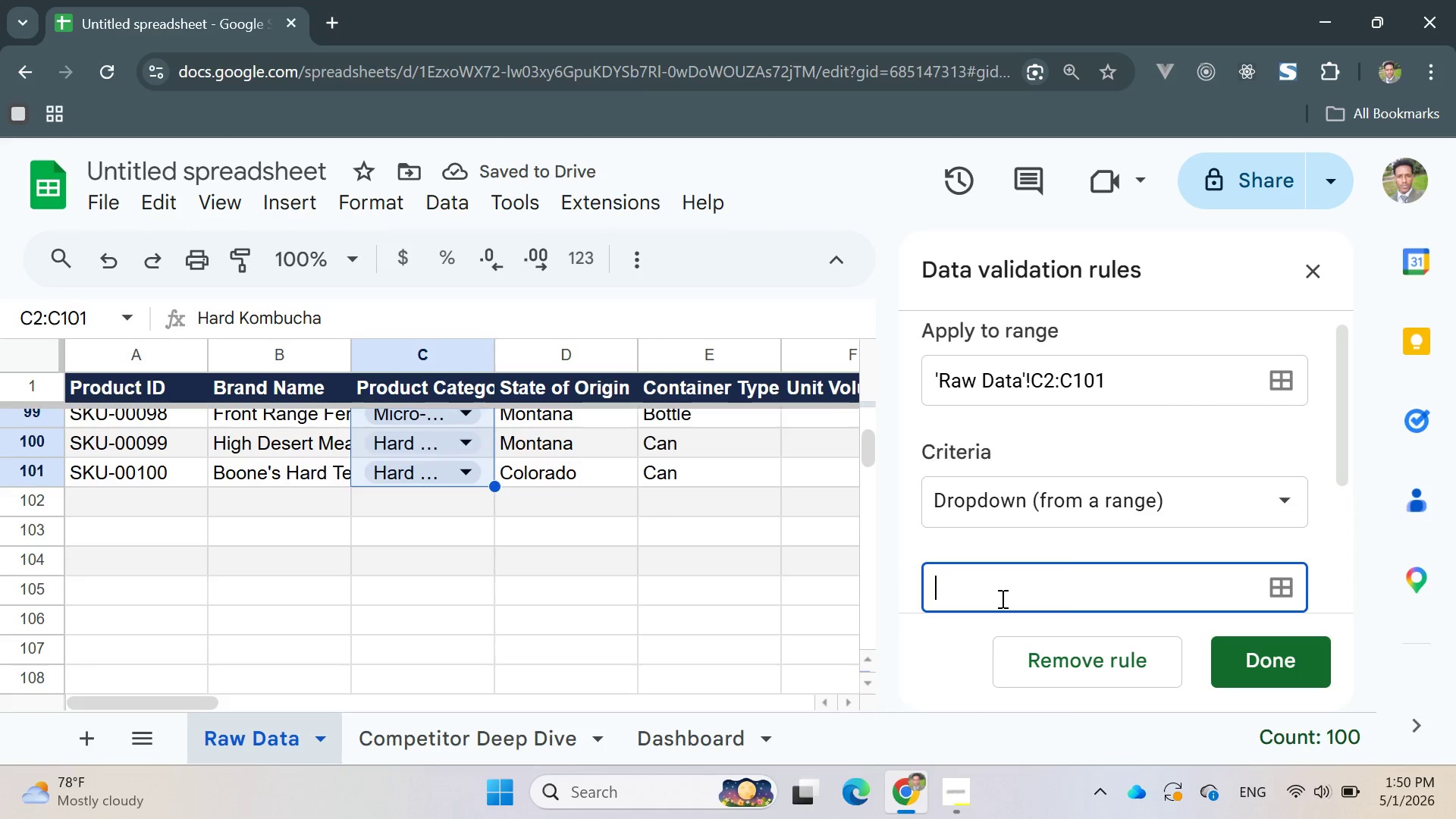 
type(Raw Data!C2:C)
 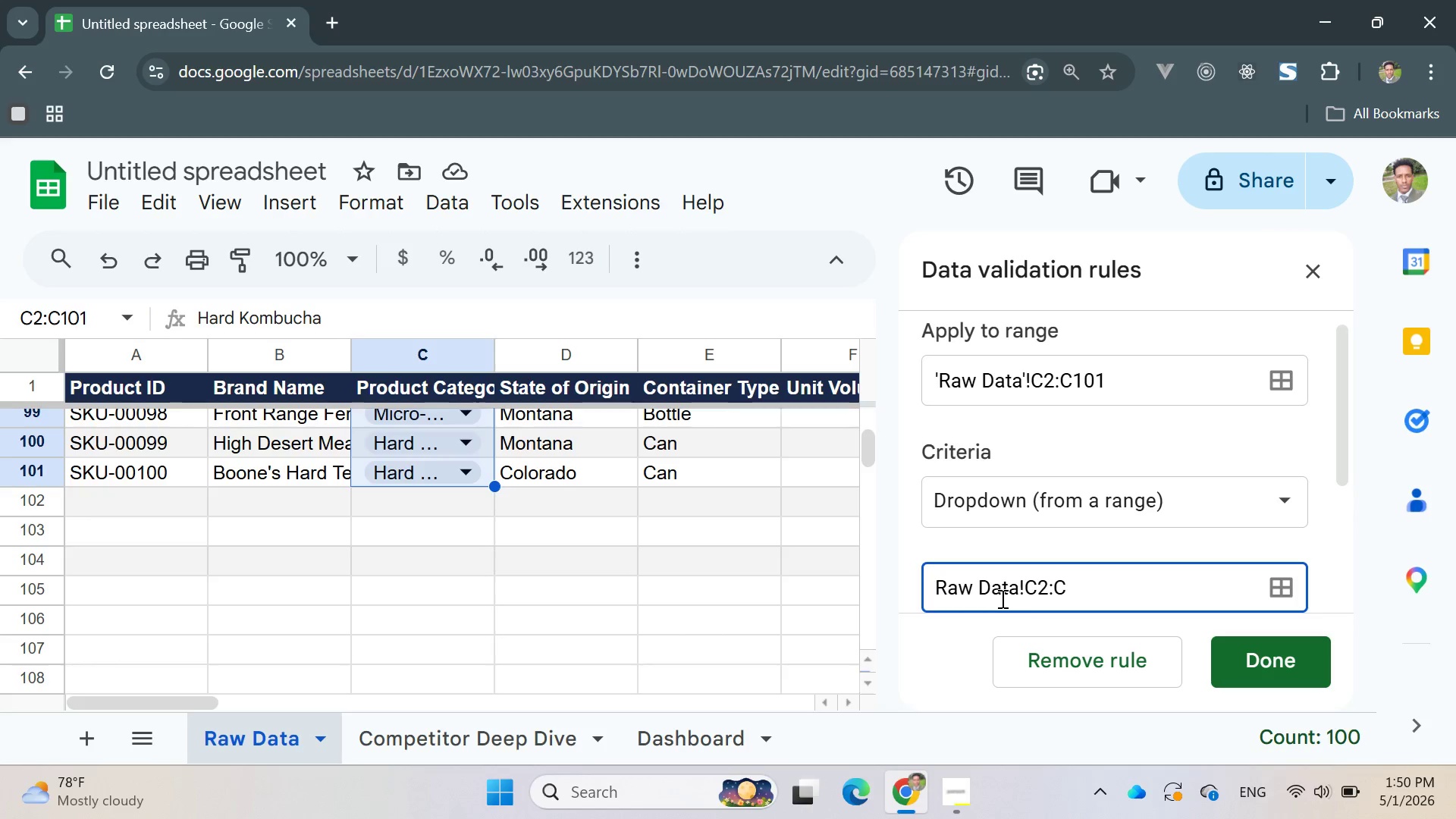 
wait(5.03)
 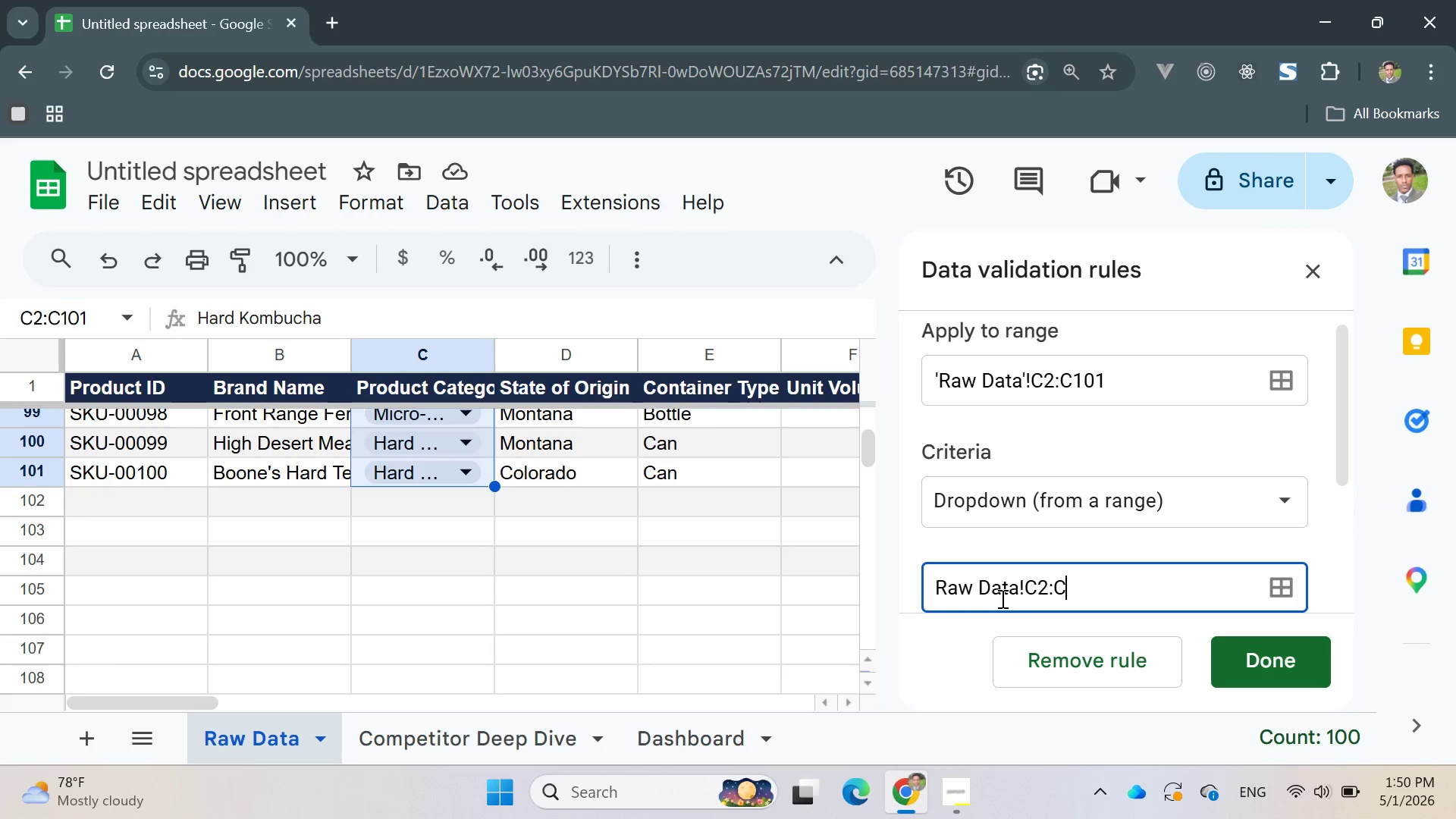 
left_click([1246, 653])
 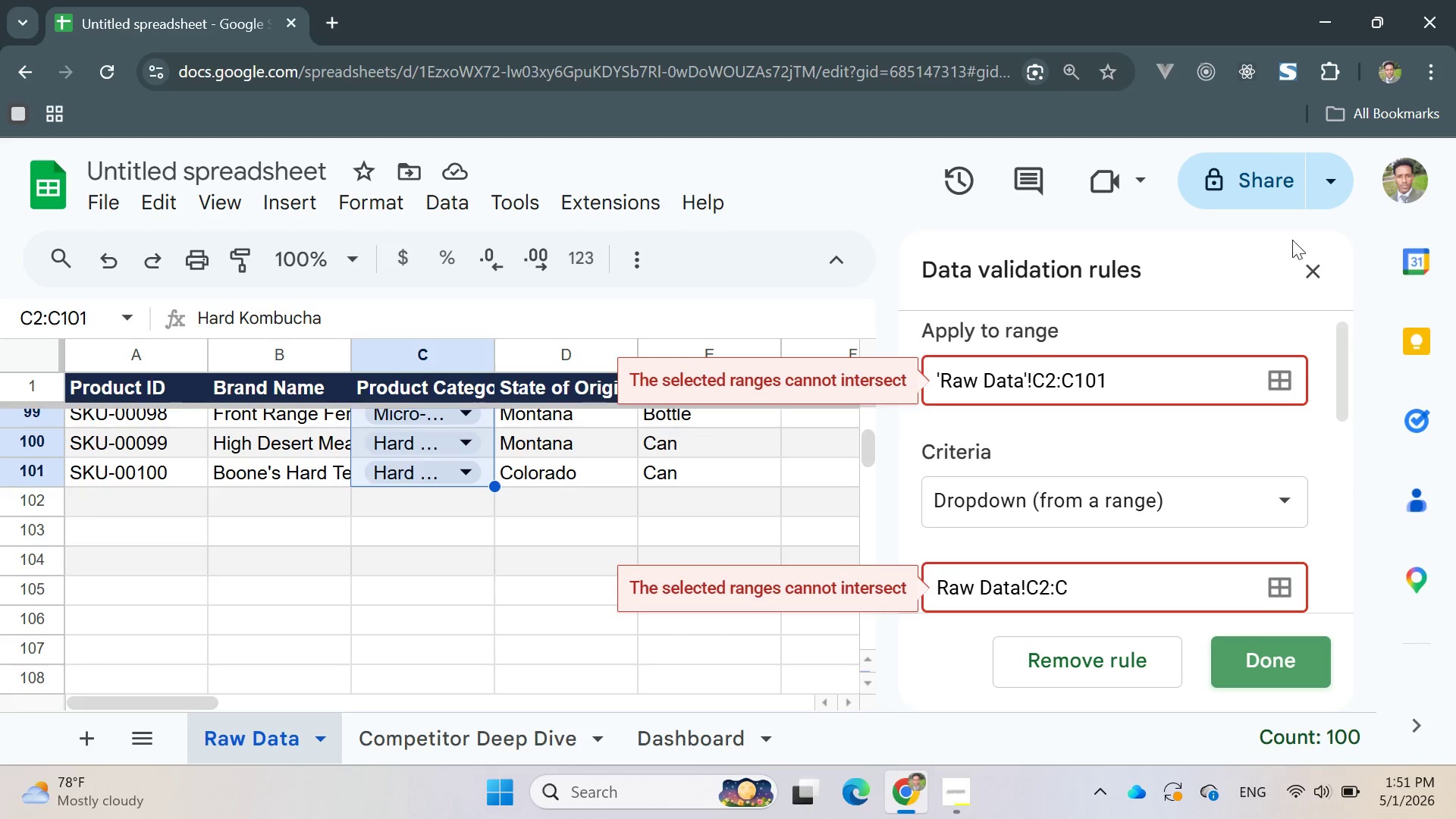 
left_click([1318, 269])
 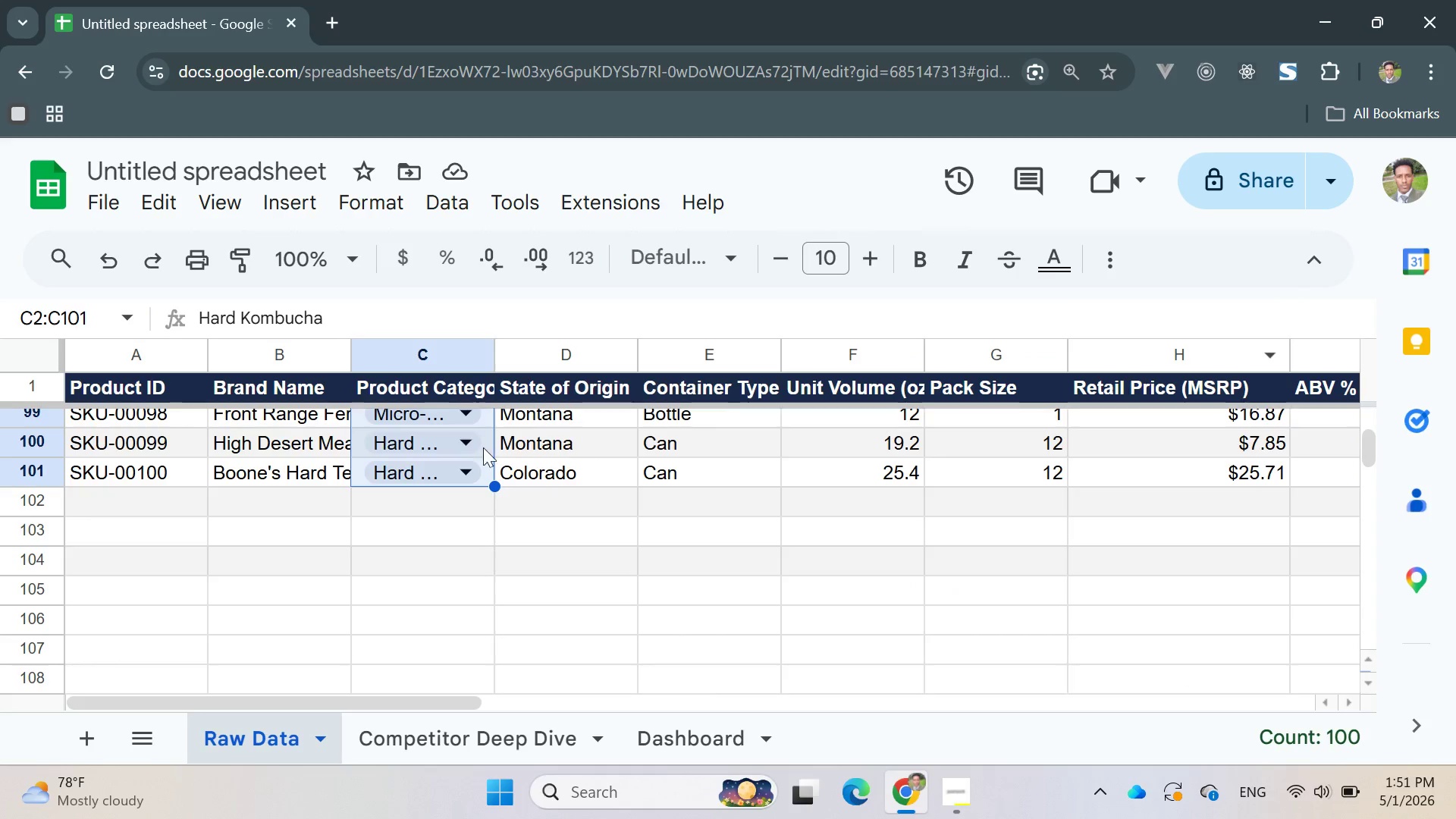 
scroll: coordinate [451, 456], scroll_direction: up, amount: 8.0
 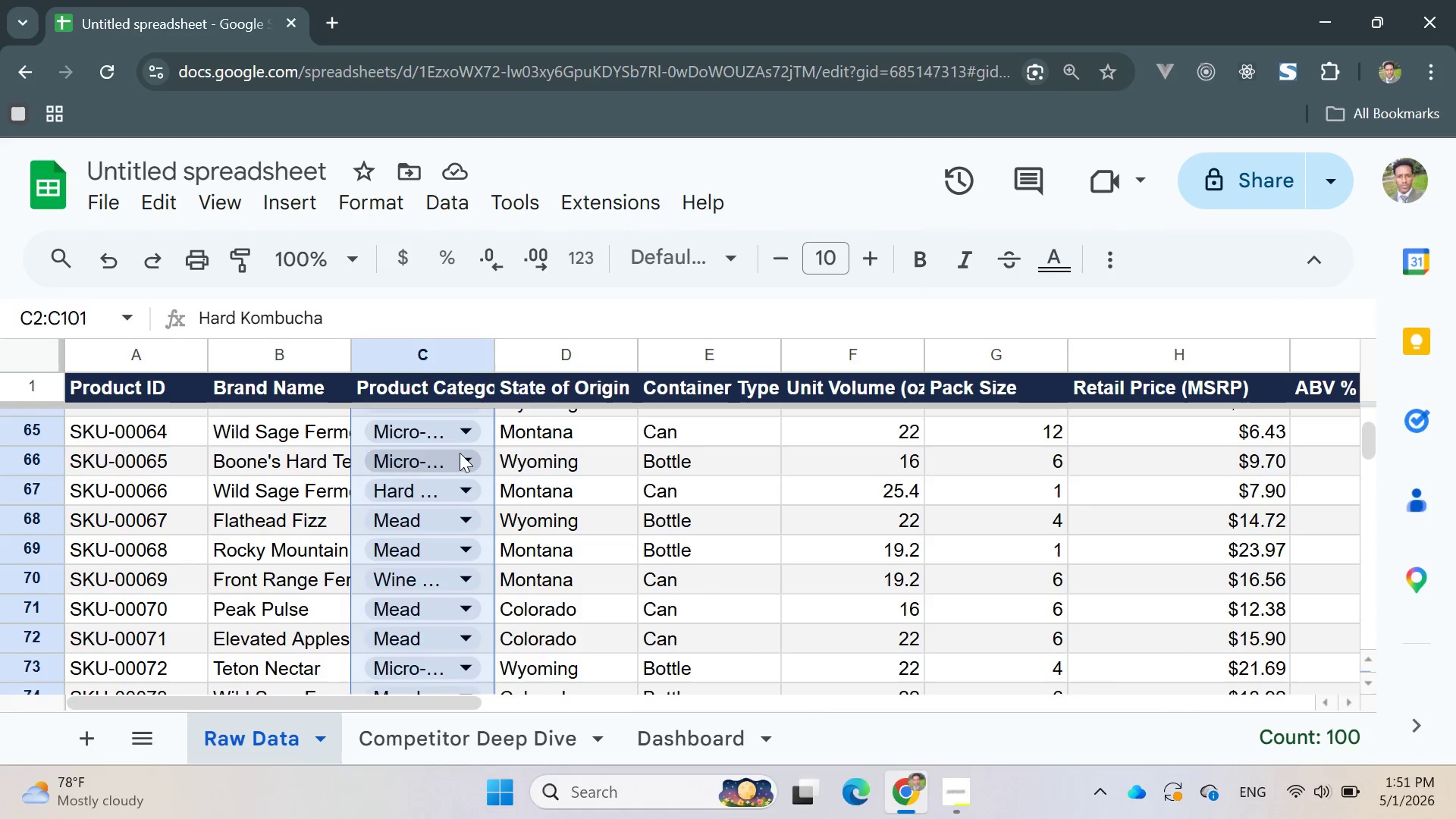 
left_click([460, 453])
 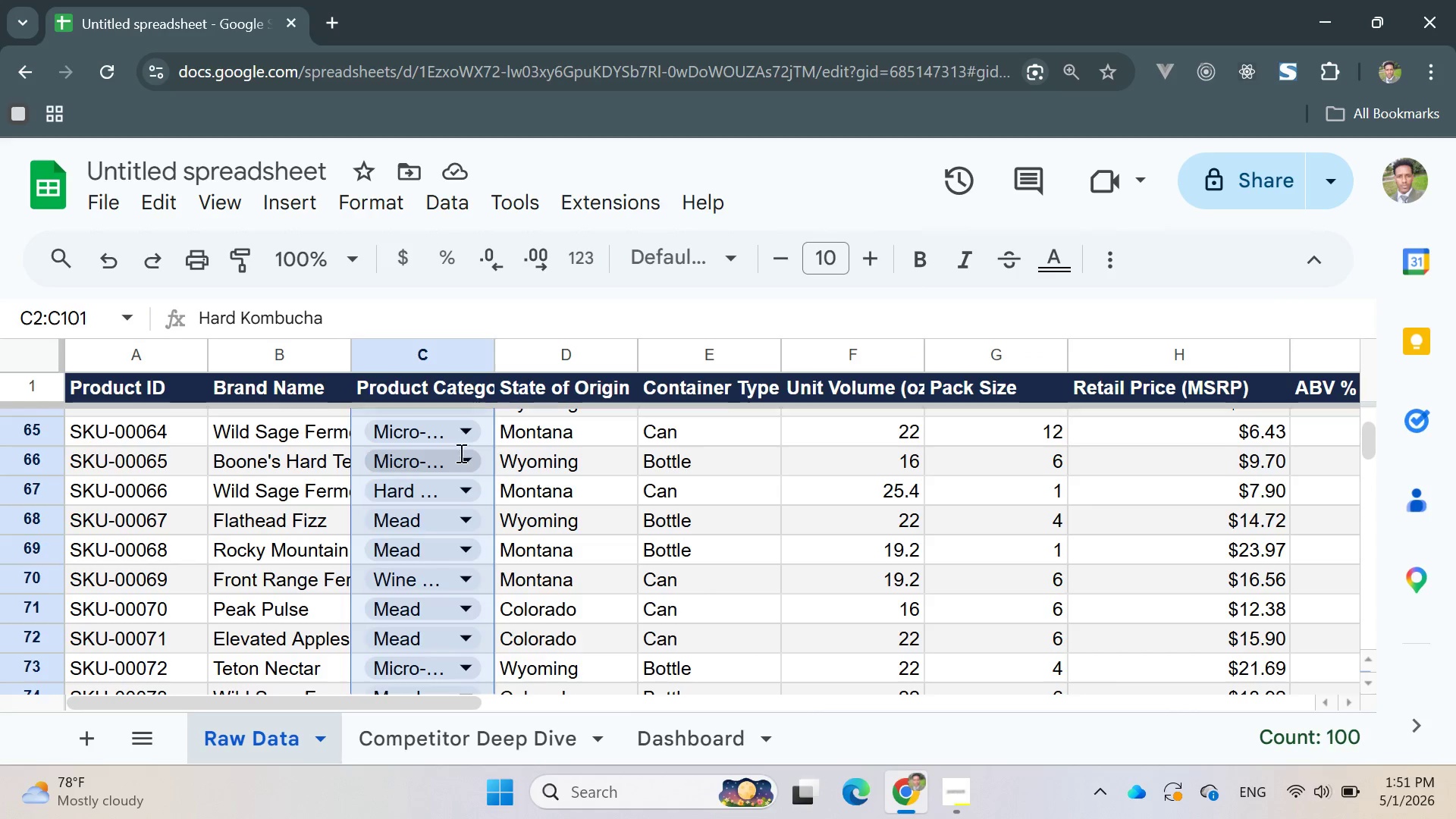 
scroll: coordinate [460, 453], scroll_direction: down, amount: 1.0
 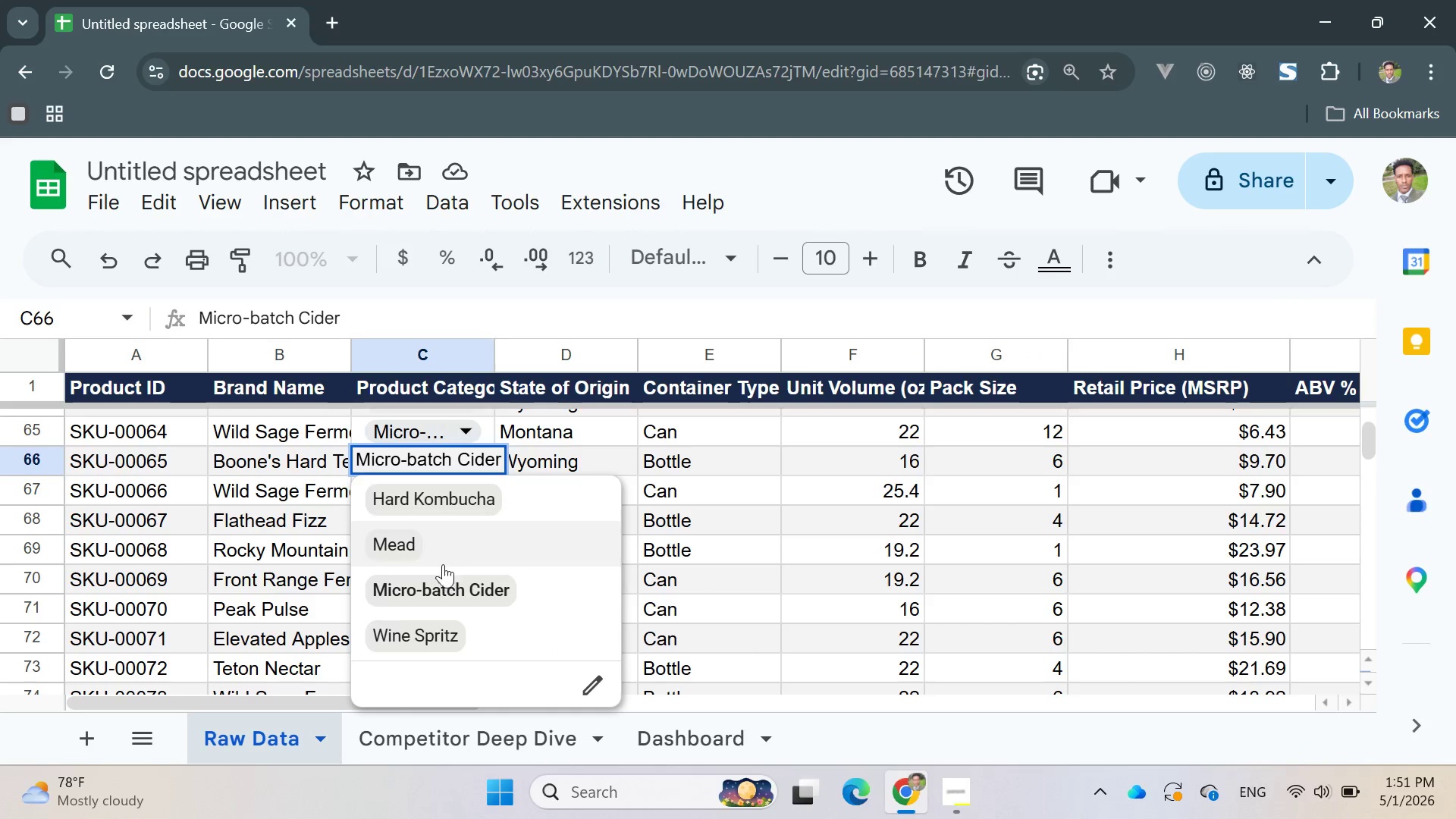 
scroll: coordinate [465, 538], scroll_direction: none, amount: 0.0
 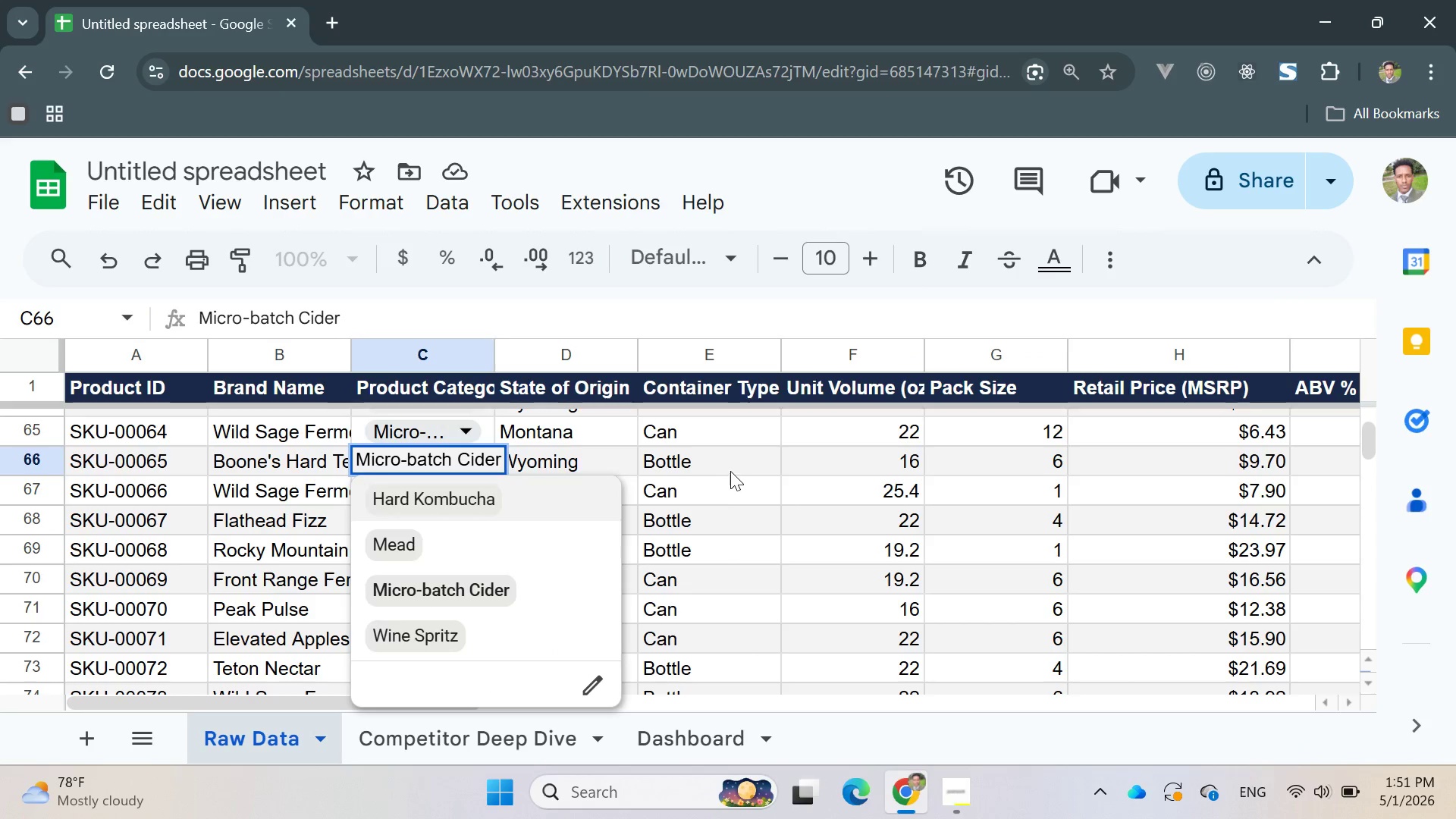 
left_click([731, 471])
 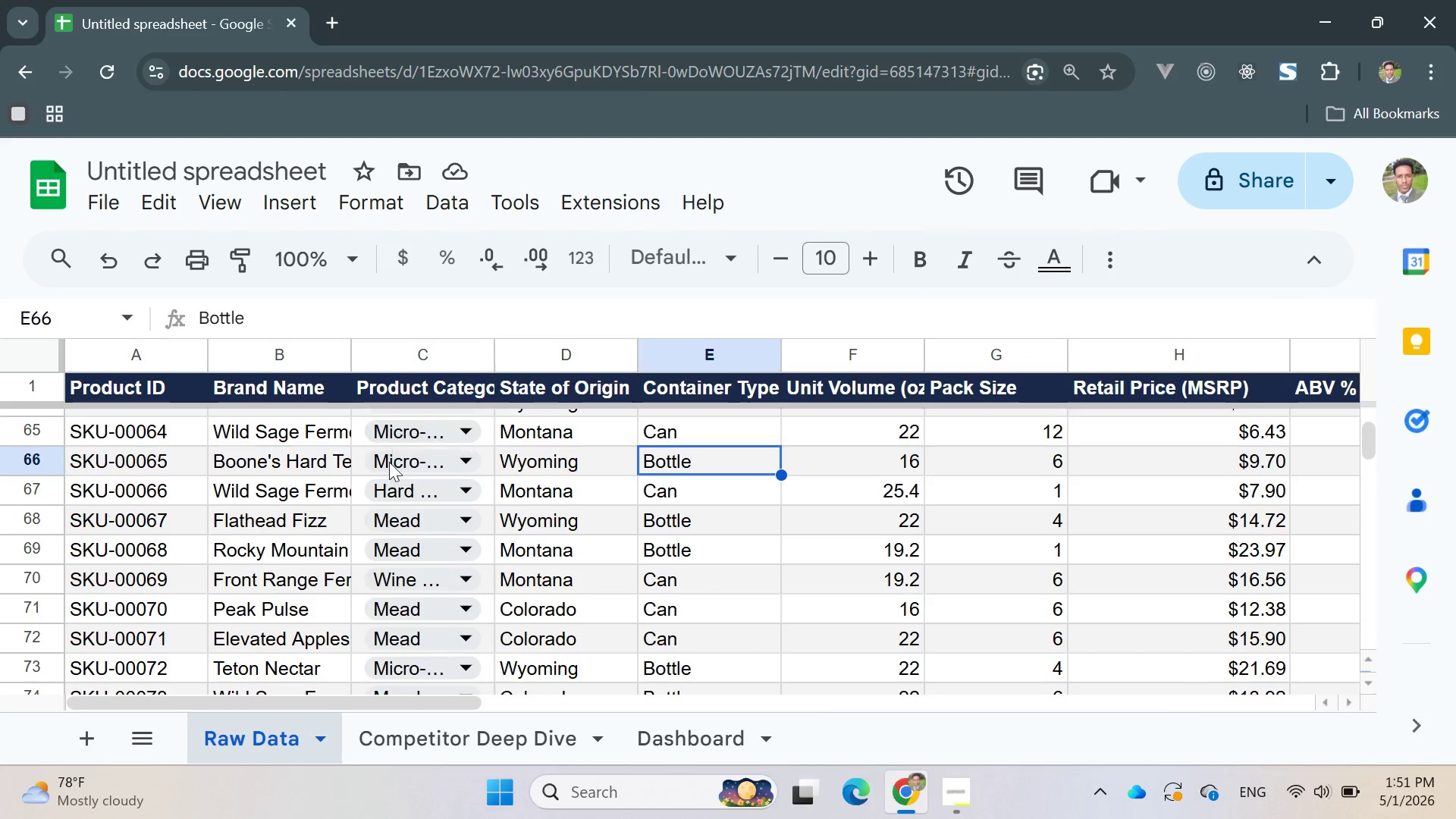 
scroll: coordinate [502, 416], scroll_direction: up, amount: 14.0
 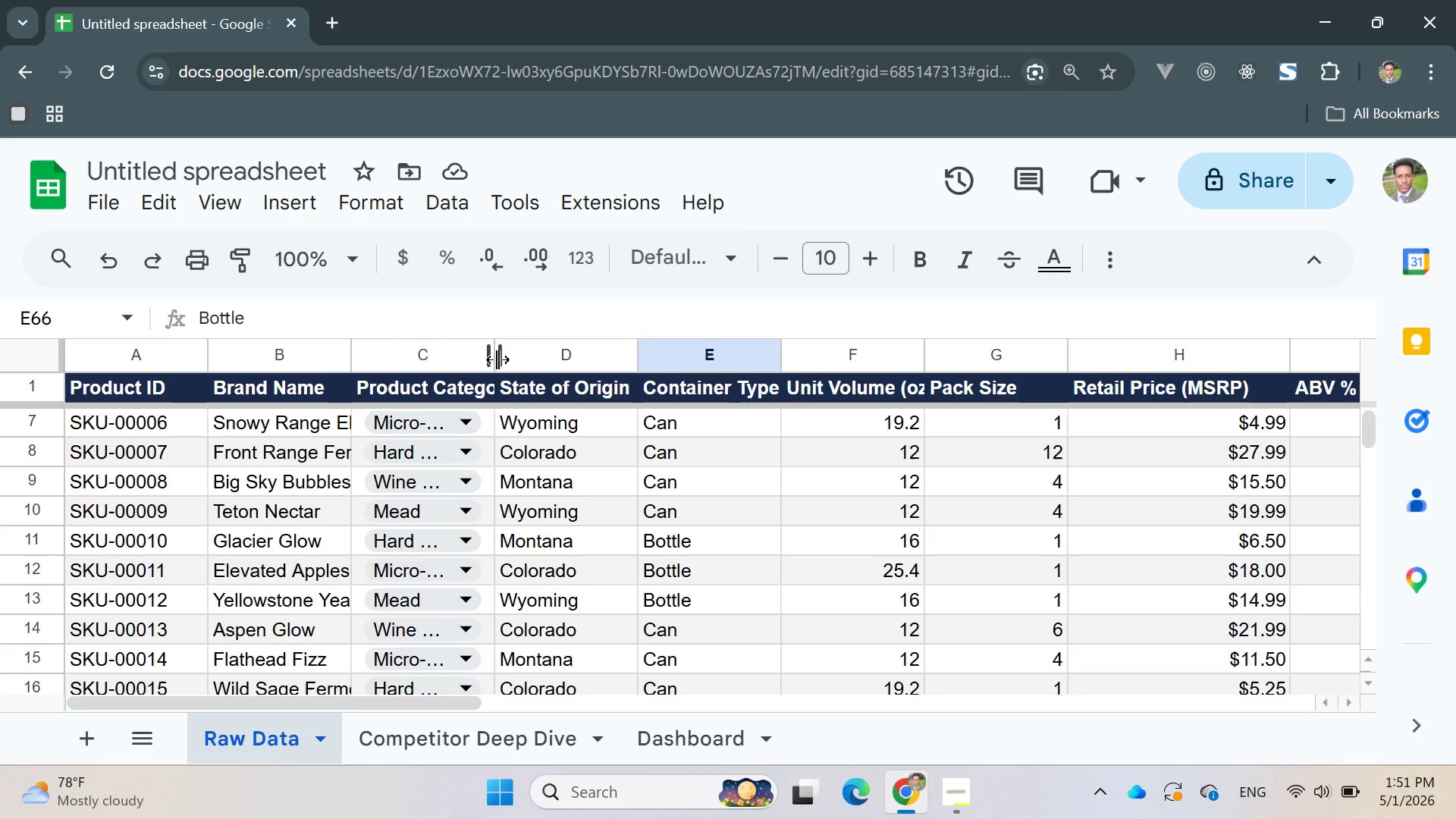 
left_click_drag(start_coordinate=[497, 359], to_coordinate=[524, 372])
 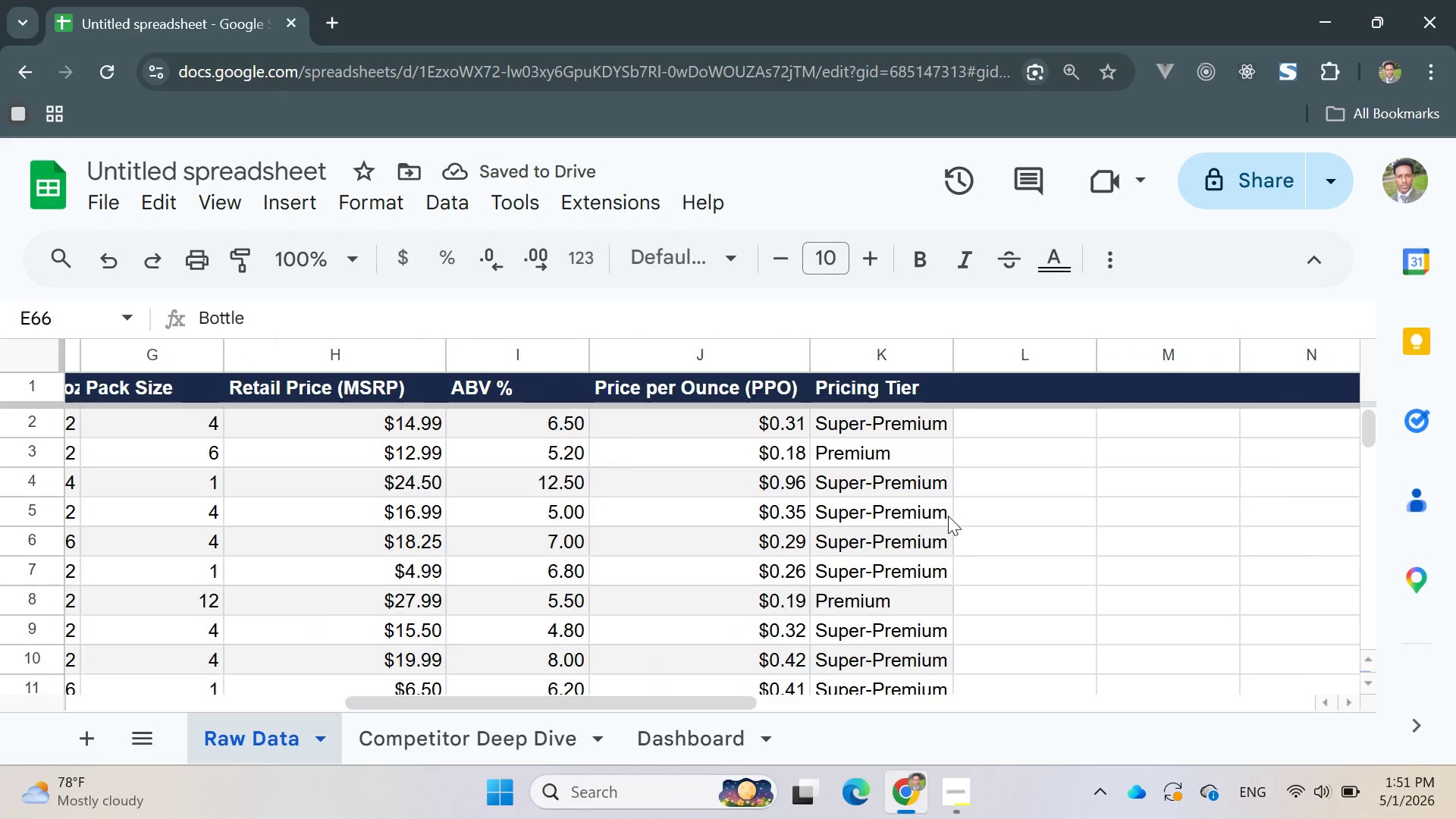 
wait(9.75)
 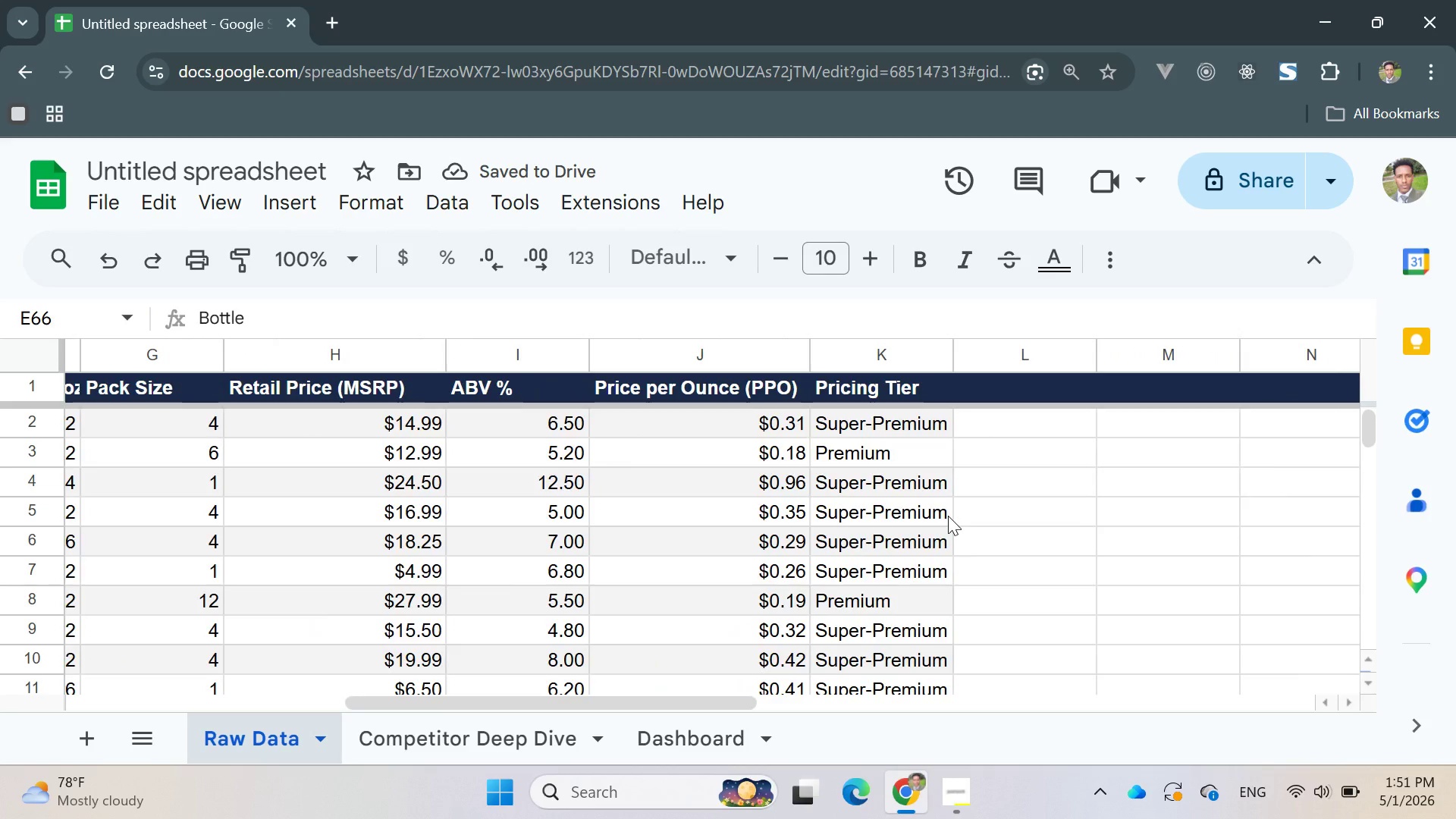 
left_click_drag(start_coordinate=[535, 413], to_coordinate=[602, 490])
 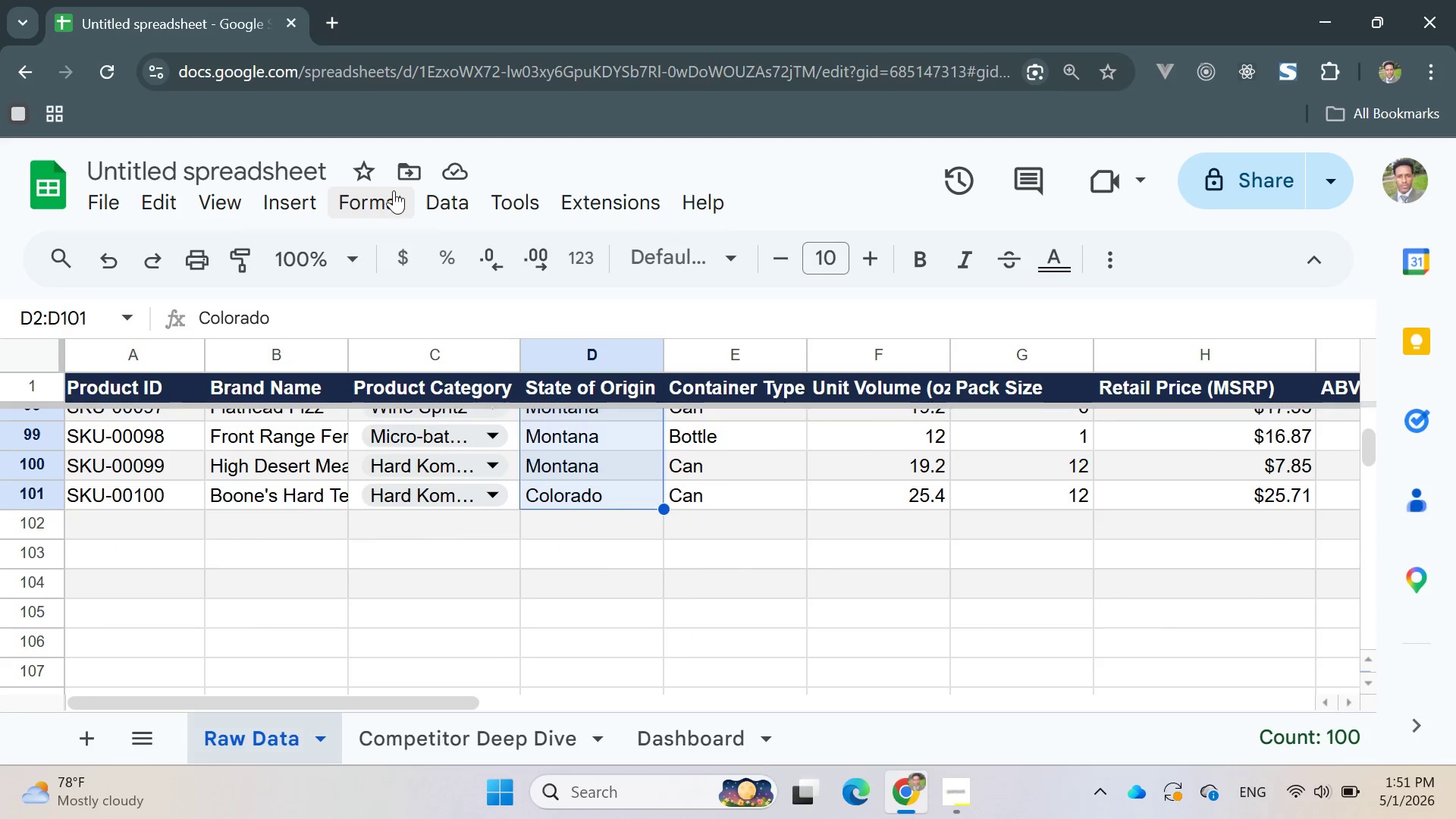 
left_click([431, 197])
 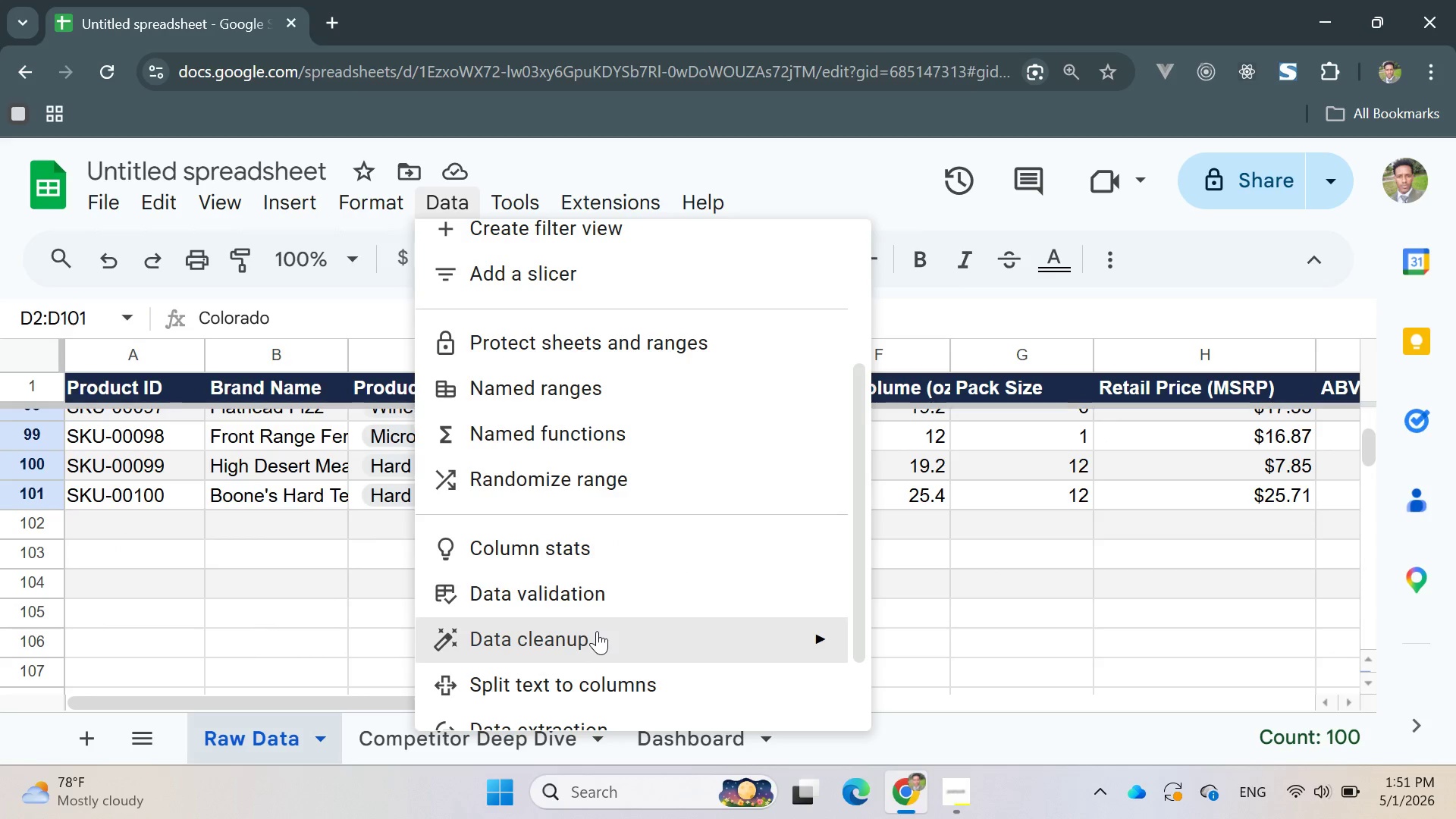 
left_click([582, 586])
 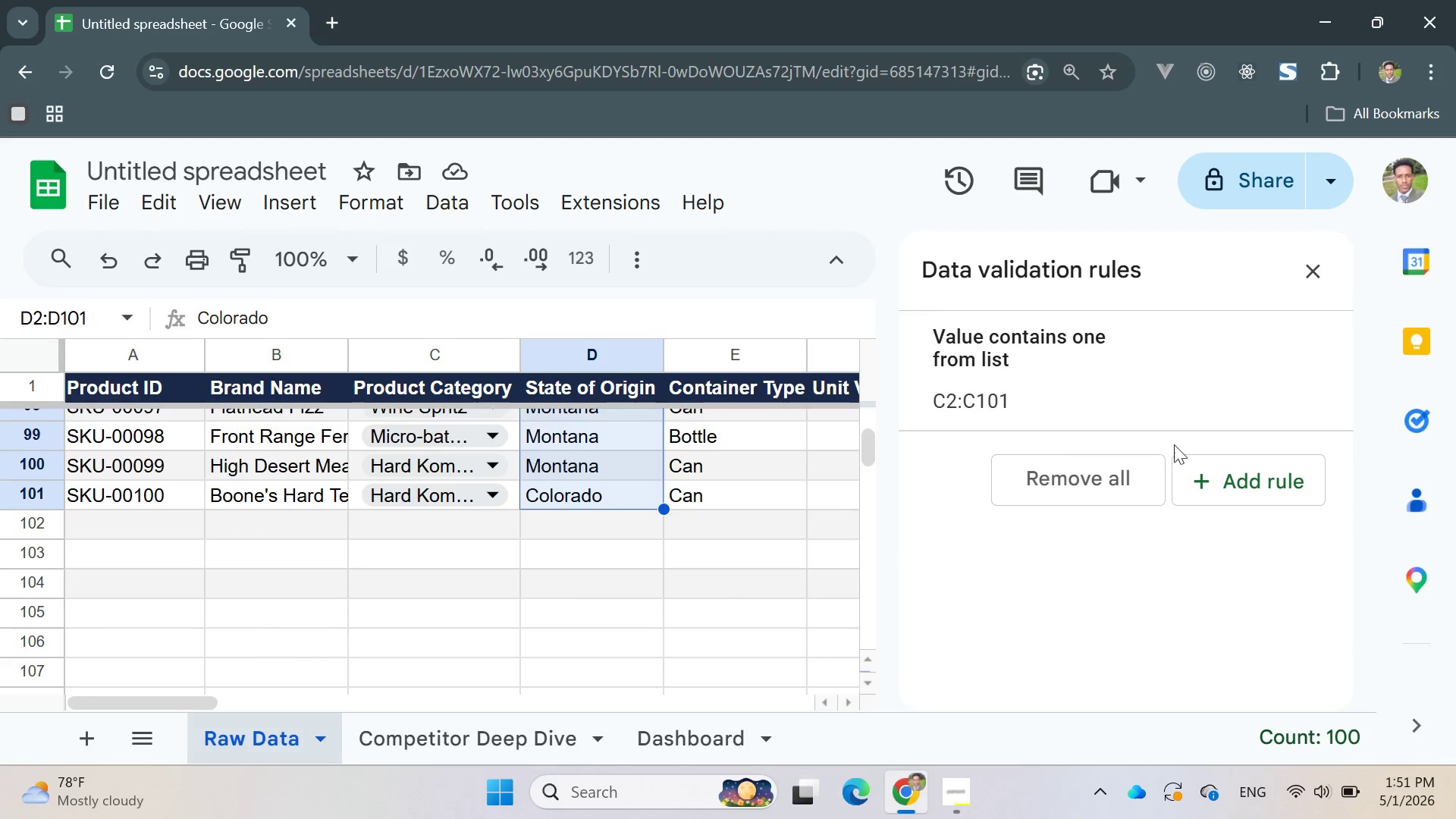 
left_click([1209, 463])
 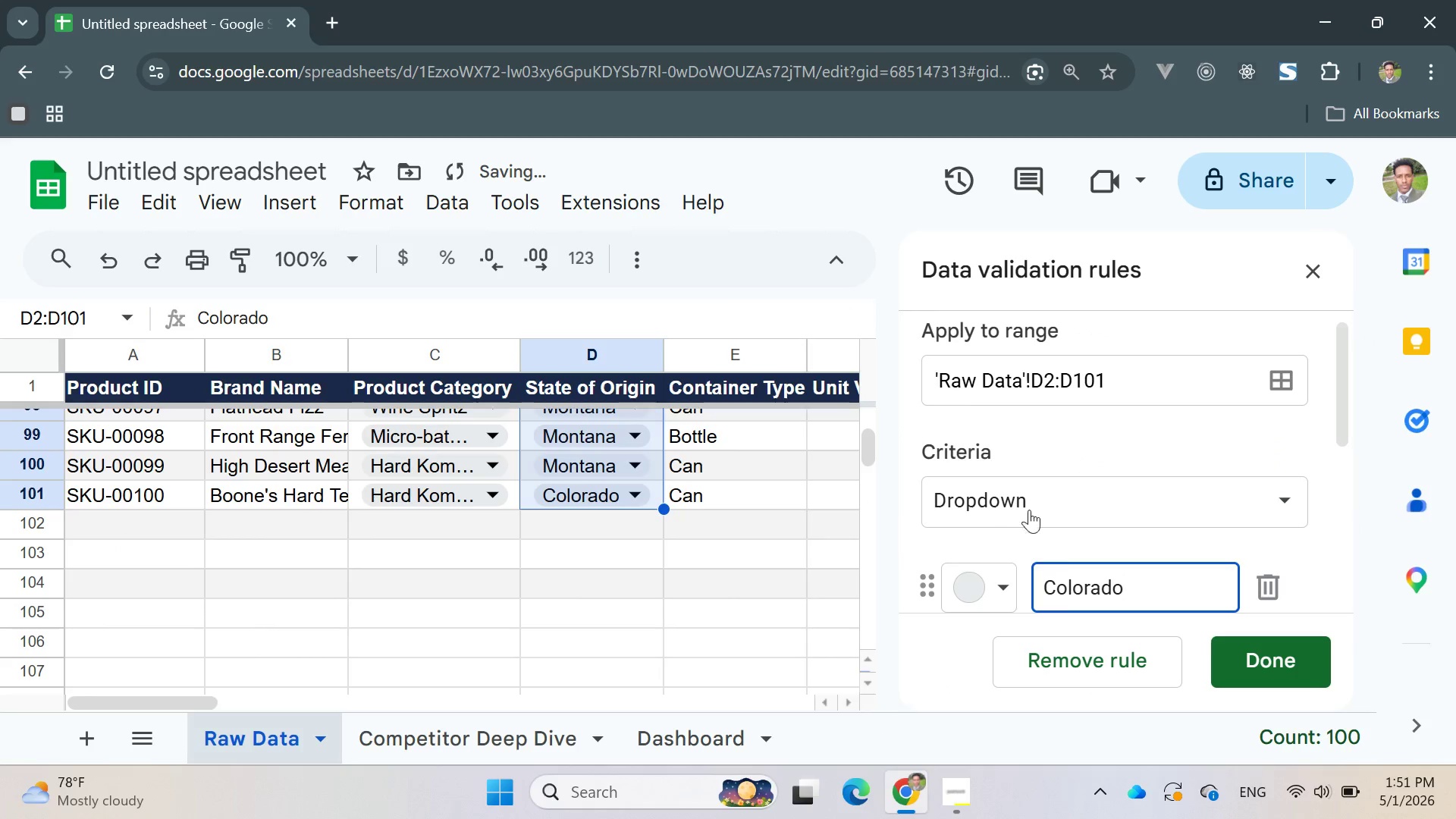 
left_click([1037, 502])
 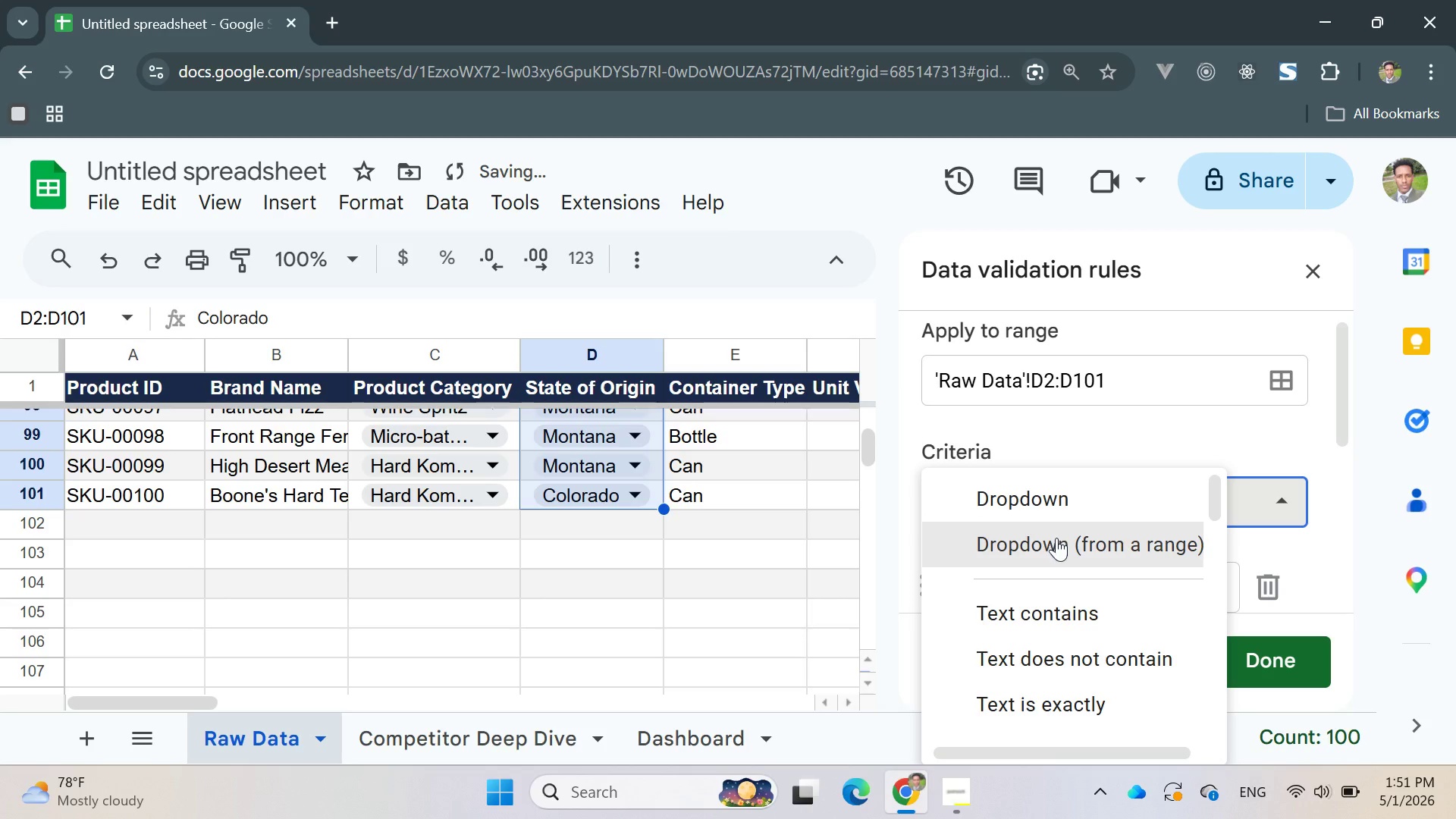 
left_click([1056, 538])
 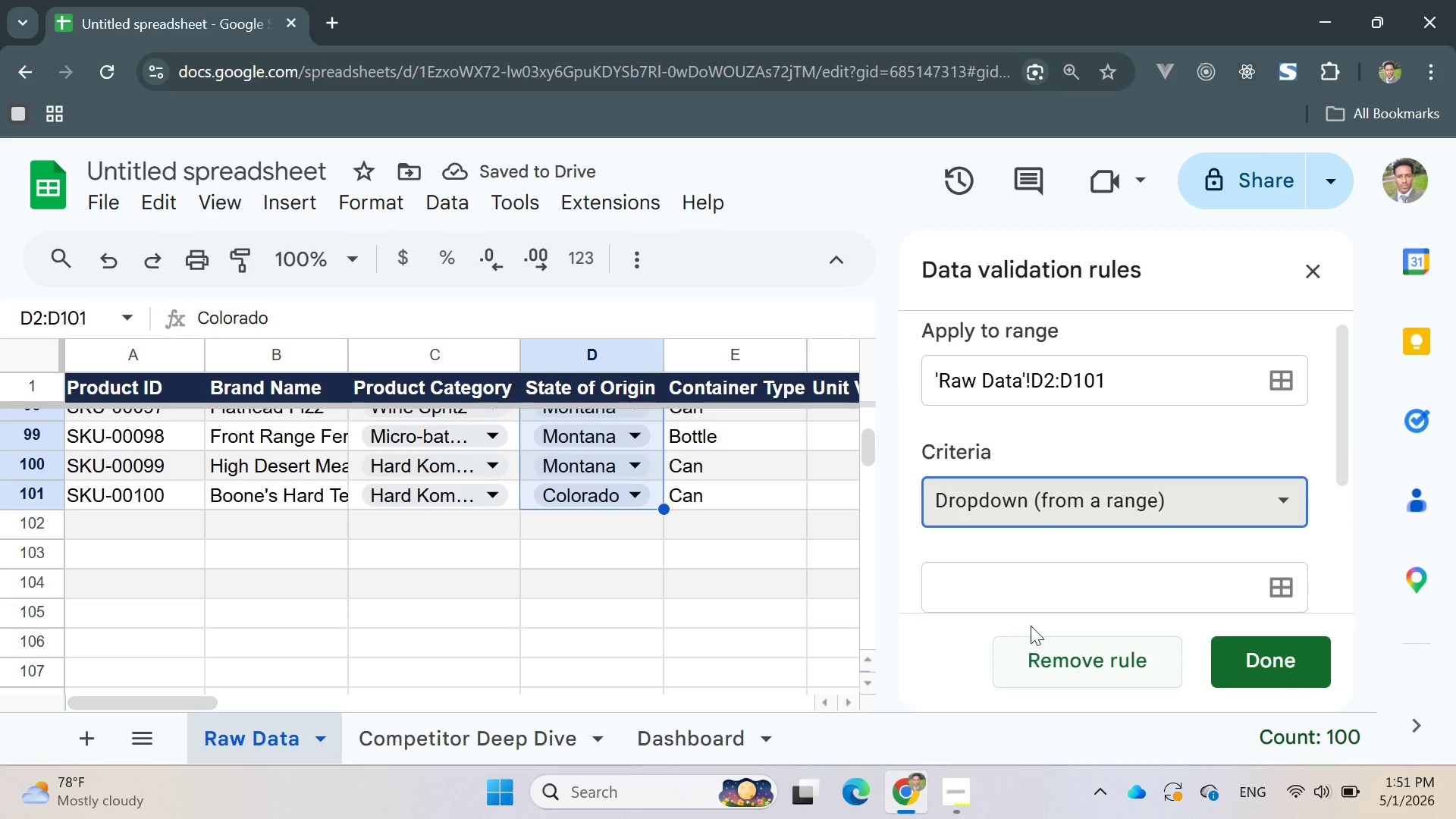 
left_click([1016, 579])
 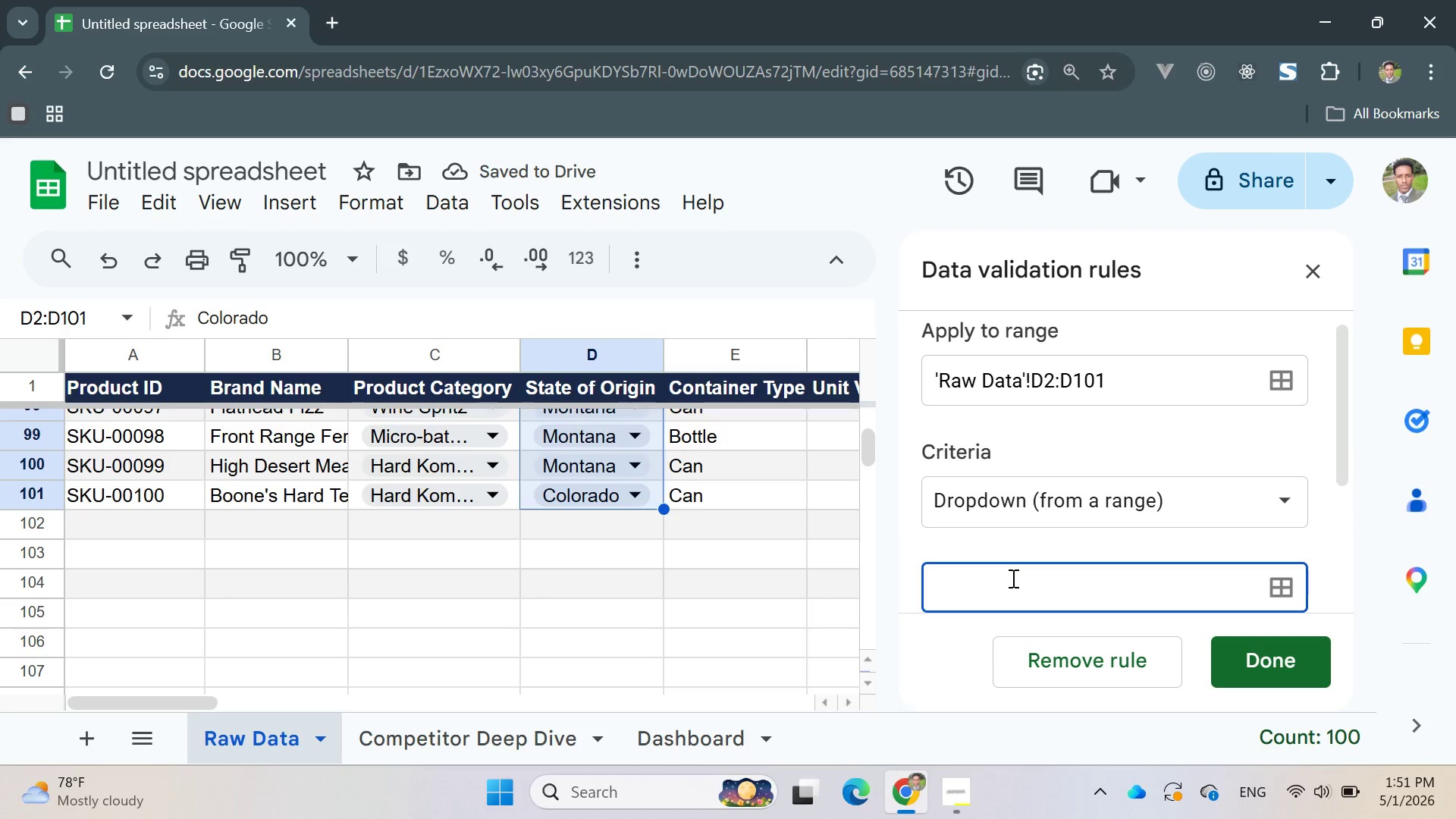 
type(Raw Data!)
 